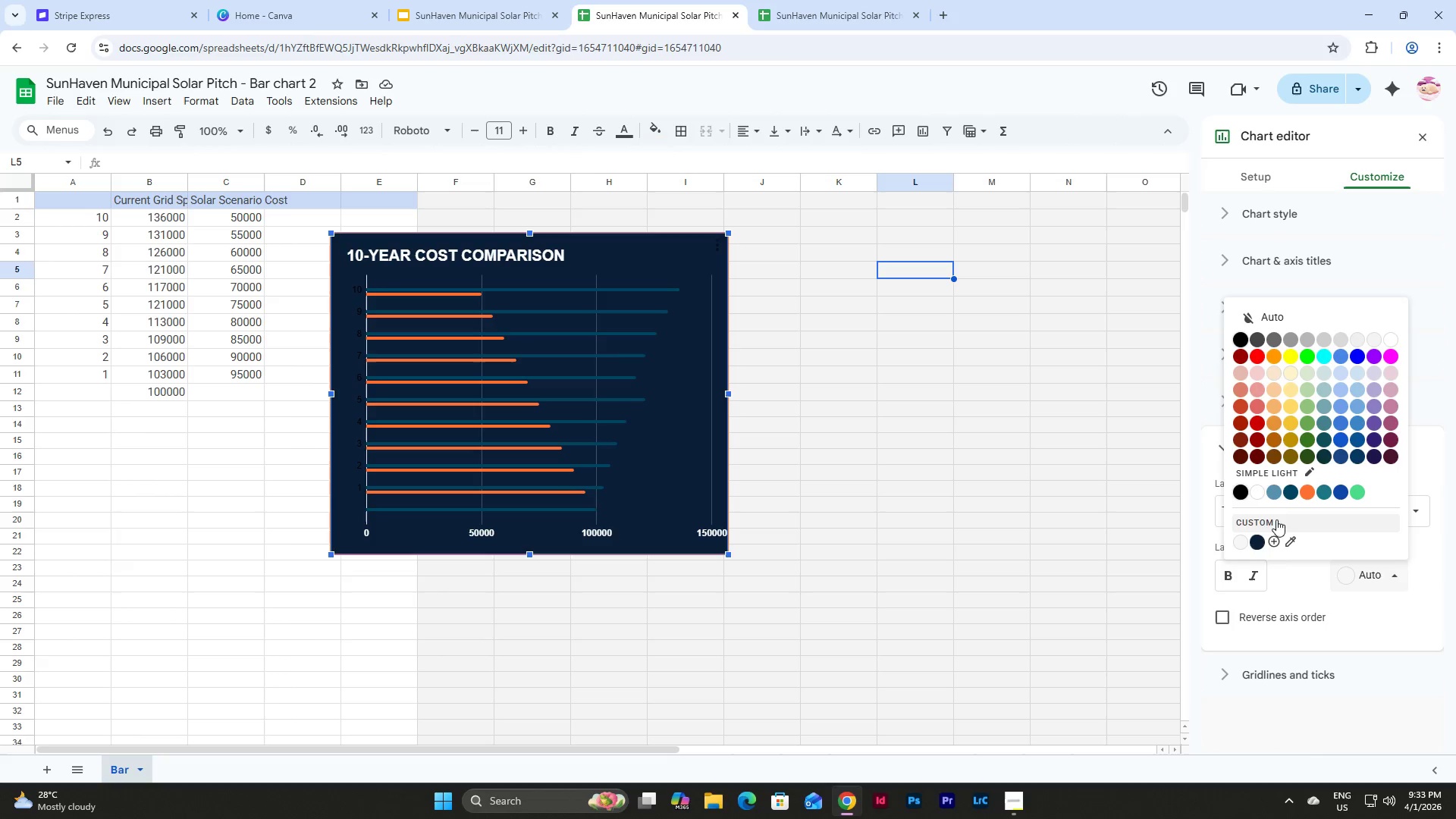 
left_click([1257, 488])
 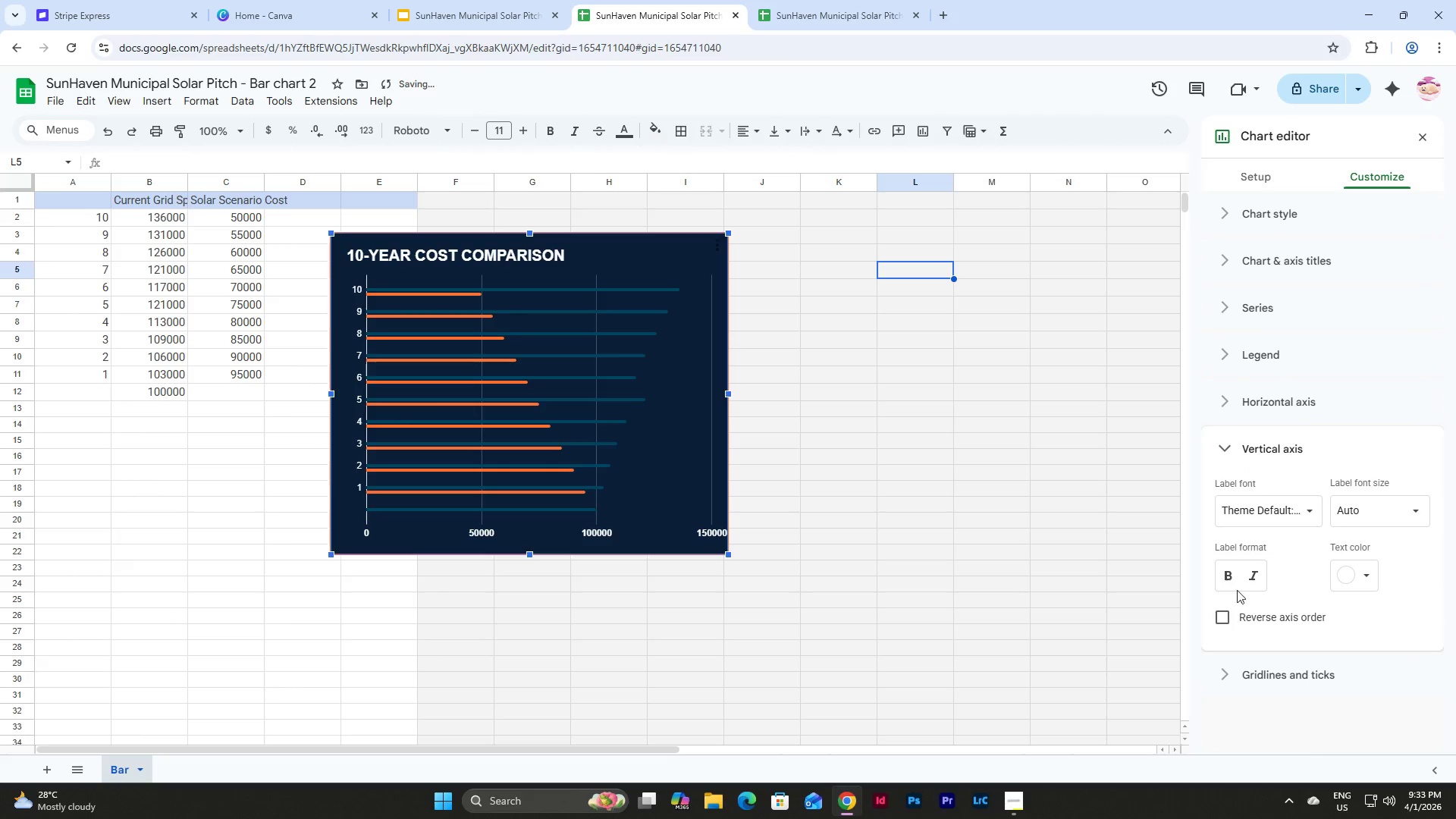 
left_click([1230, 576])
 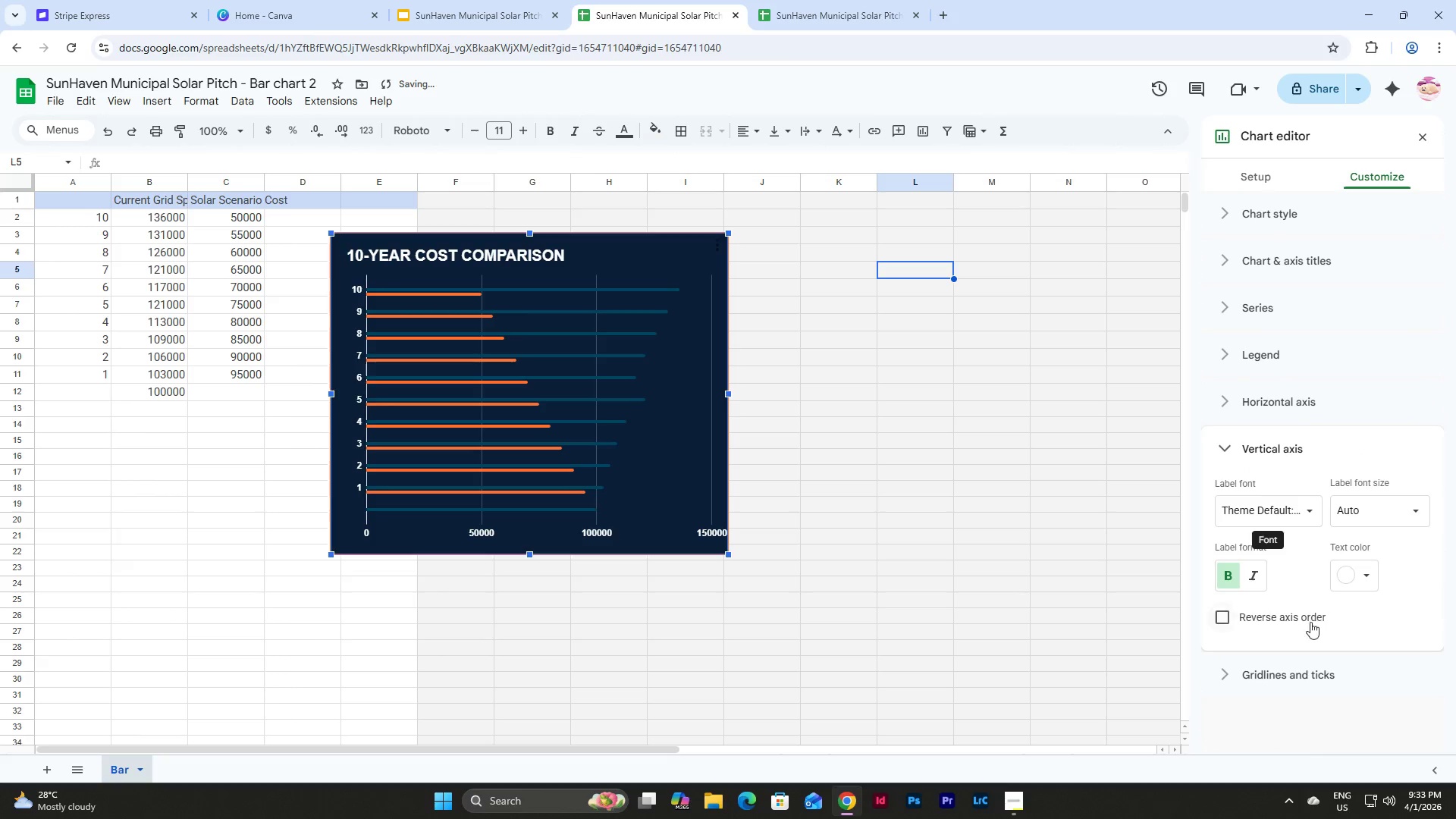 
left_click([1284, 670])
 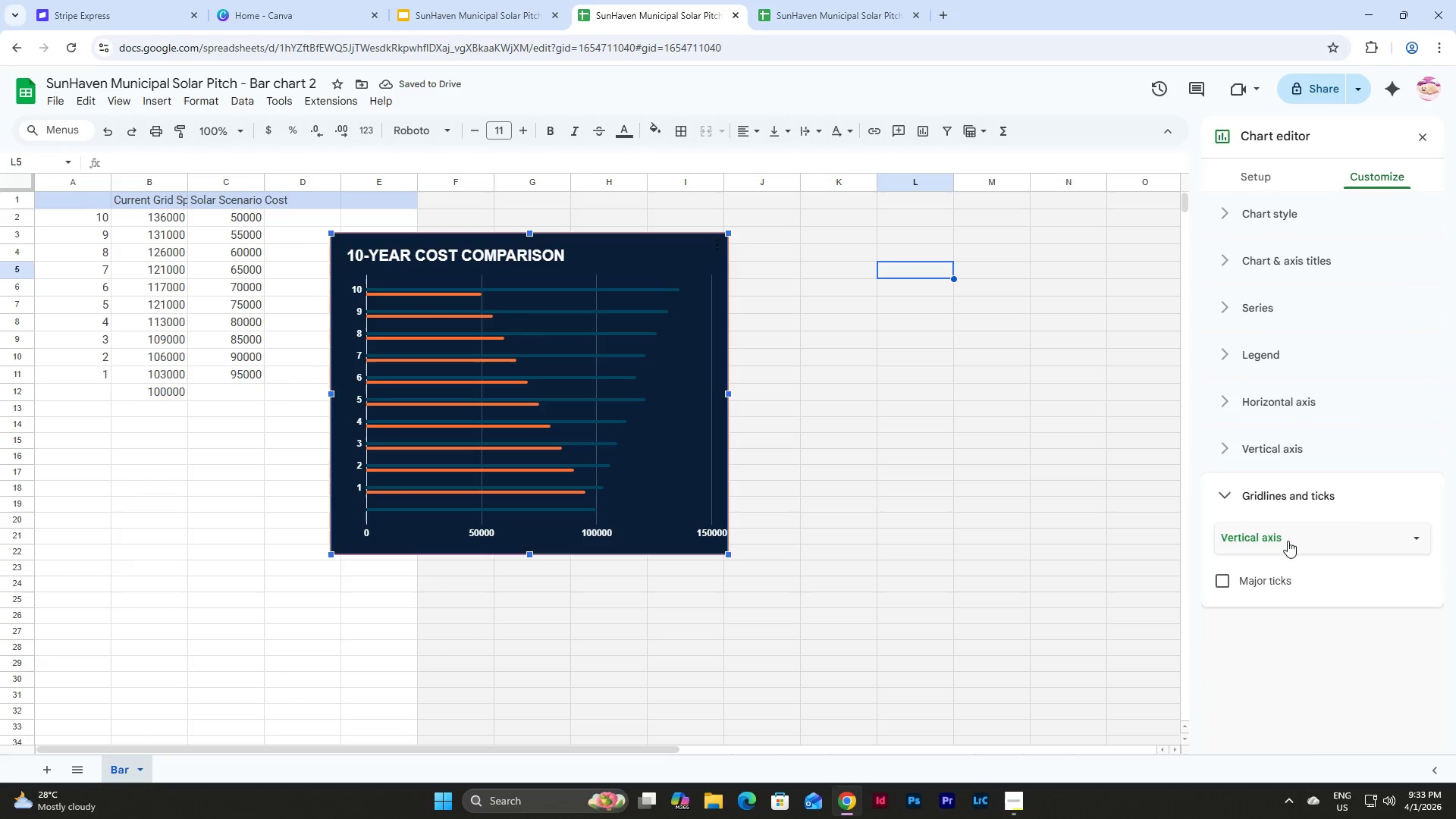 
left_click([1293, 542])
 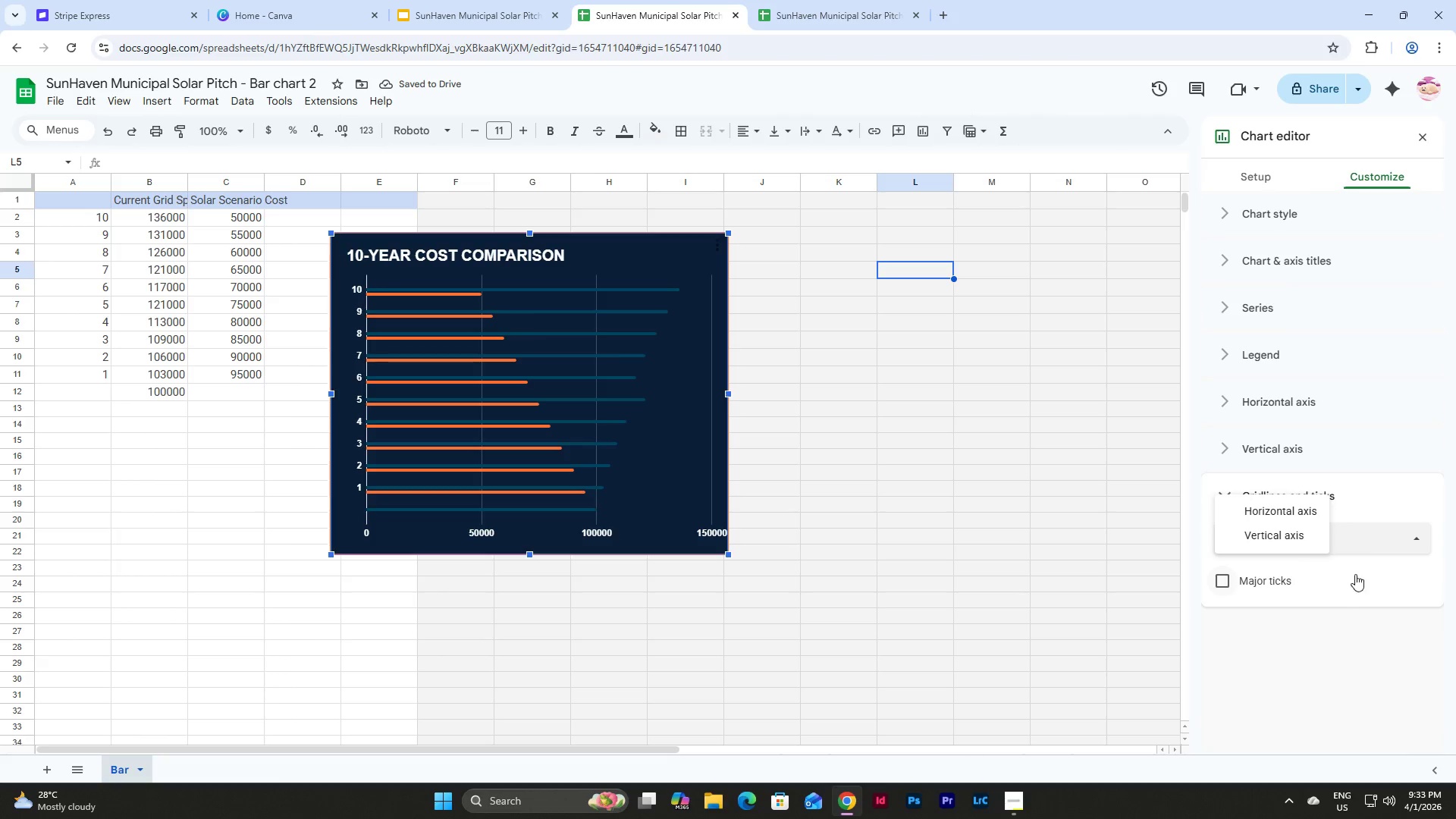 
left_click([1364, 562])
 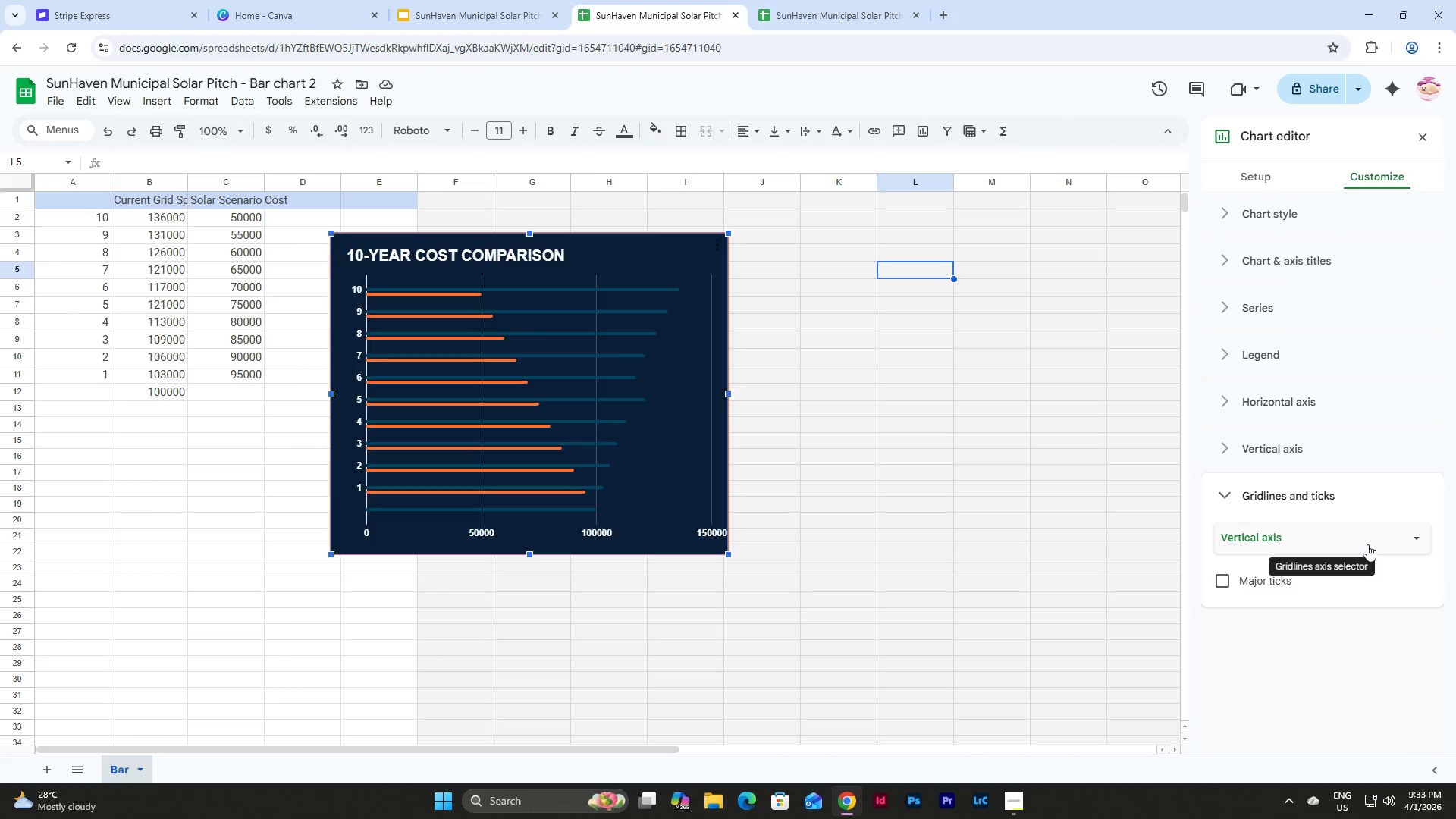 
left_click([1367, 544])
 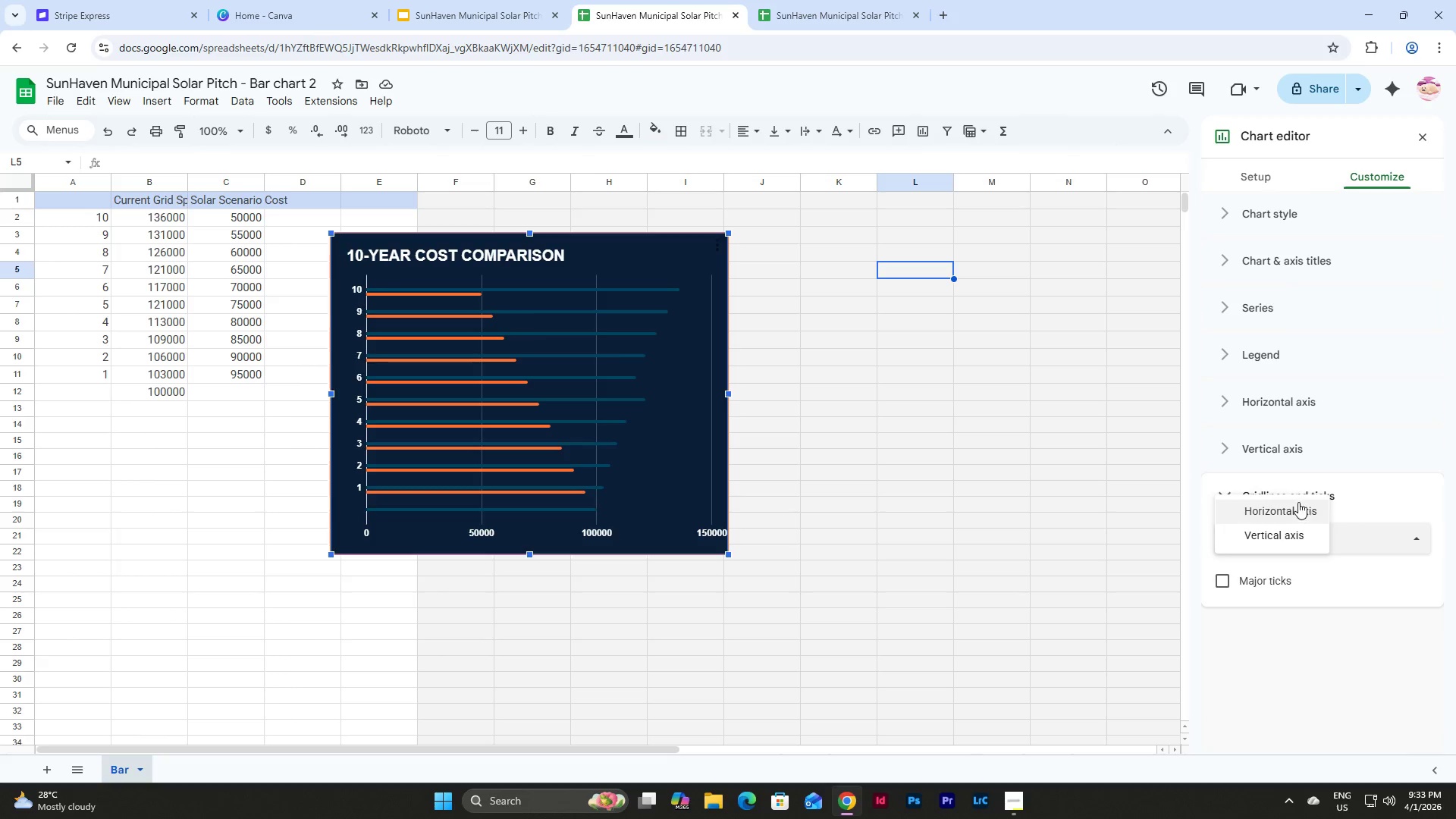 
left_click([1298, 502])
 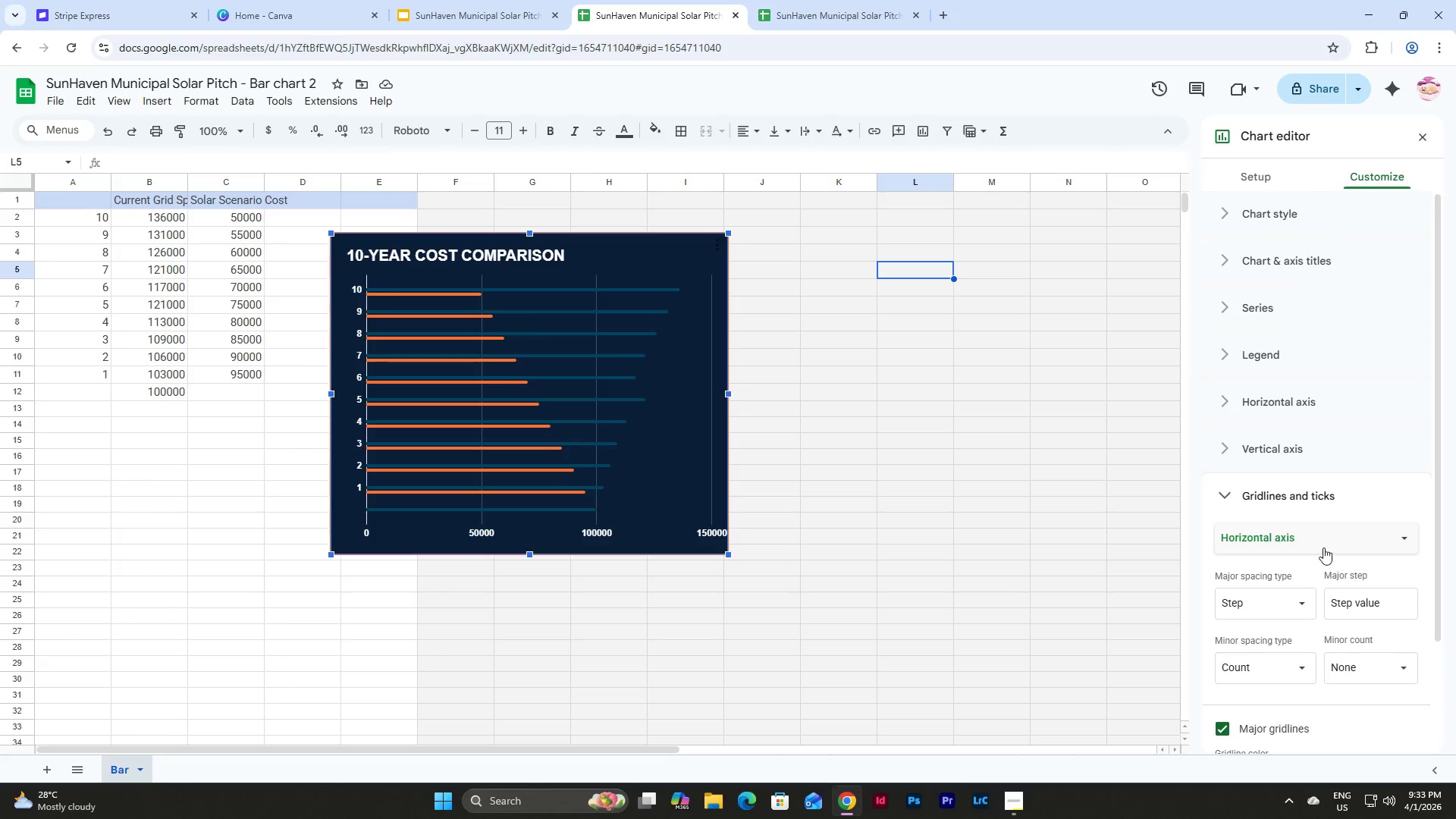 
scroll: coordinate [1324, 543], scroll_direction: down, amount: 5.0
 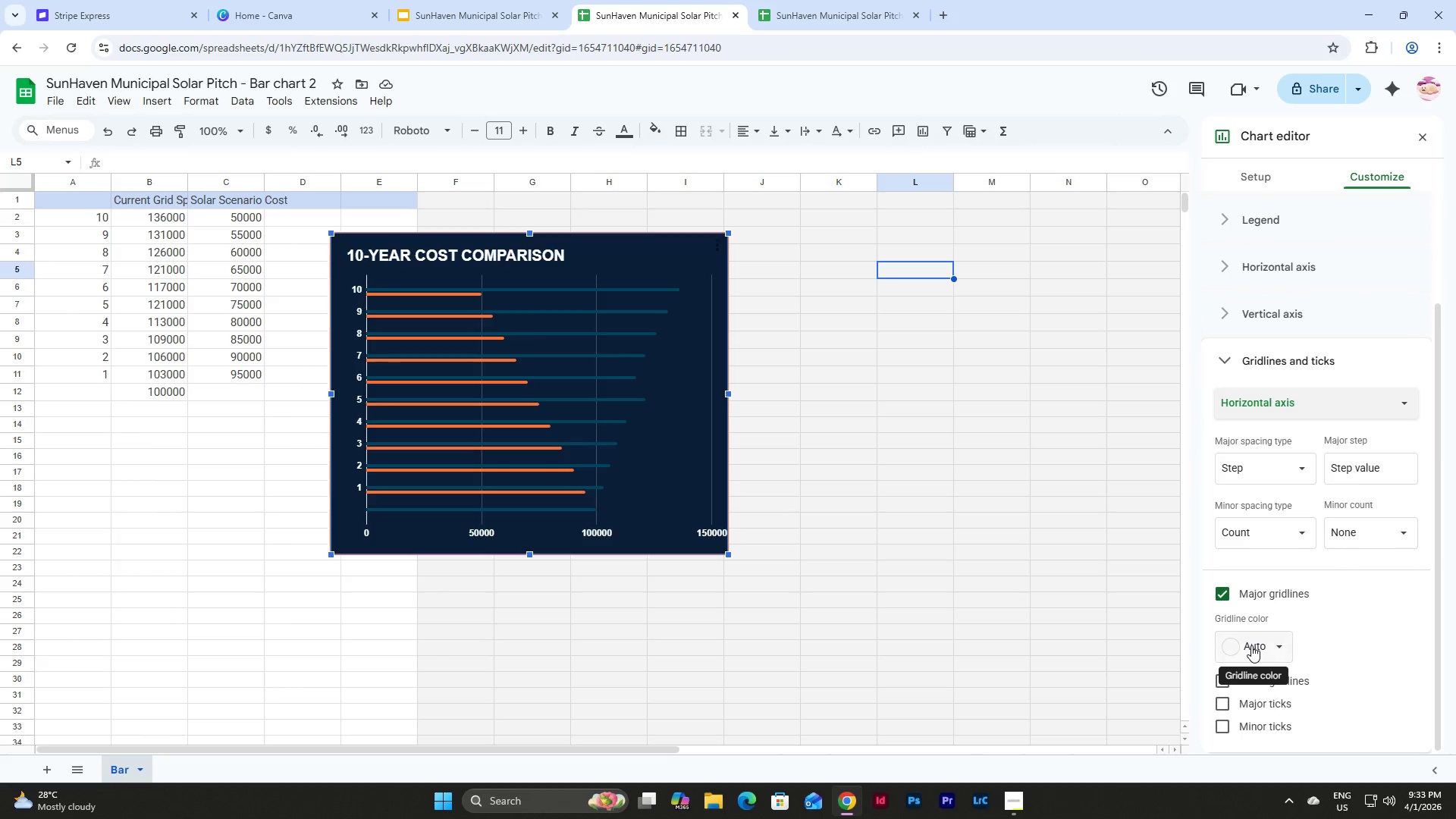 
left_click([1271, 631])
 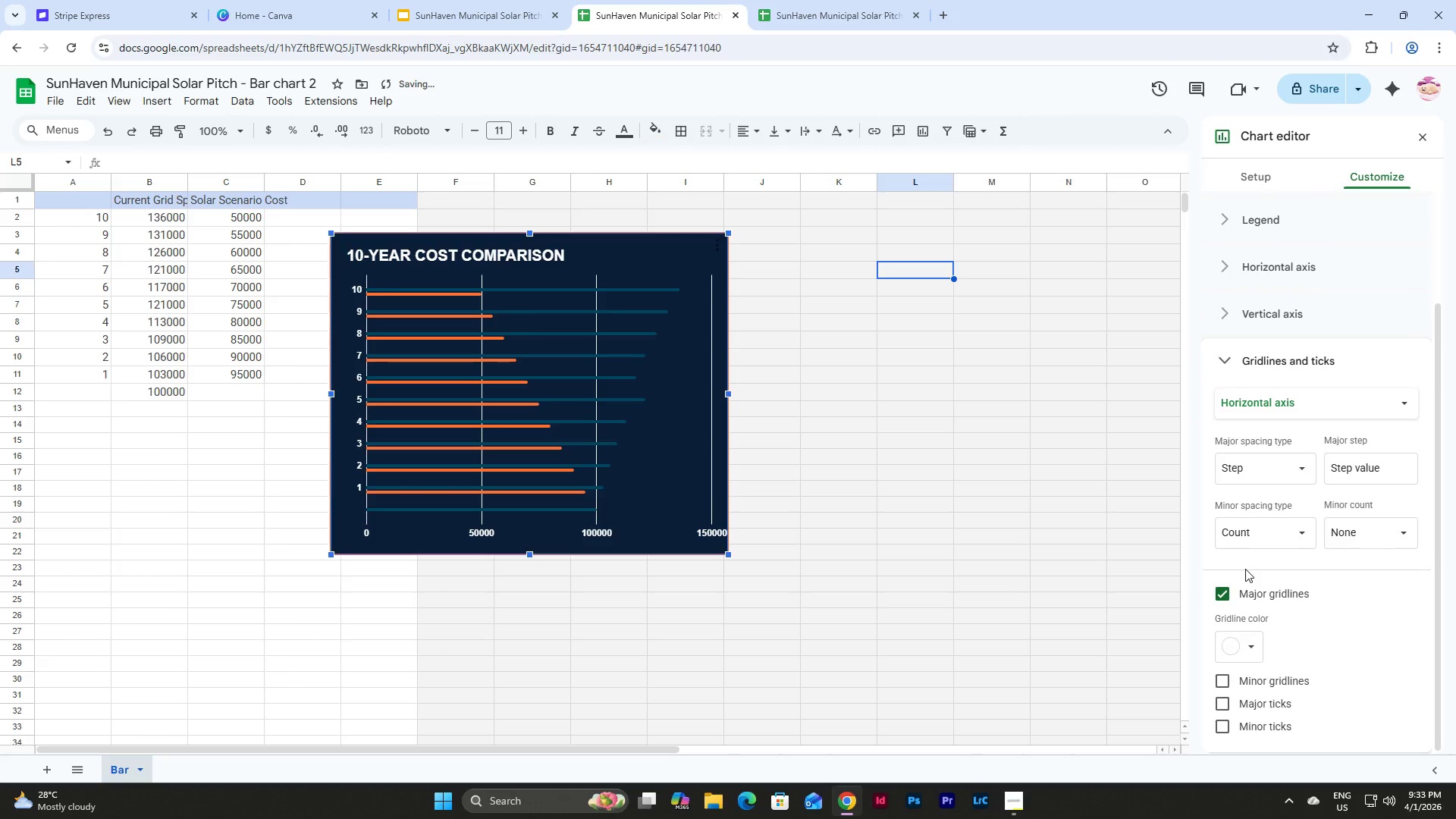 
scroll: coordinate [1276, 608], scroll_direction: down, amount: 4.0
 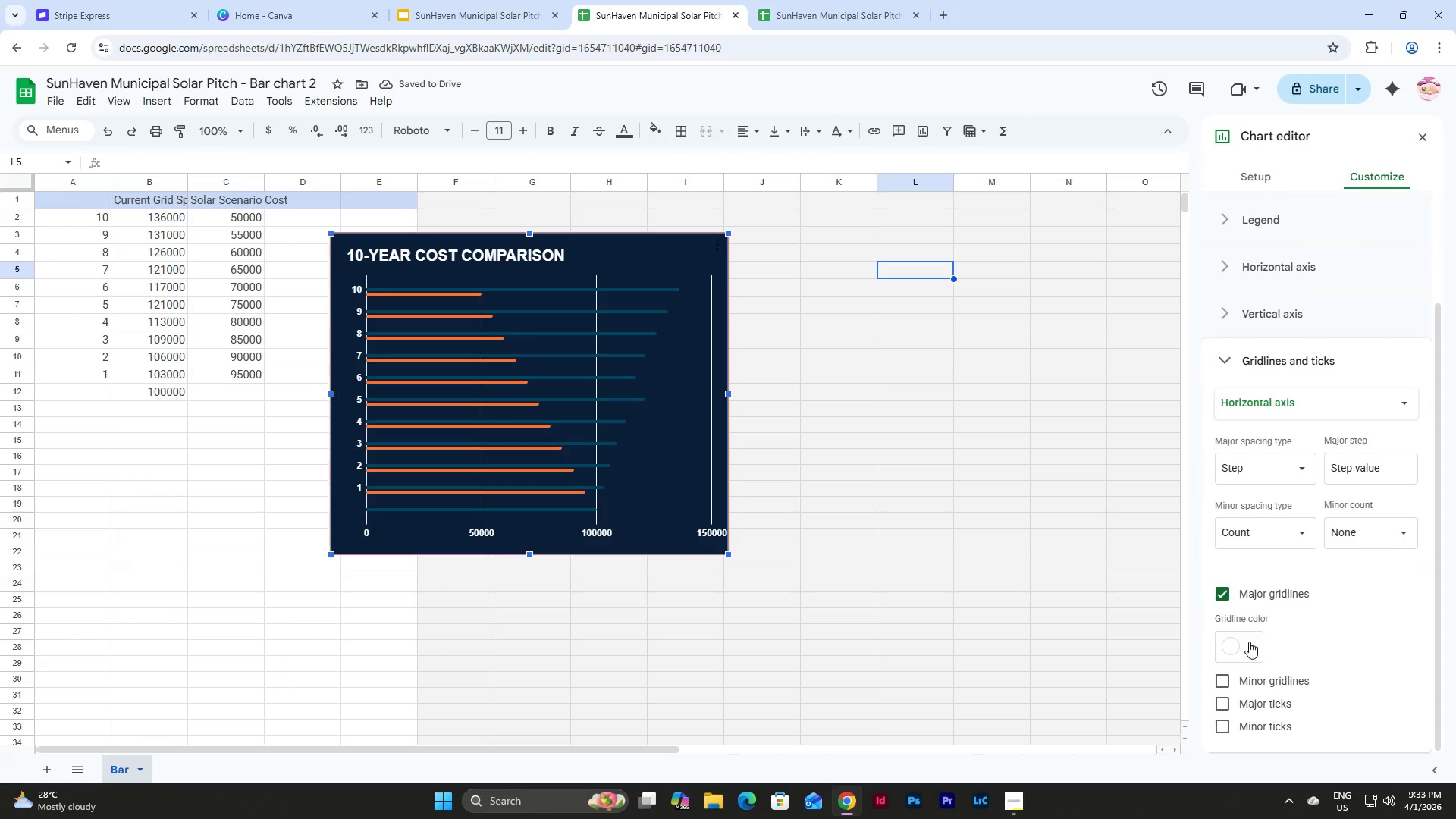 
left_click([1249, 642])
 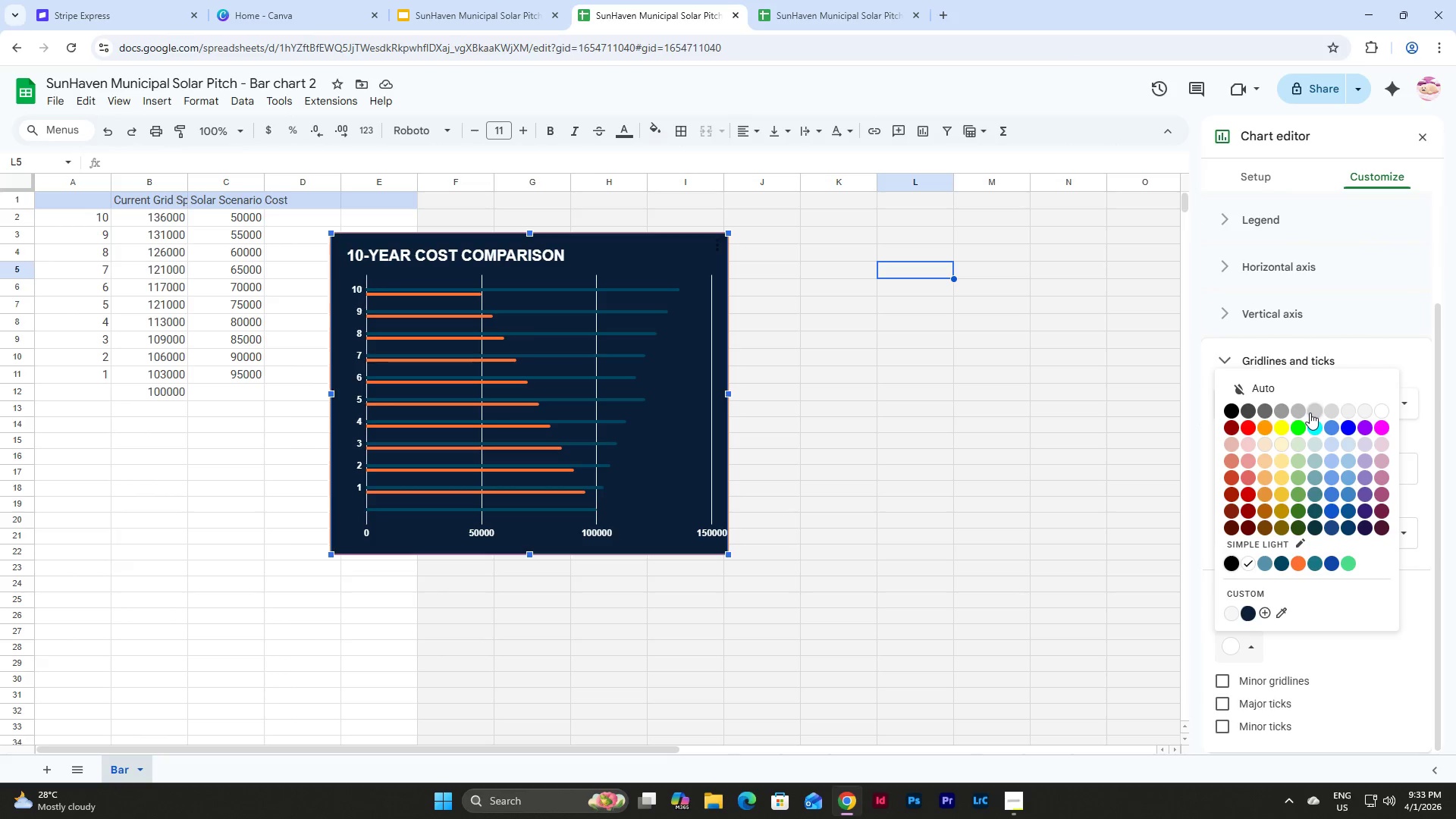 
left_click([1282, 411])
 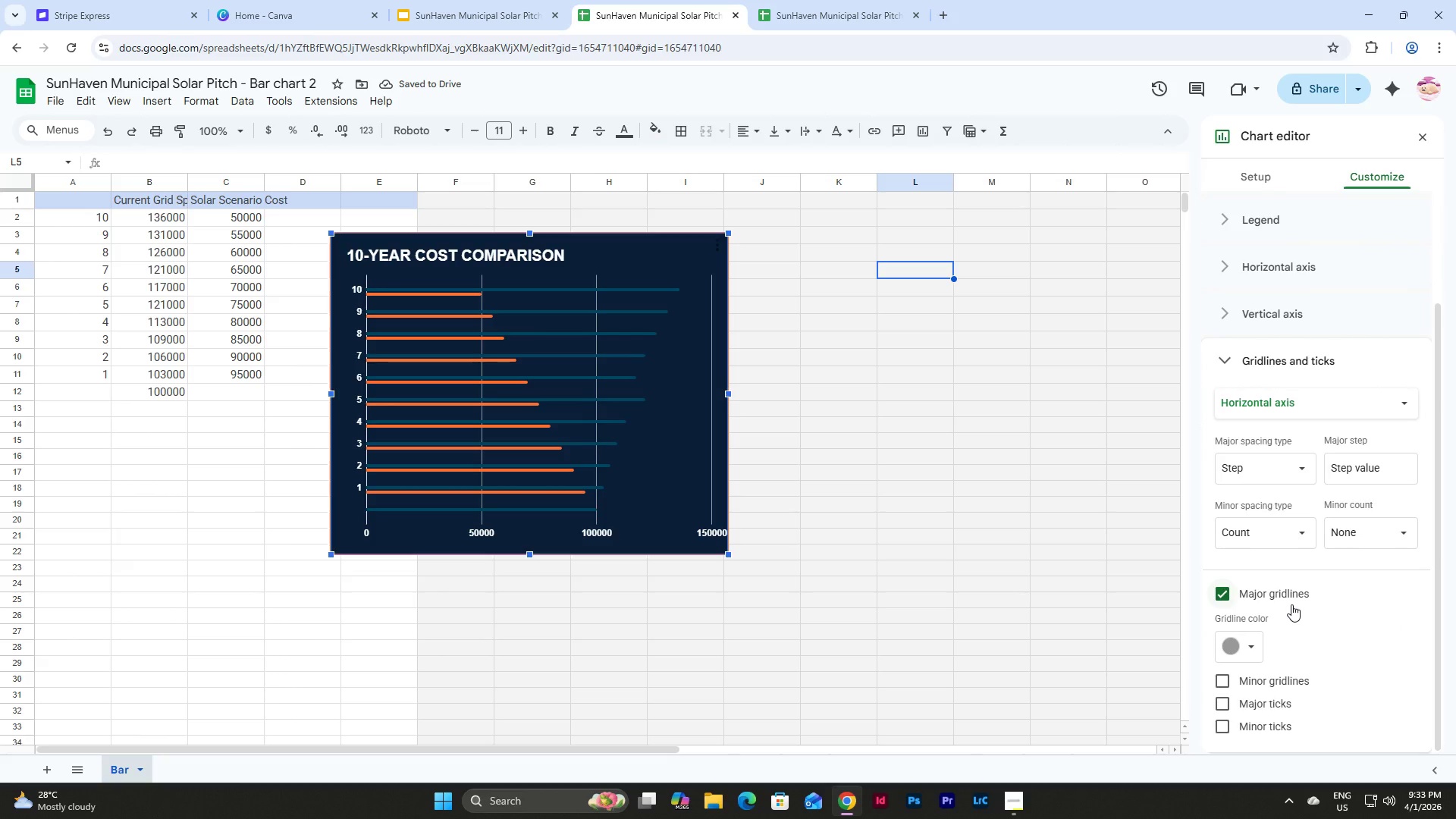 
scroll: coordinate [1358, 508], scroll_direction: down, amount: 5.0
 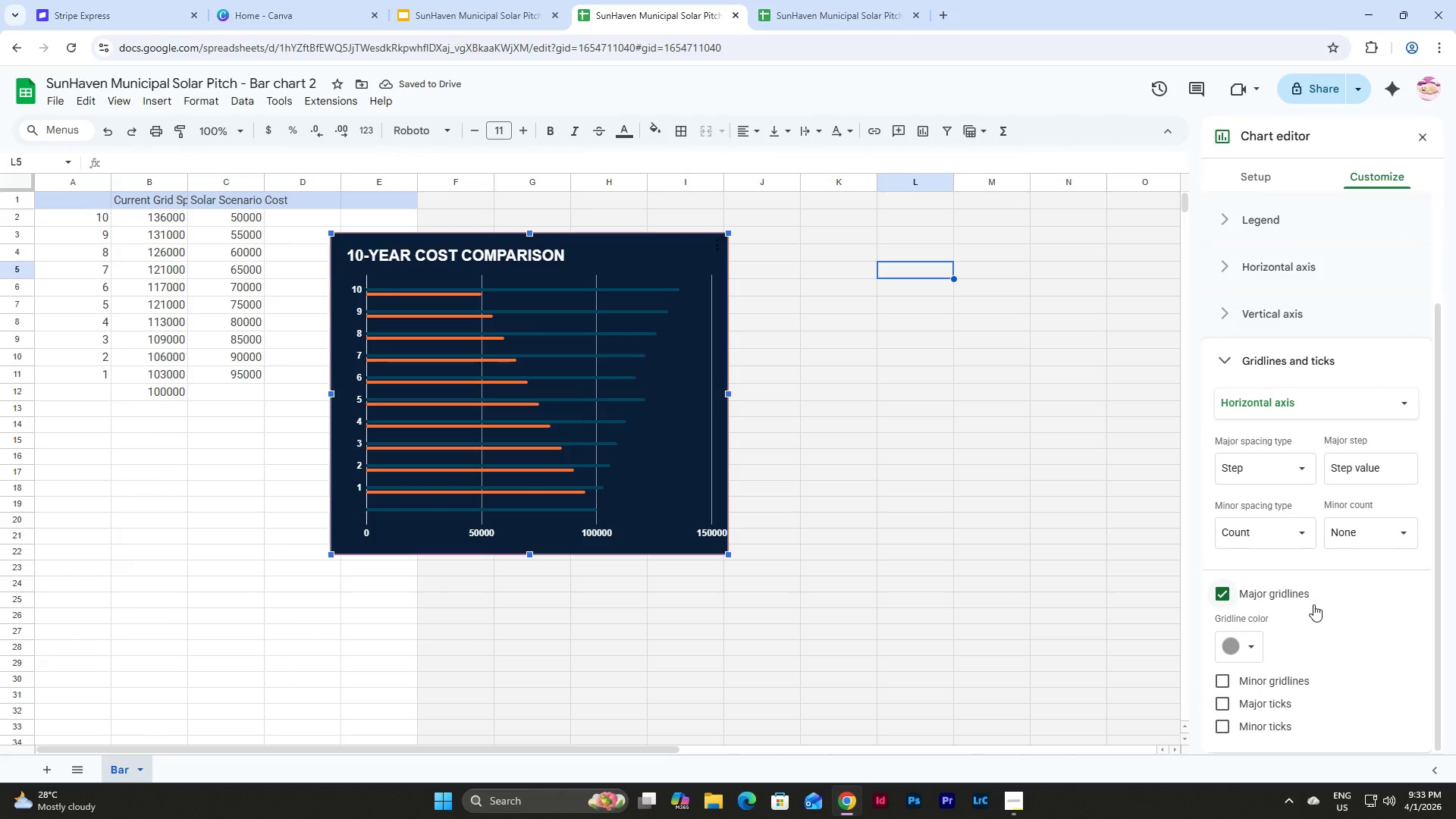 
scroll: coordinate [1313, 331], scroll_direction: up, amount: 17.0
 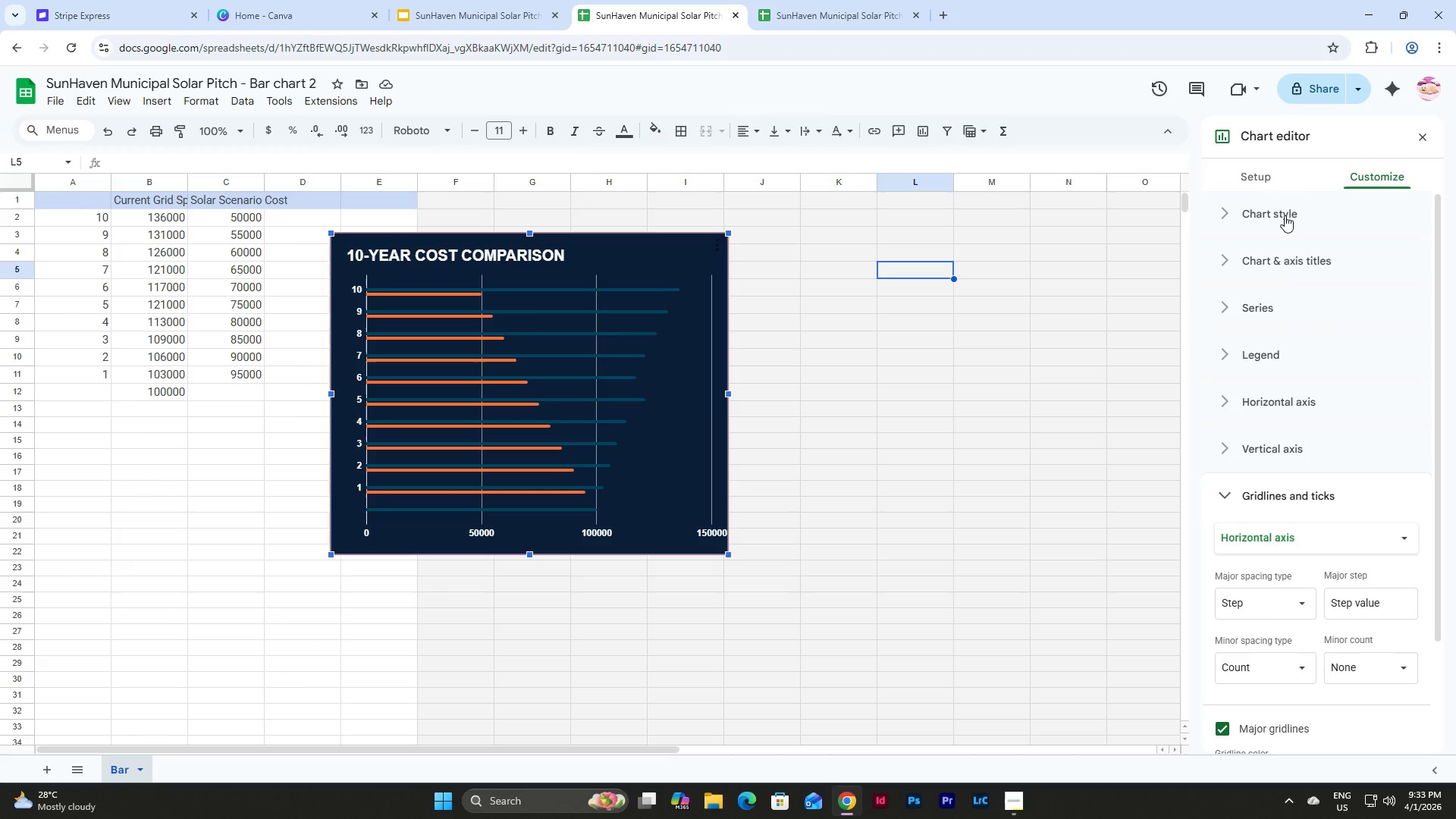 
left_click([1263, 165])
 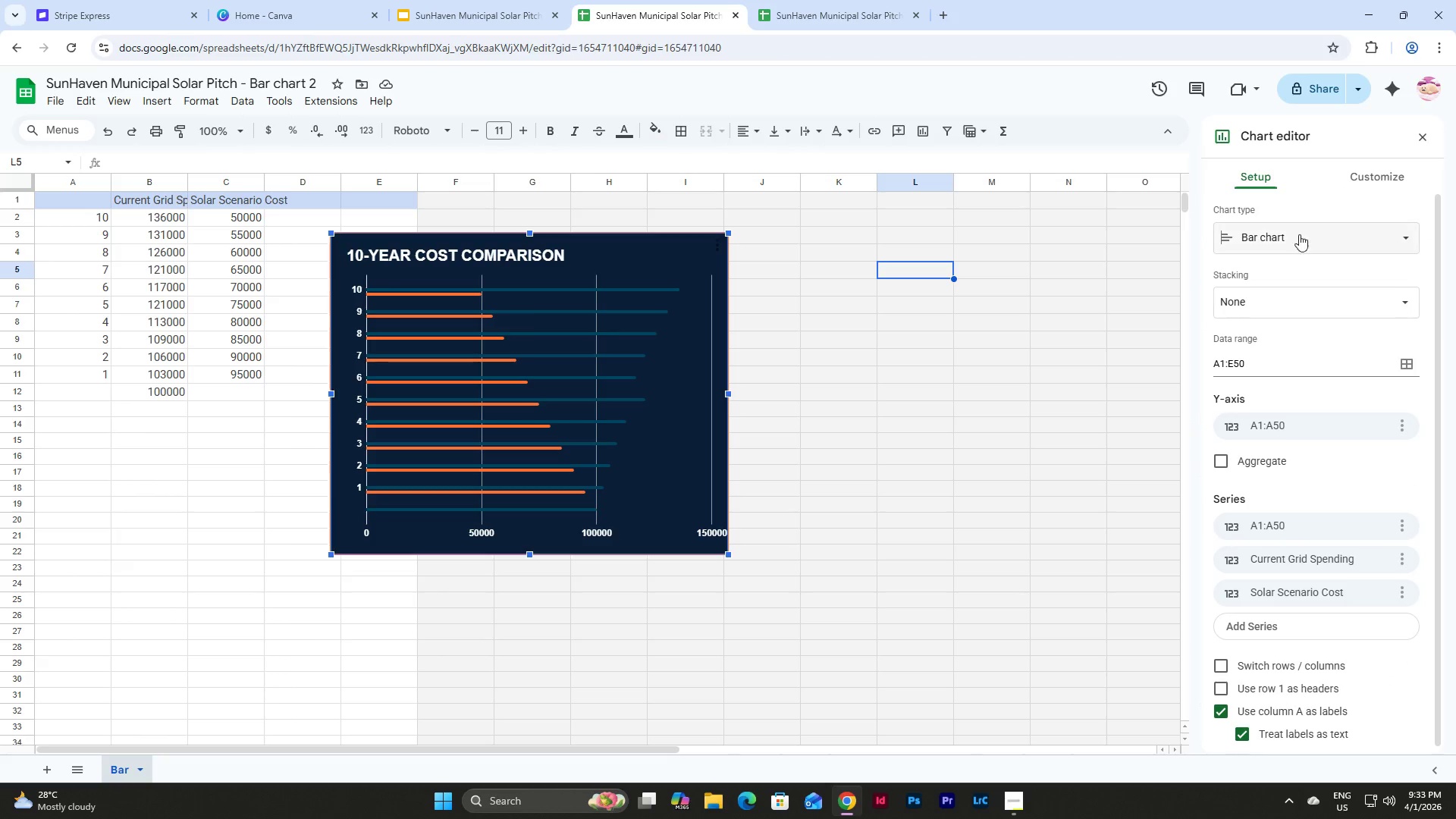 
scroll: coordinate [1326, 278], scroll_direction: up, amount: 4.0
 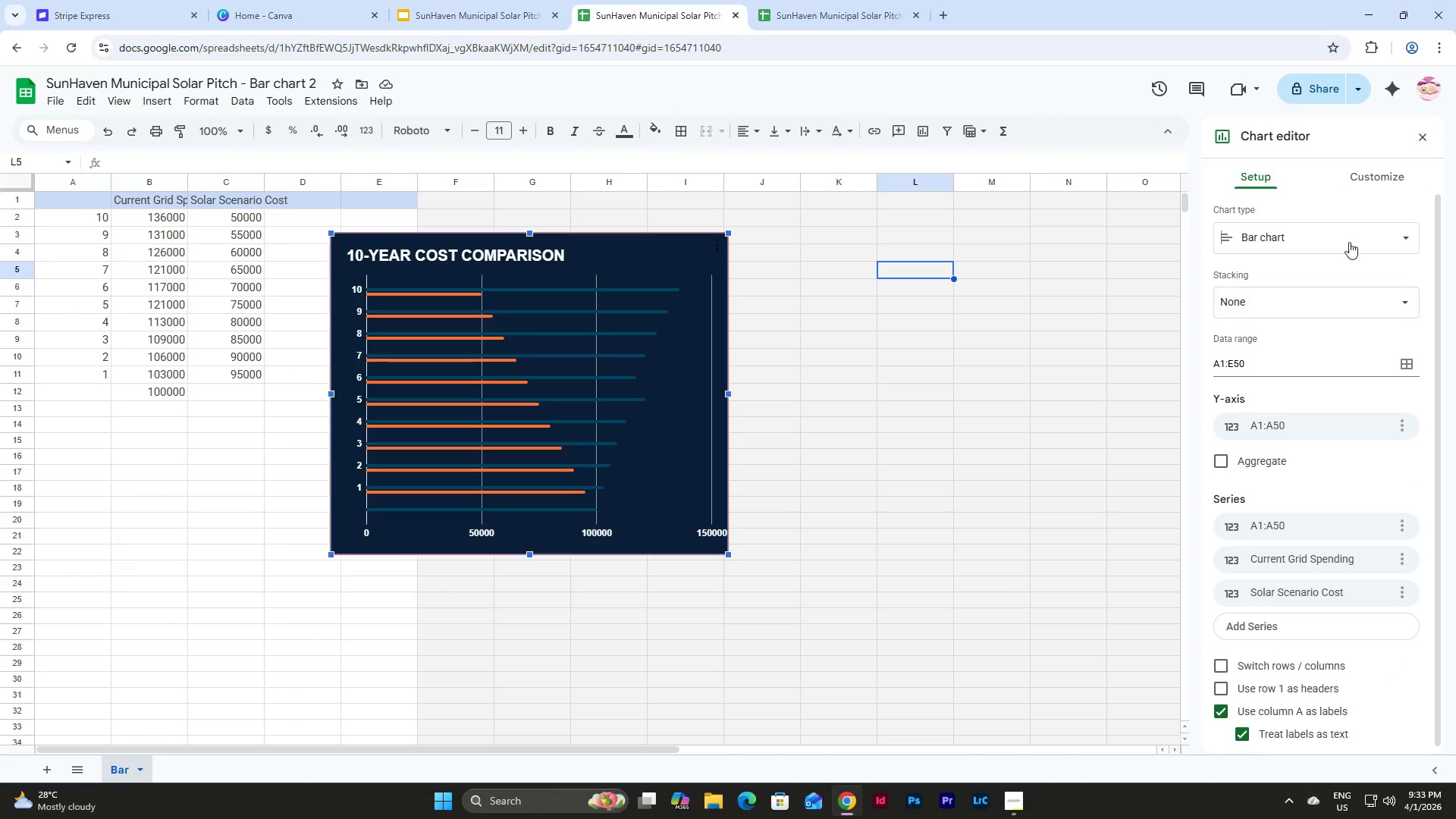 
left_click([1354, 228])
 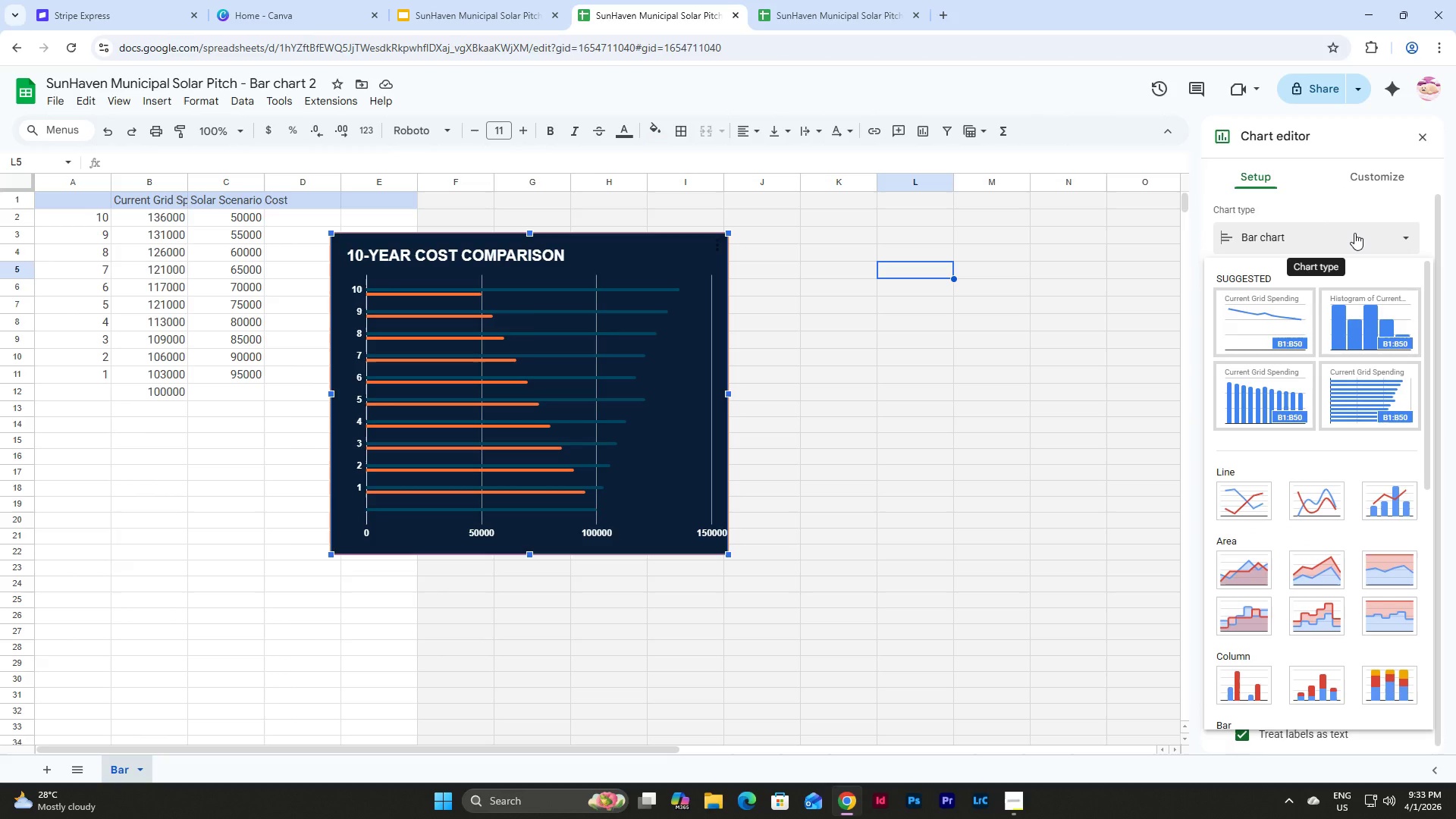 
left_click([1354, 233])
 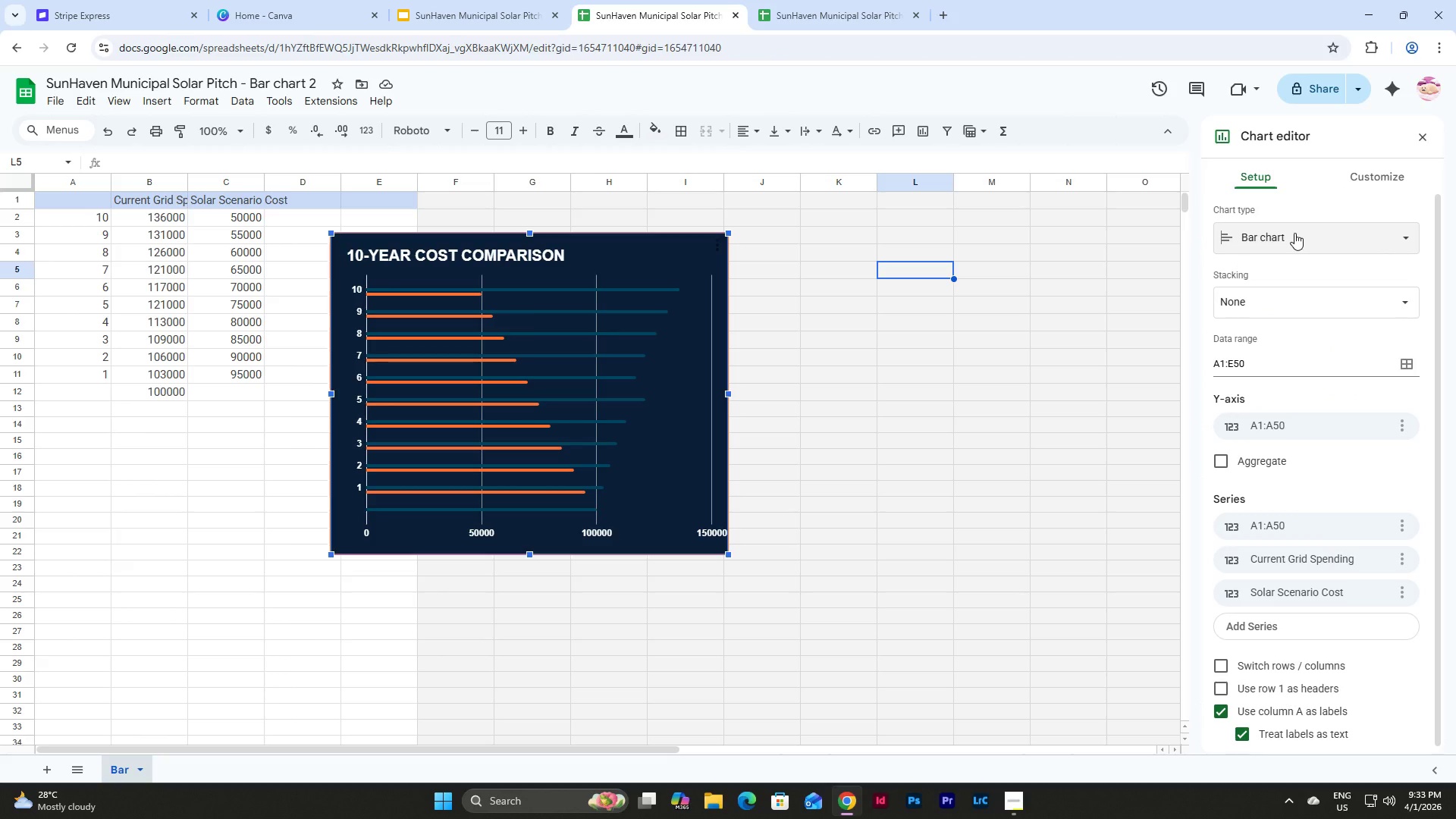 
wait(18.39)
 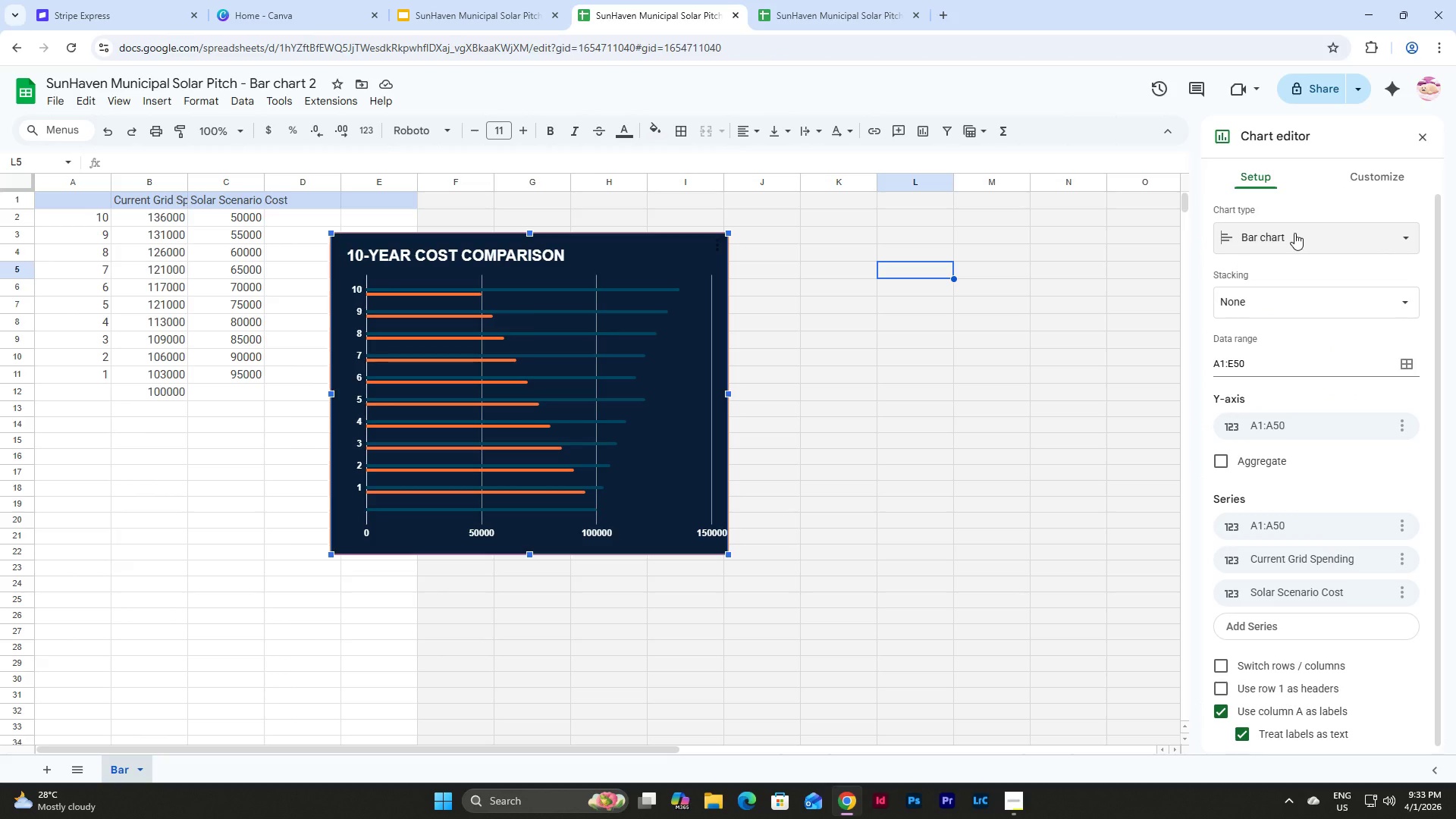 
scroll: coordinate [1320, 355], scroll_direction: down, amount: 5.0
 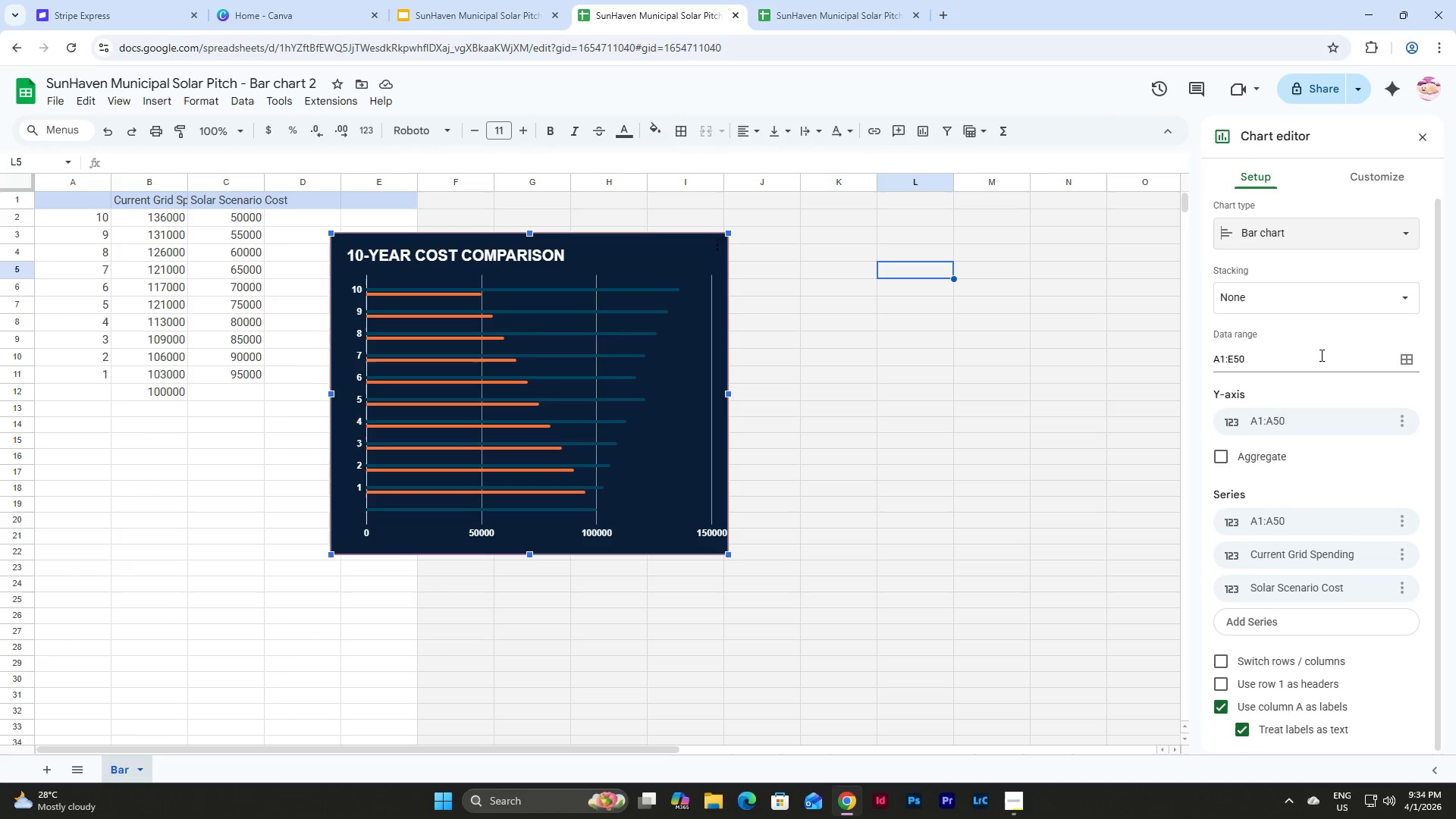 
left_click([1341, 168])
 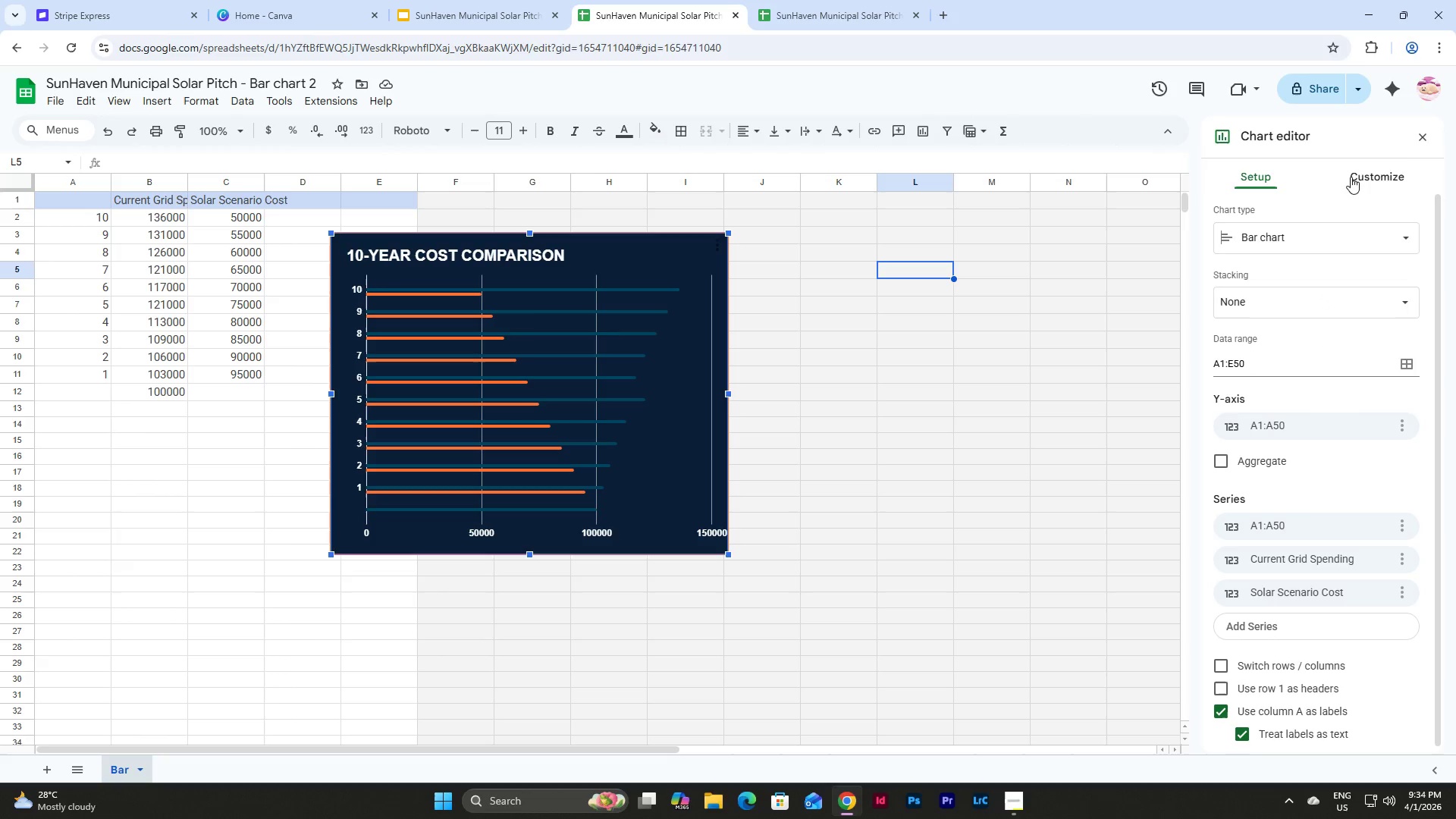 
scroll: coordinate [1320, 344], scroll_direction: up, amount: 7.0
 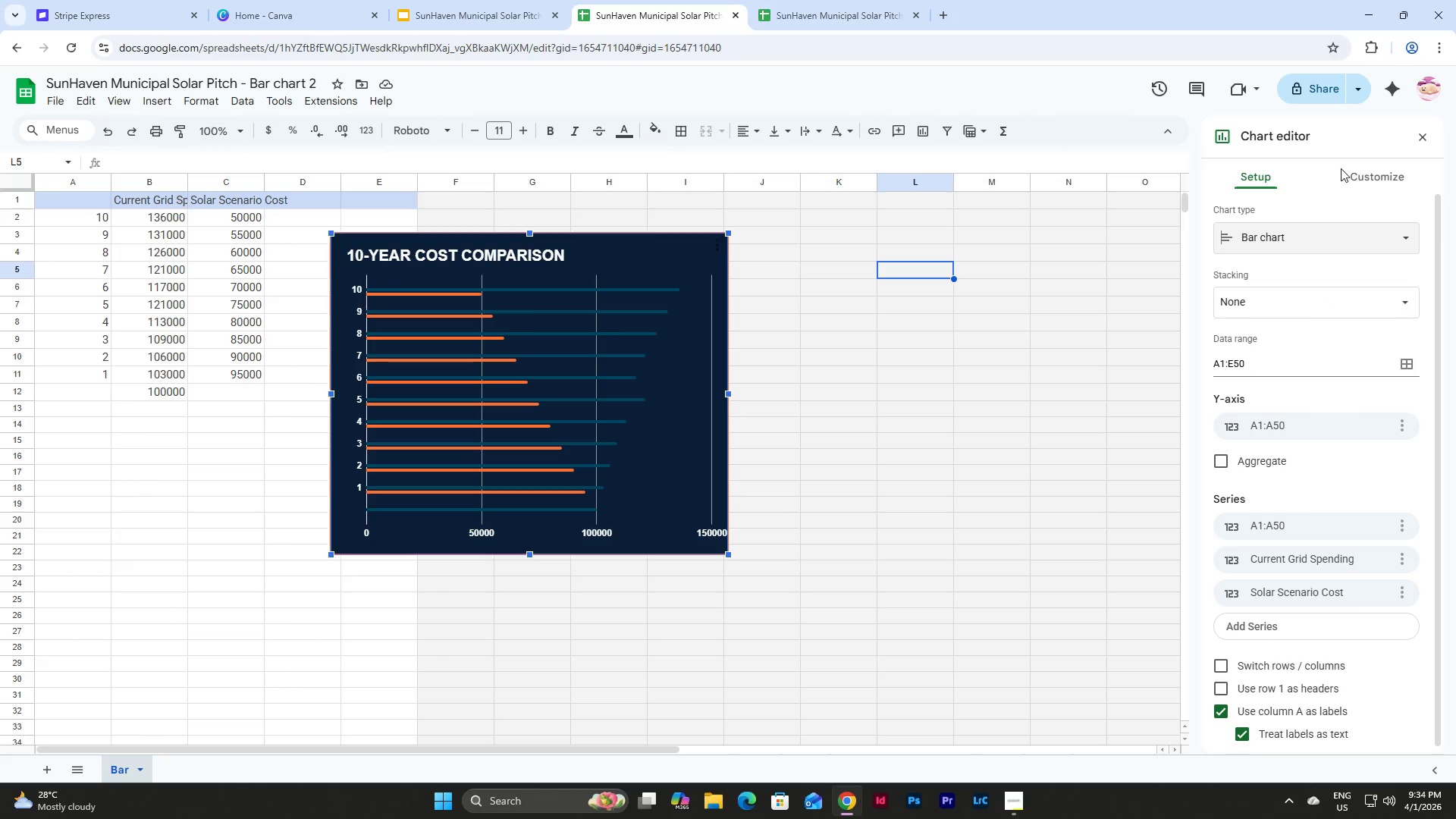 
double_click([1354, 178])
 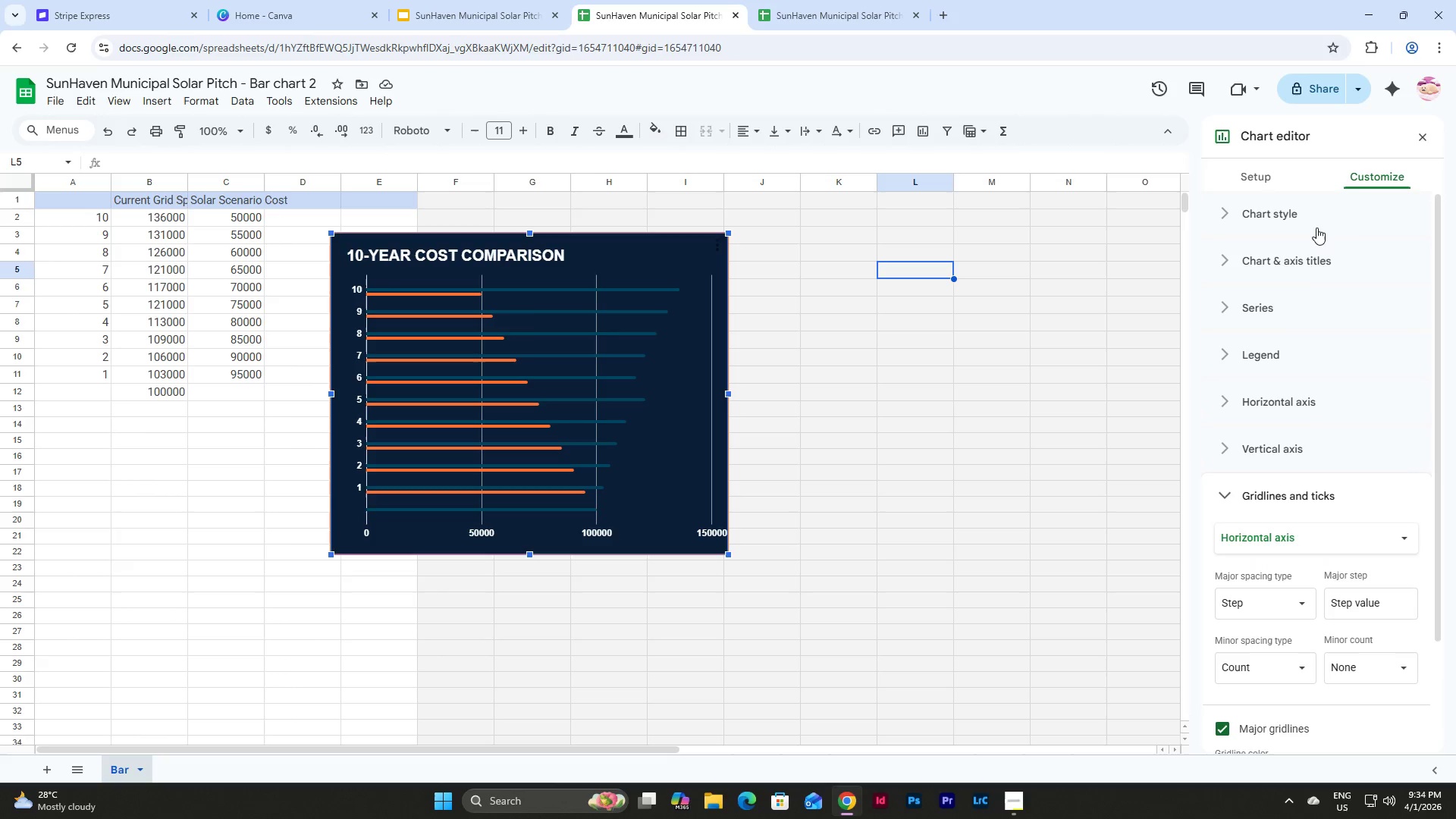 
scroll: coordinate [1301, 413], scroll_direction: down, amount: 3.0
 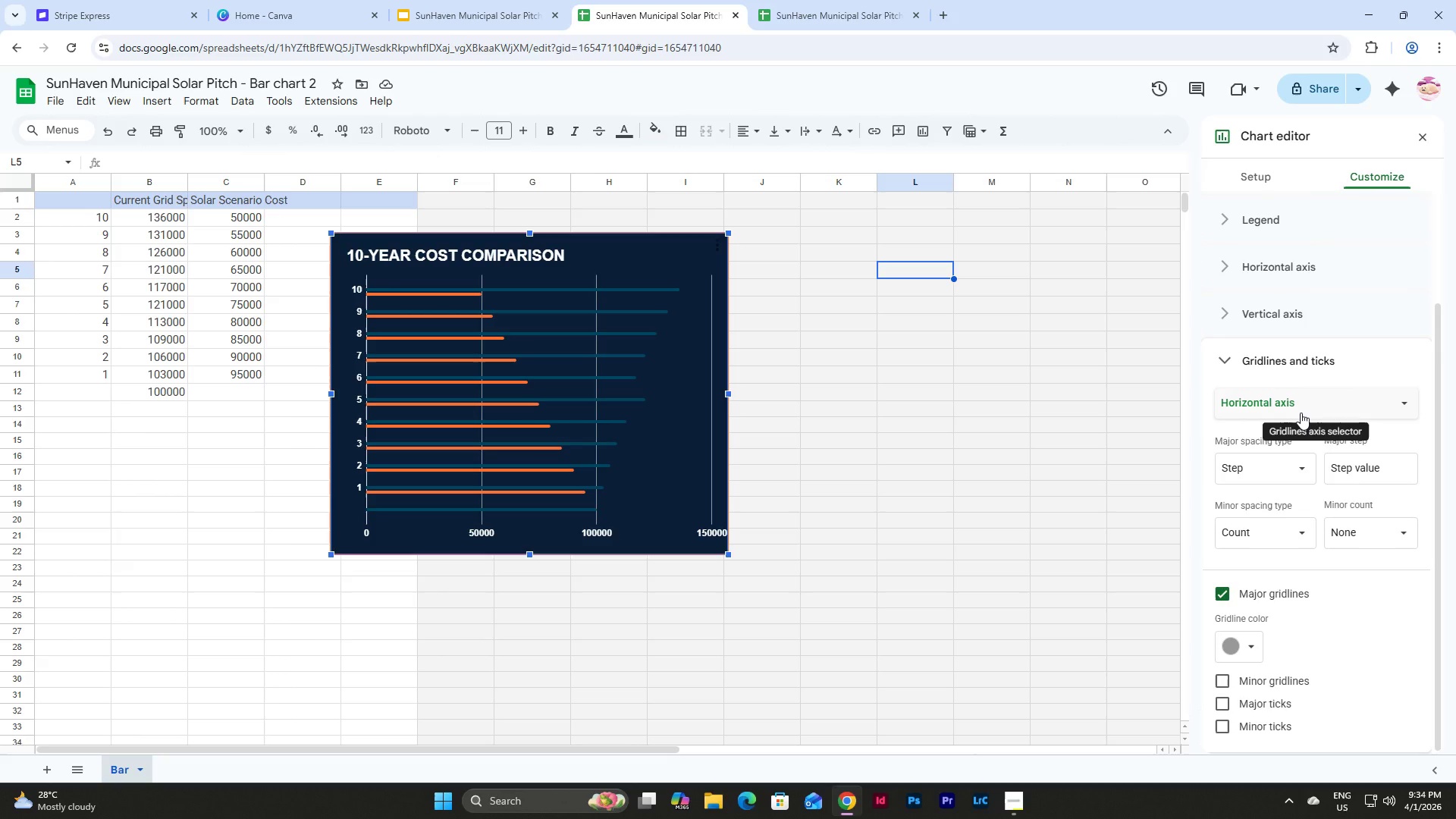 
scroll: coordinate [1301, 413], scroll_direction: up, amount: 5.0
 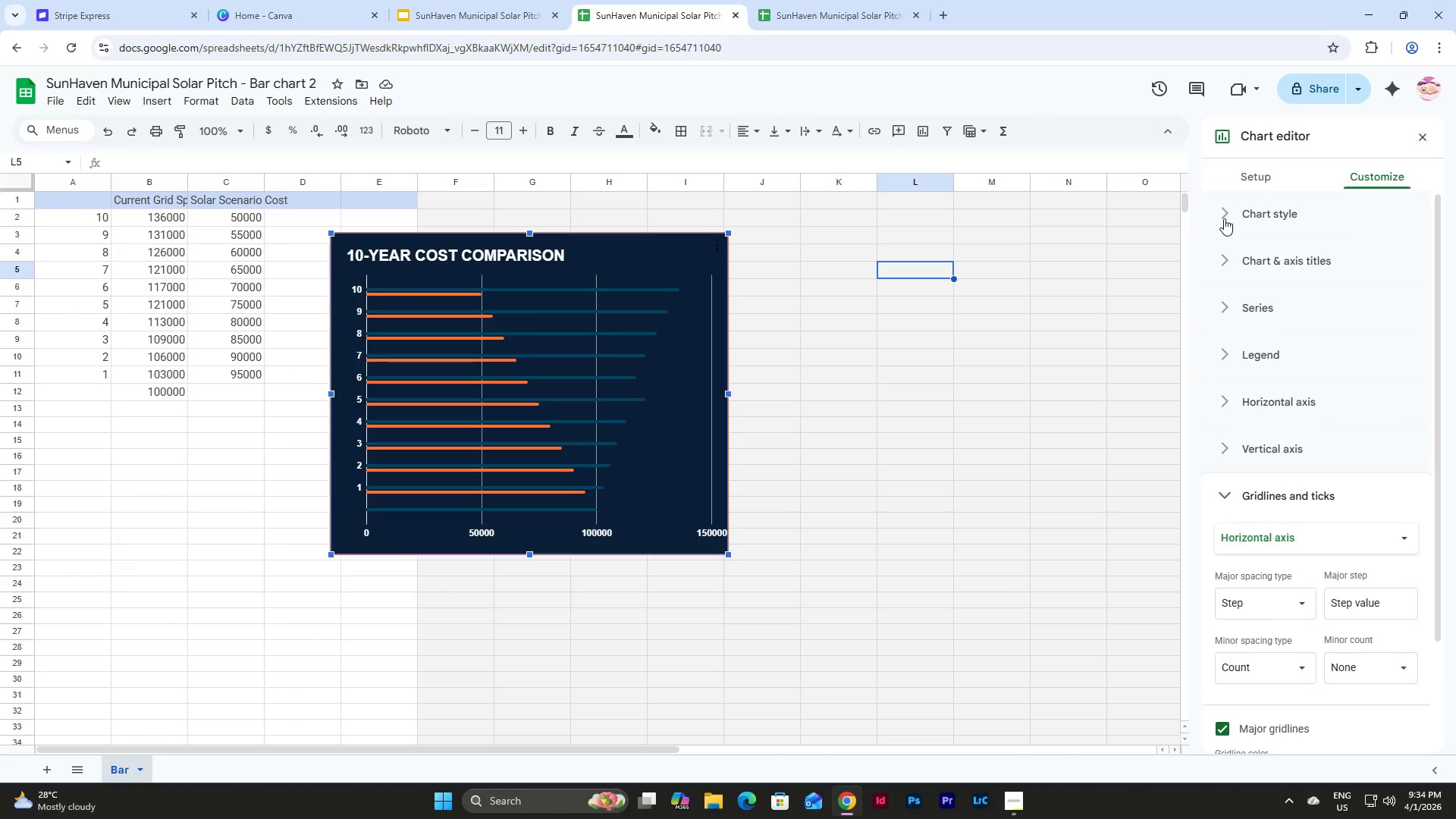 
left_click([1224, 218])
 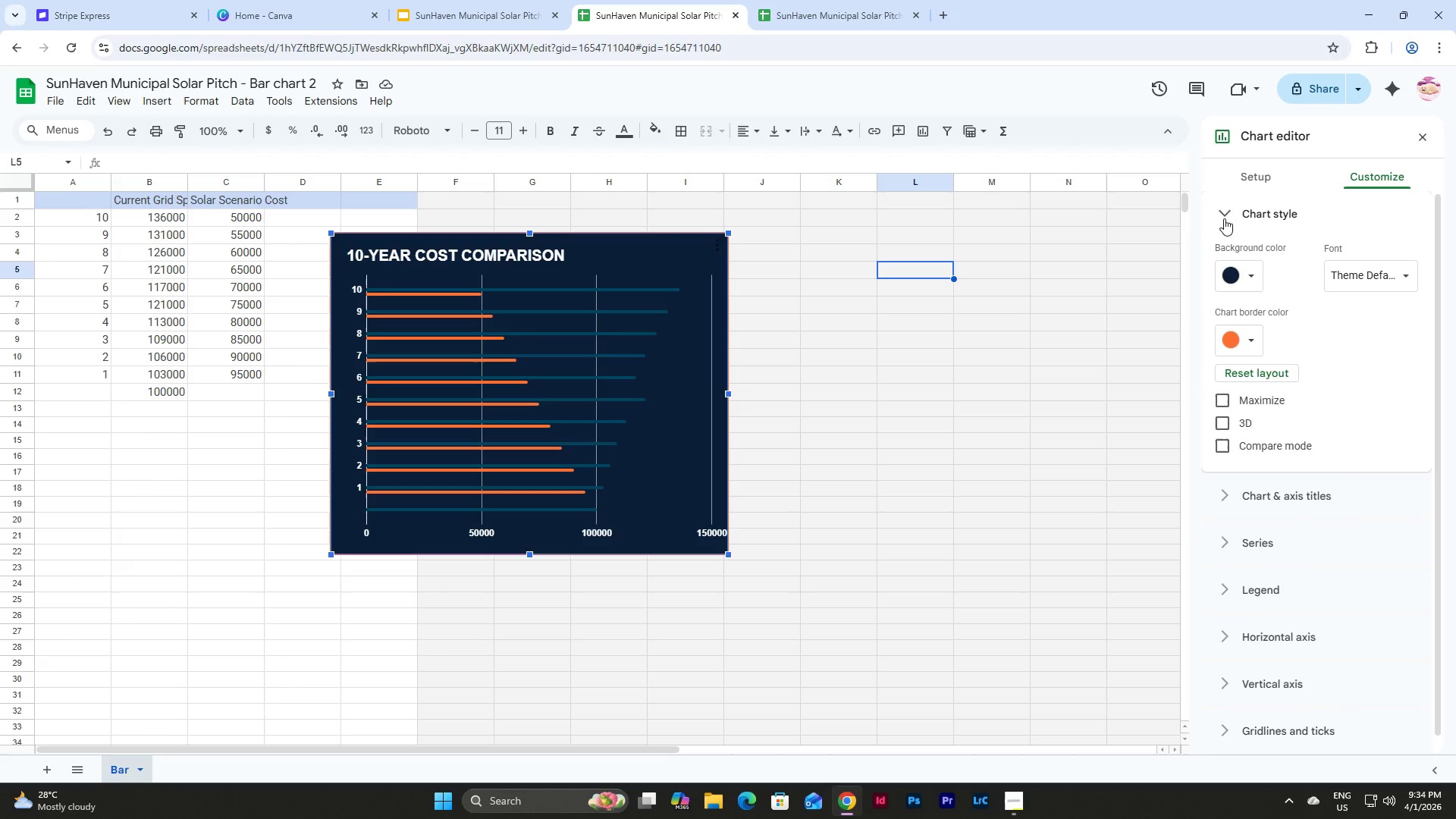 
left_click([1224, 218])
 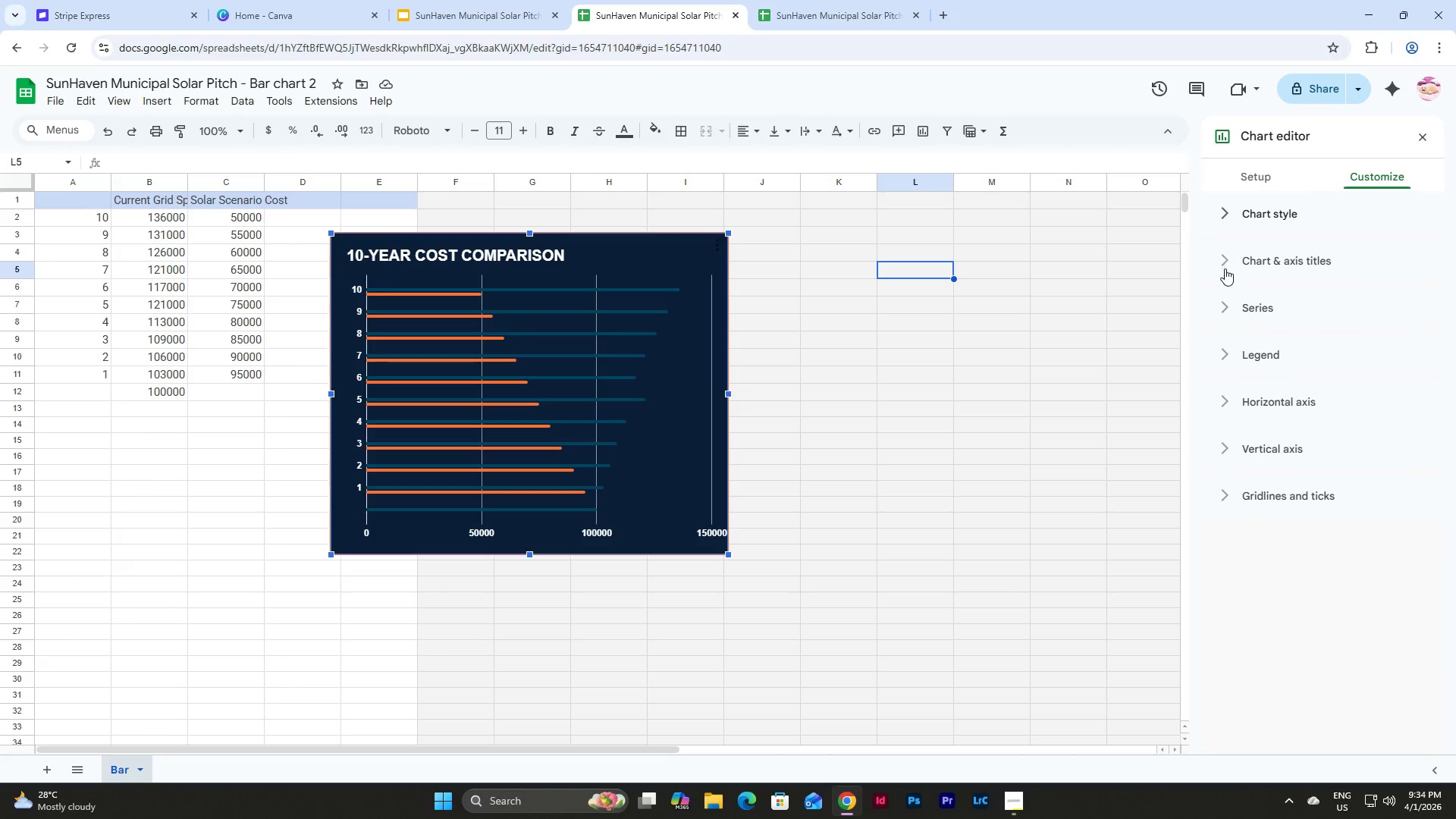 
left_click([1225, 268])
 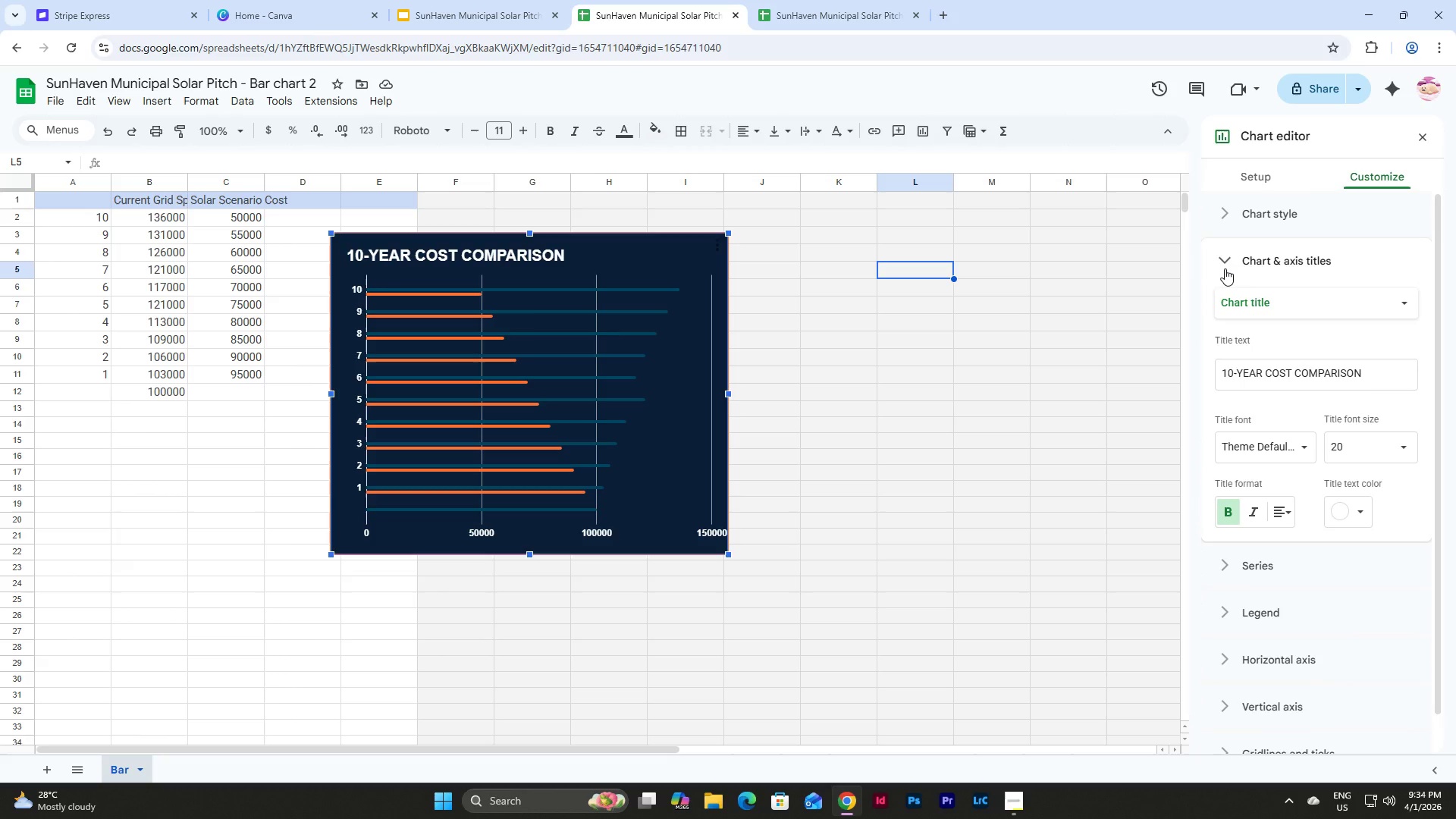 
left_click([1225, 268])
 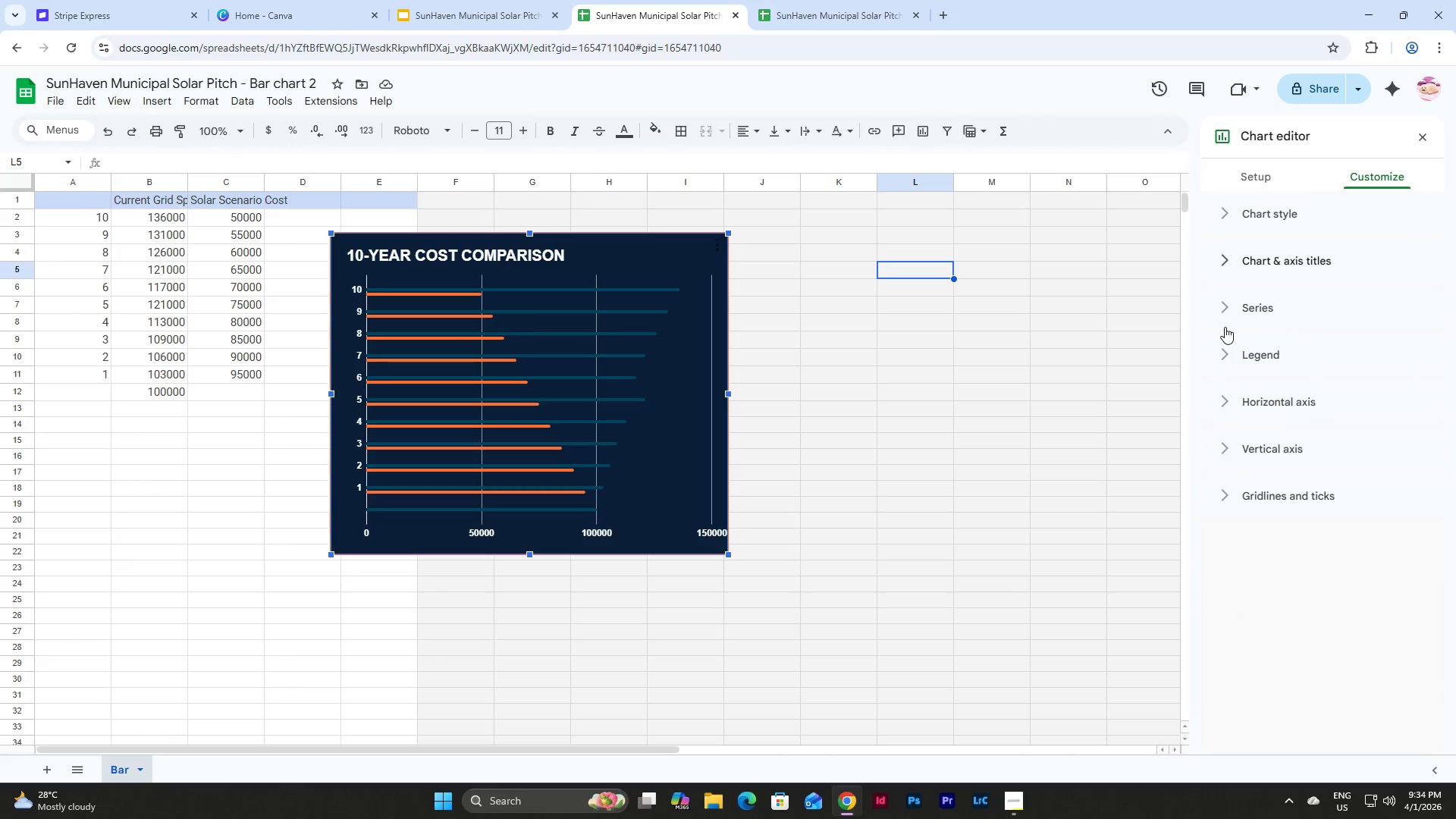 
left_click([1225, 327])
 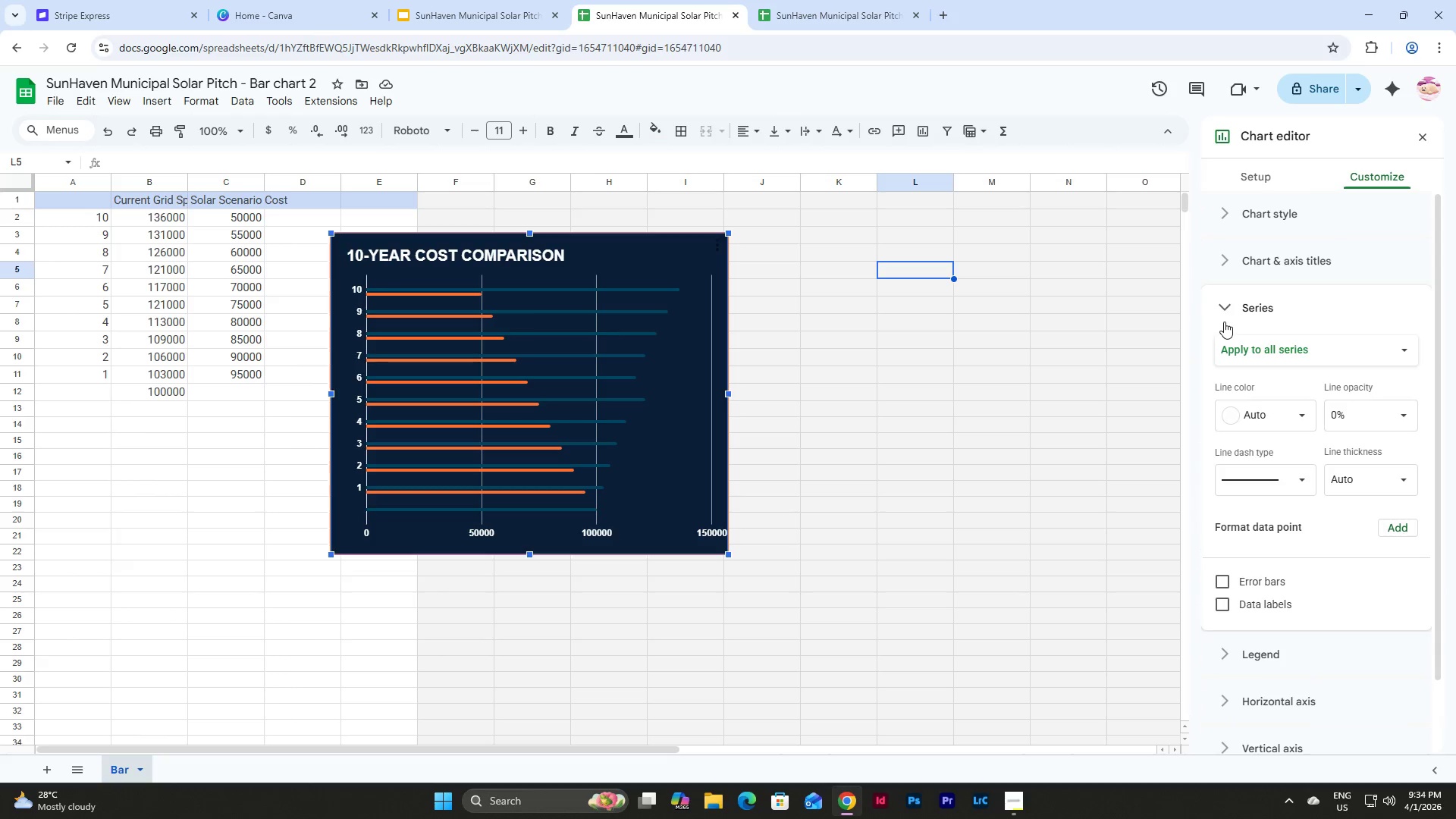 
left_click([1224, 318])
 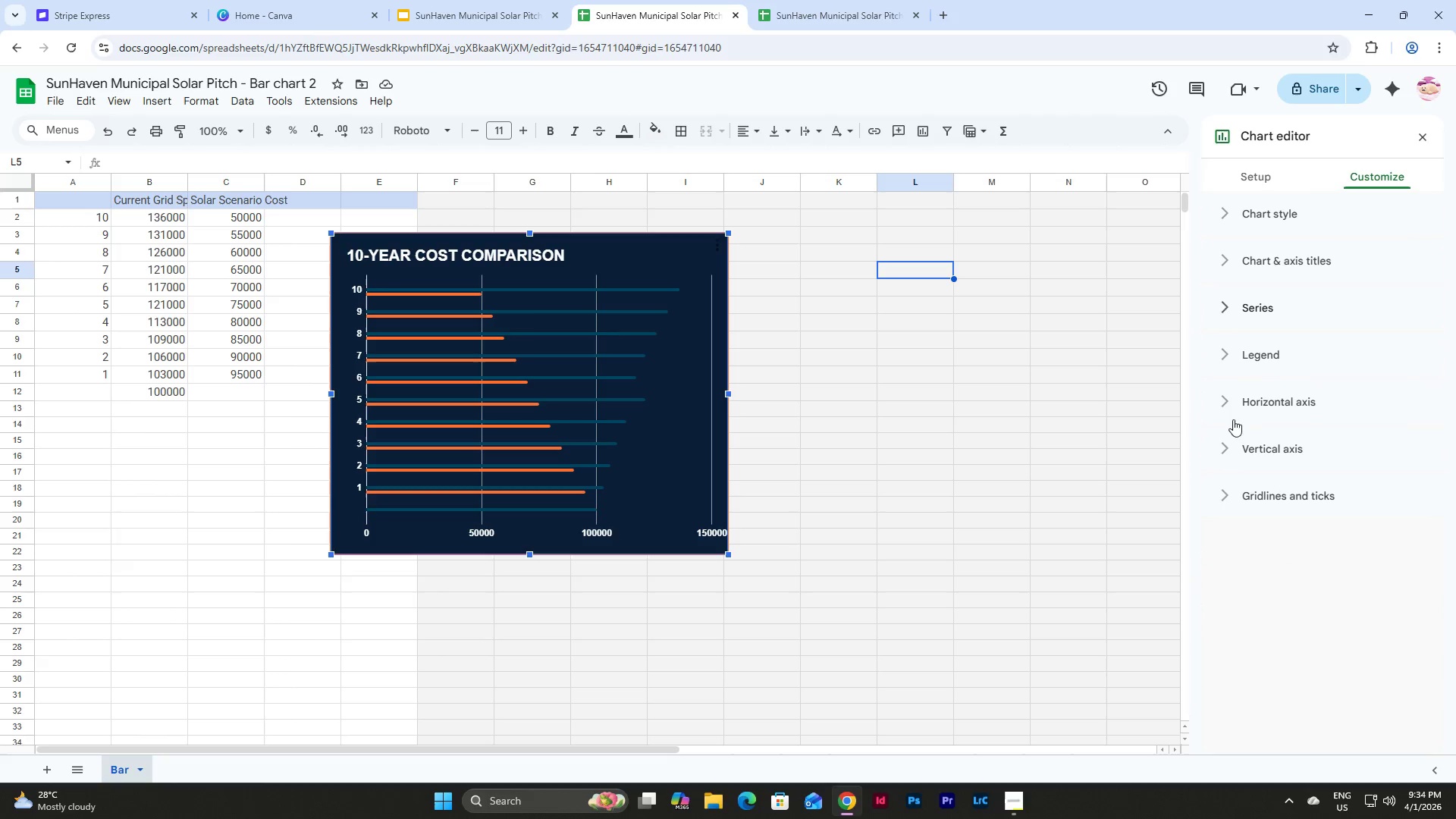 
left_click([1227, 407])
 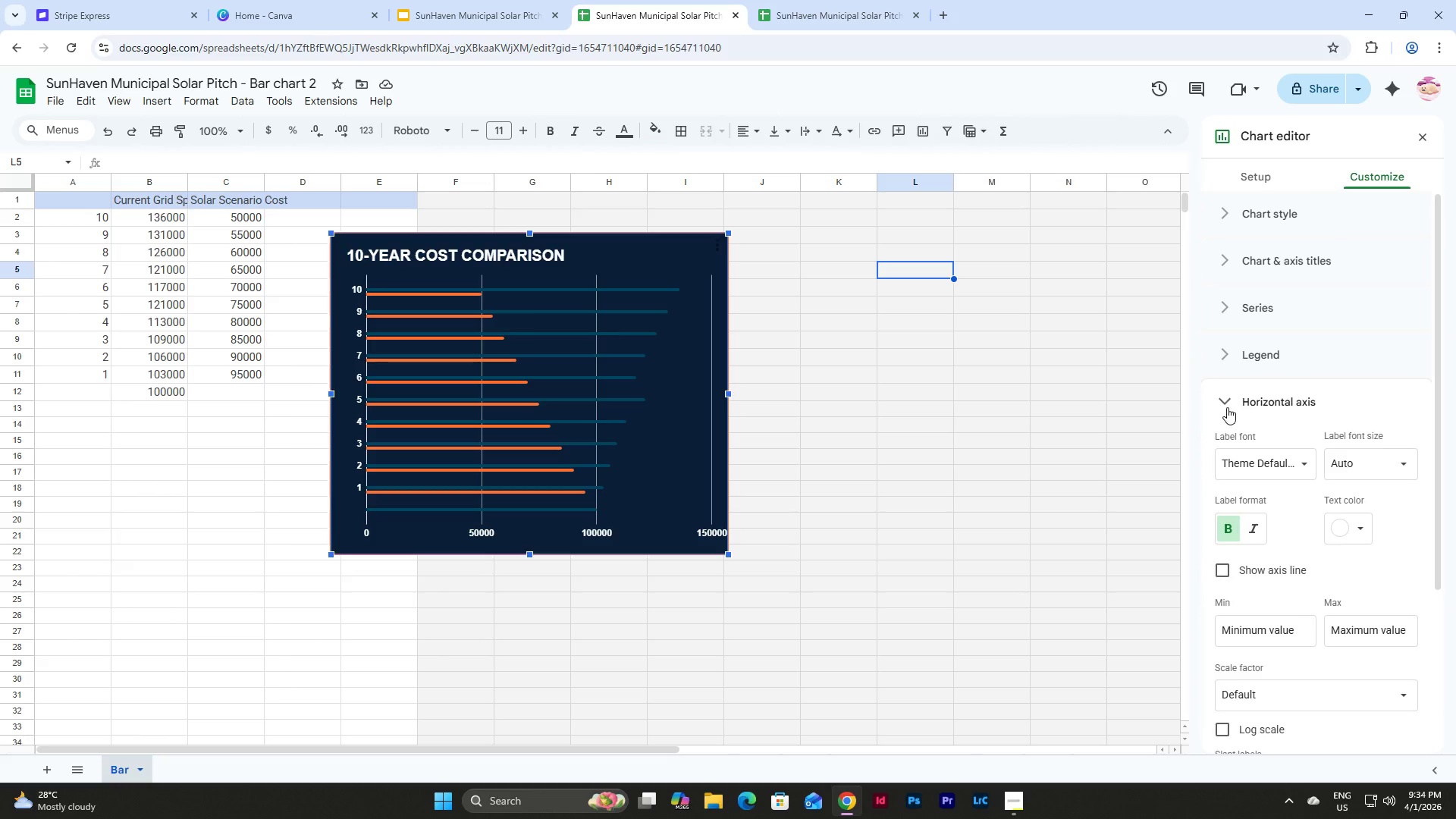 
scroll: coordinate [1260, 407], scroll_direction: down, amount: 3.0
 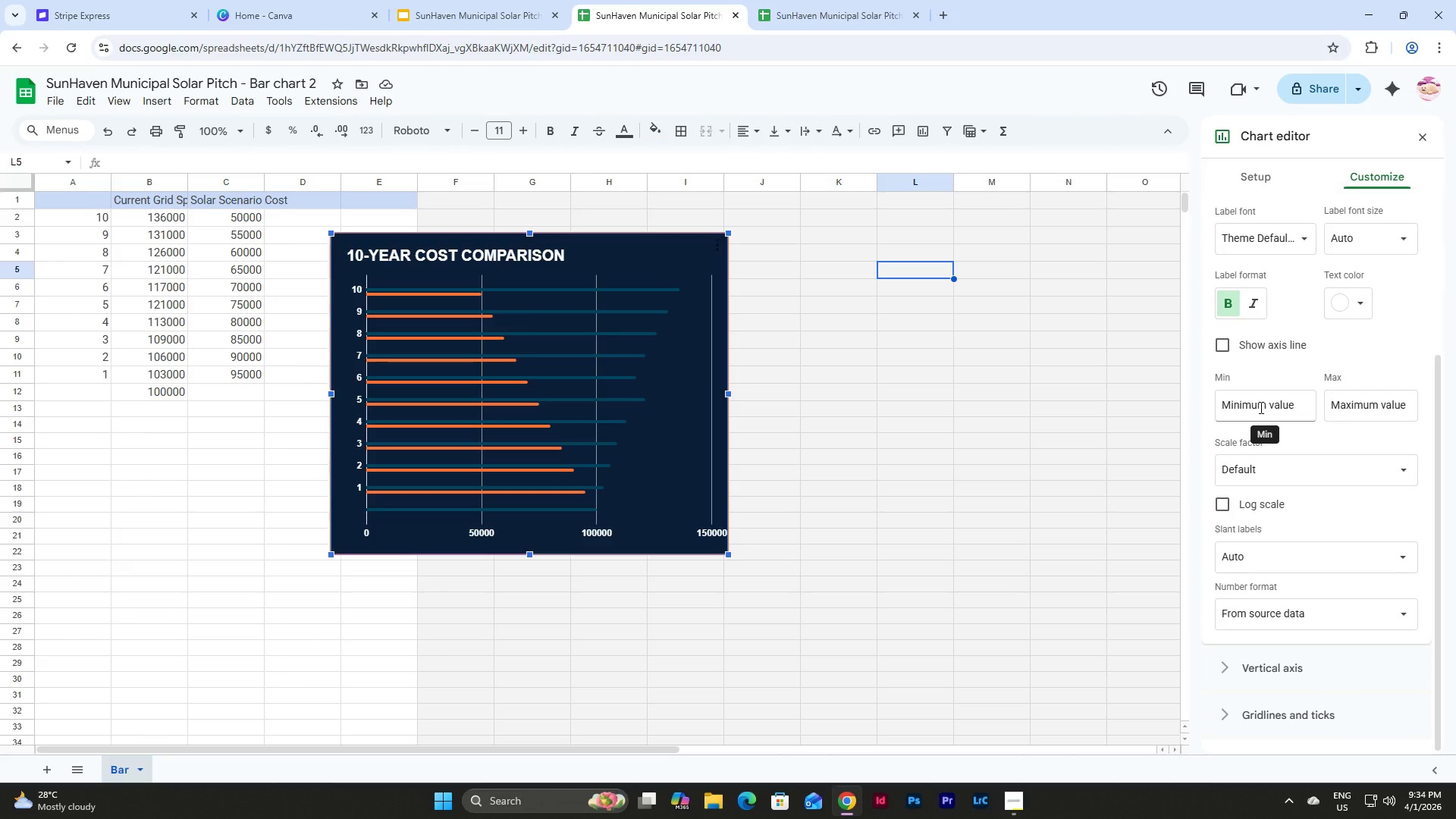 
scroll: coordinate [1260, 407], scroll_direction: up, amount: 2.0
 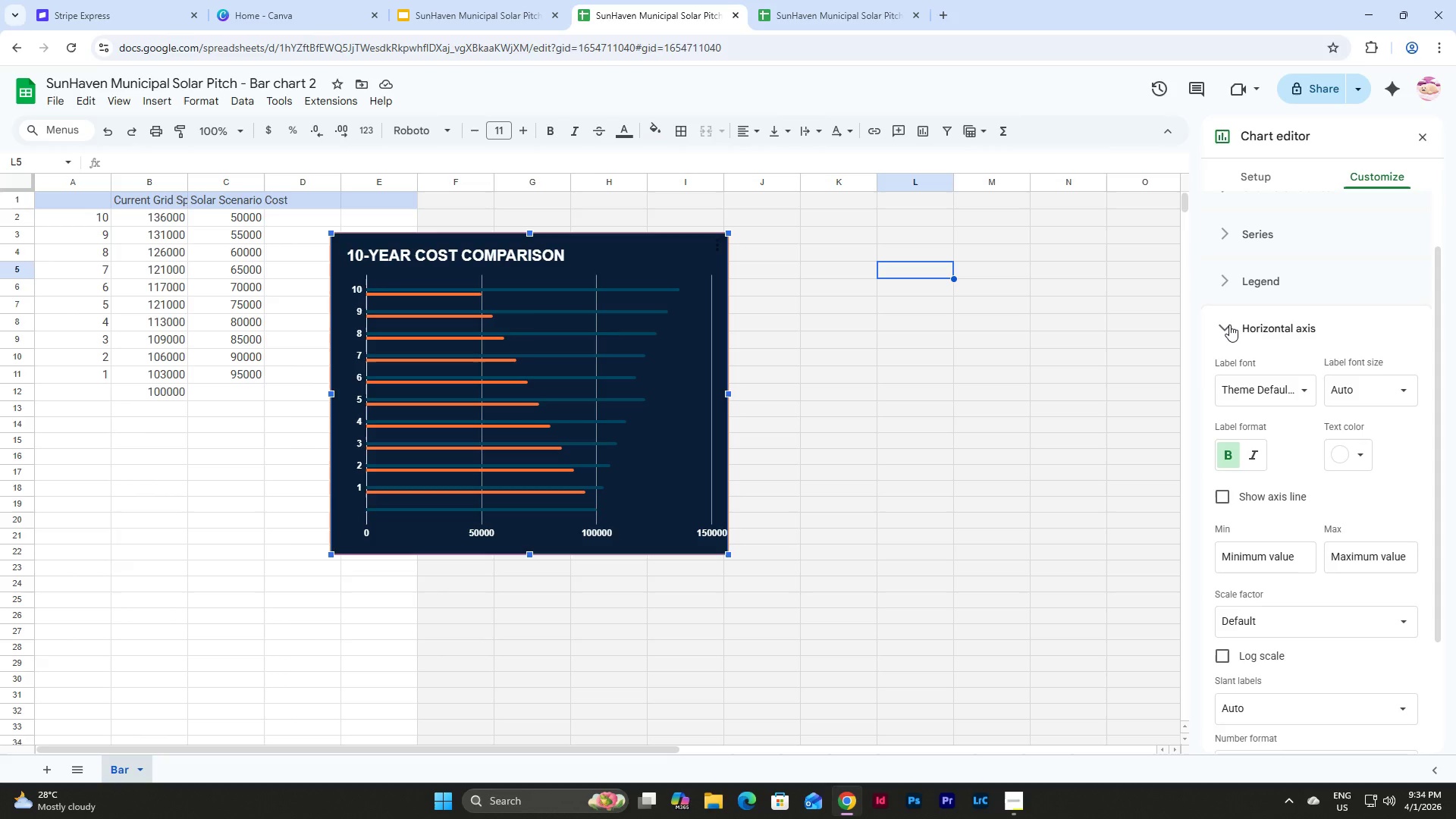 
left_click([1229, 325])
 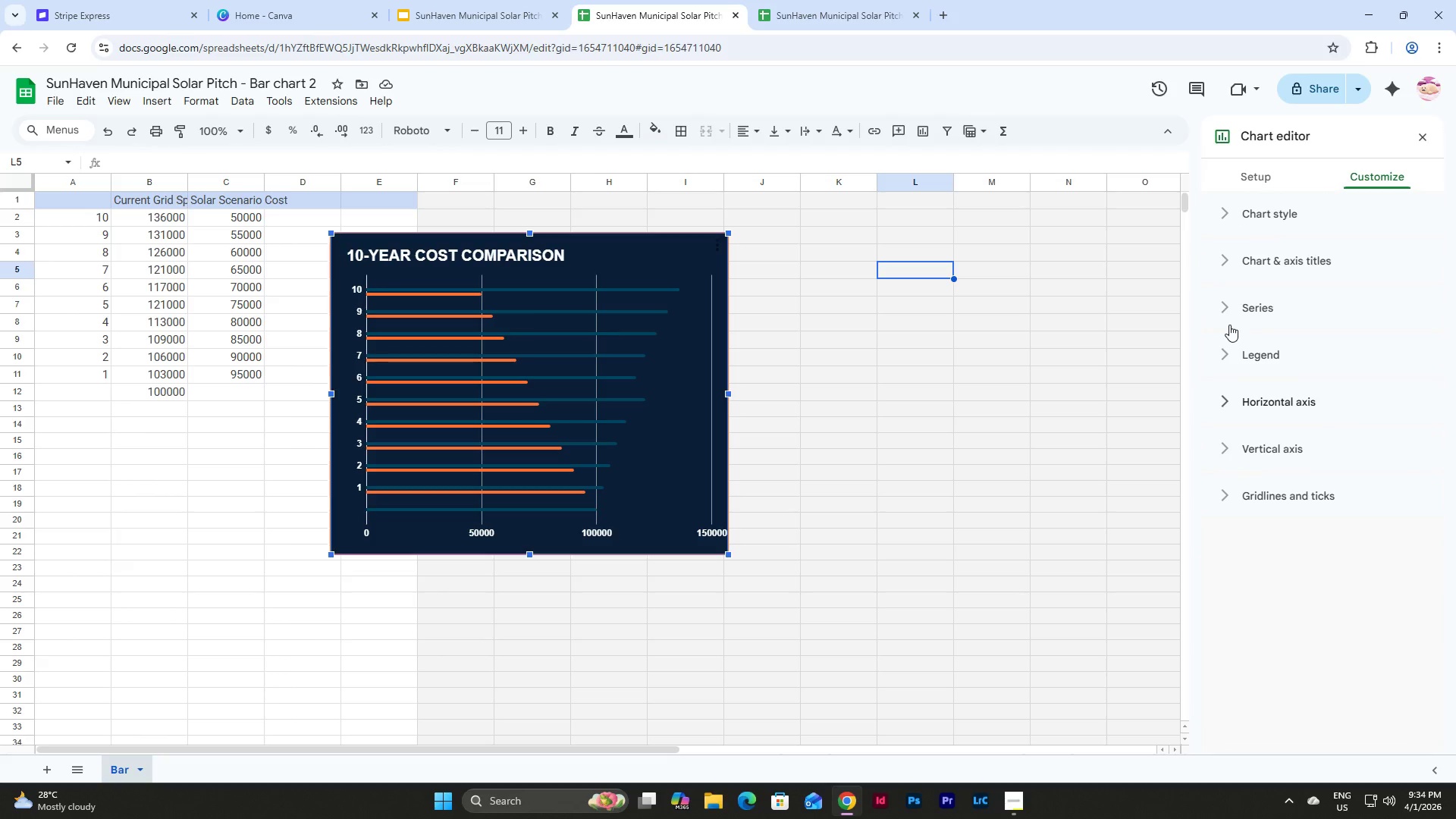 
left_click([1229, 325])
 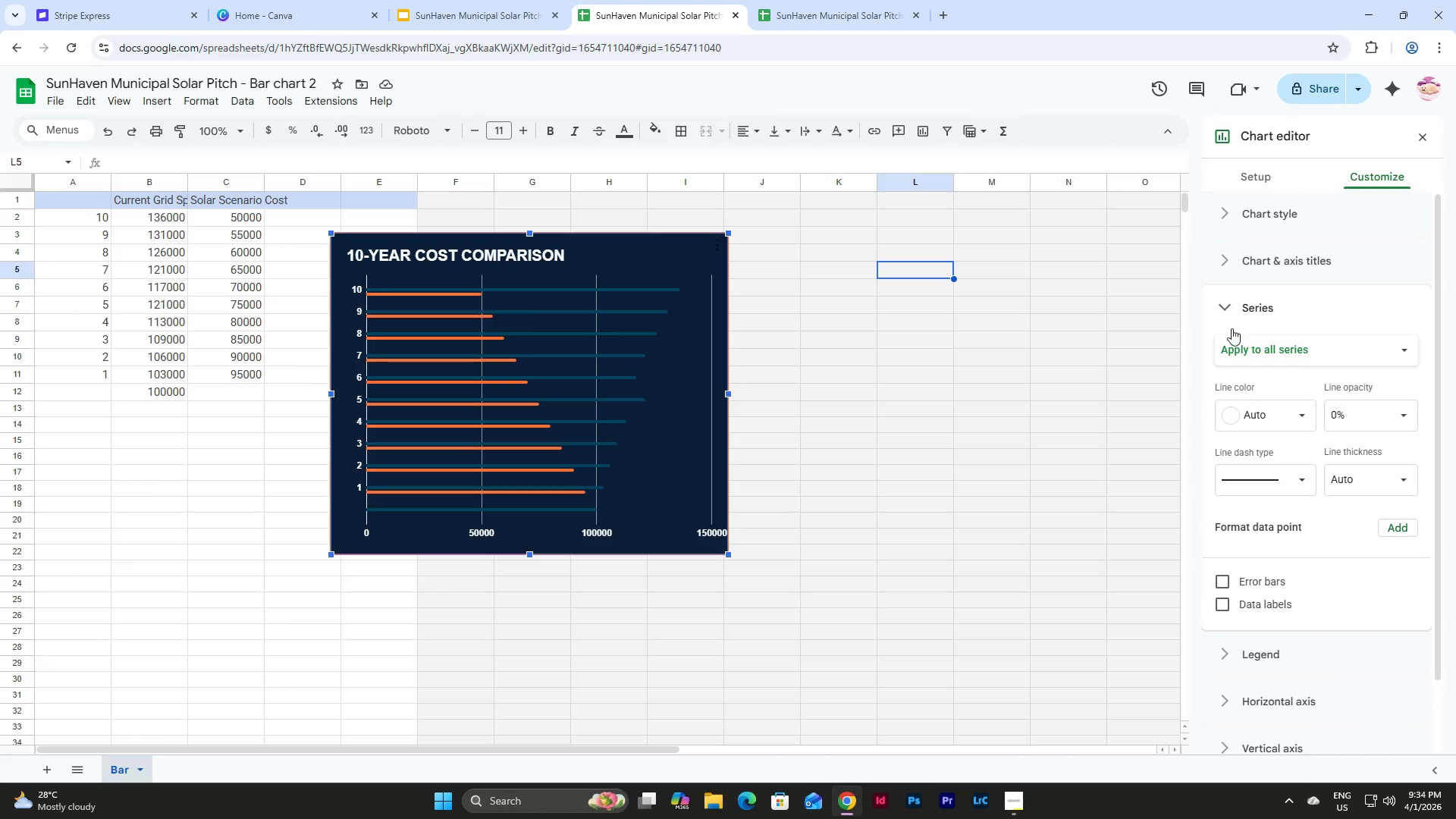 
left_click([1231, 323])
 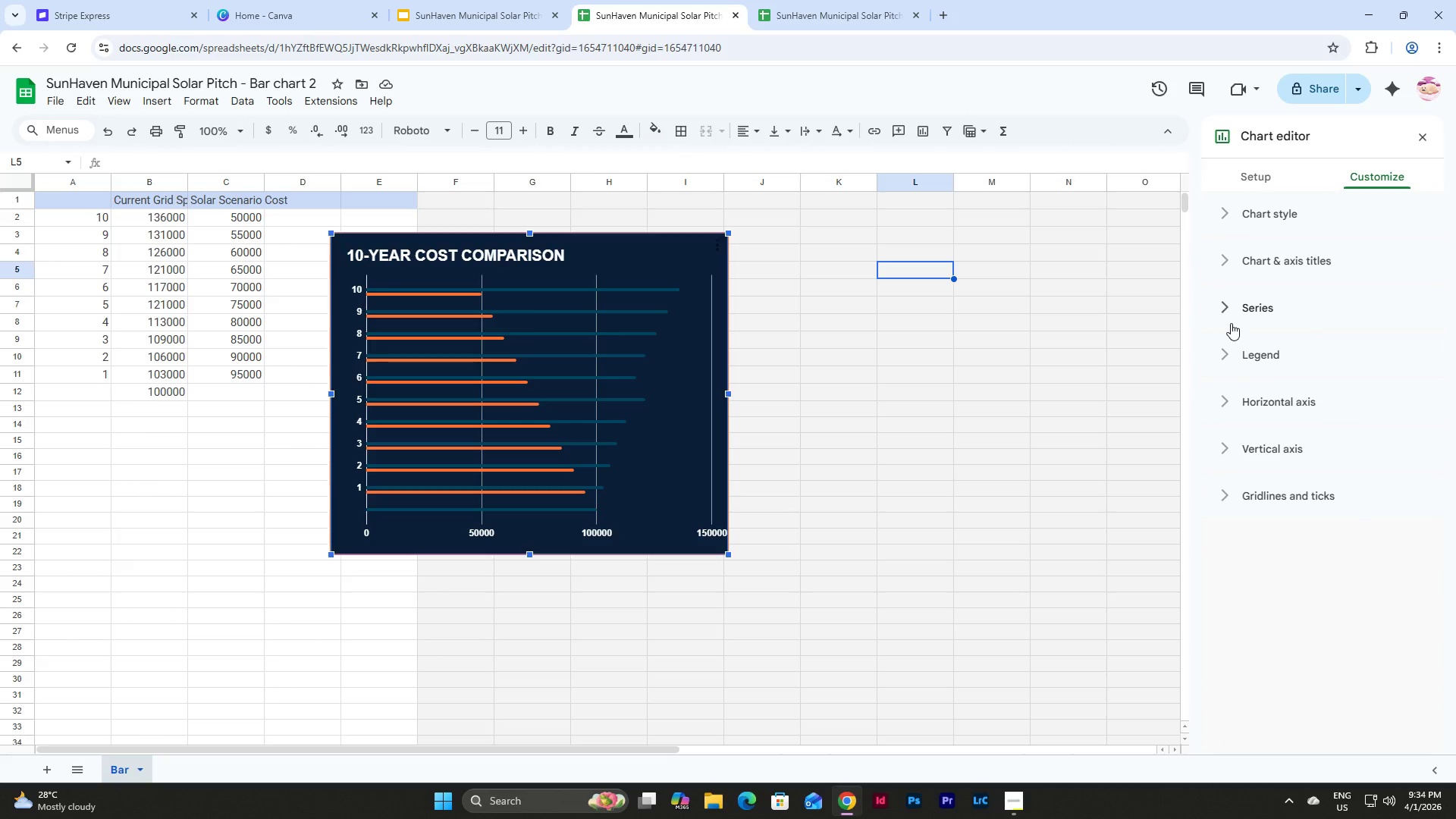 
scroll: coordinate [268, 303], scroll_direction: up, amount: 5.0
 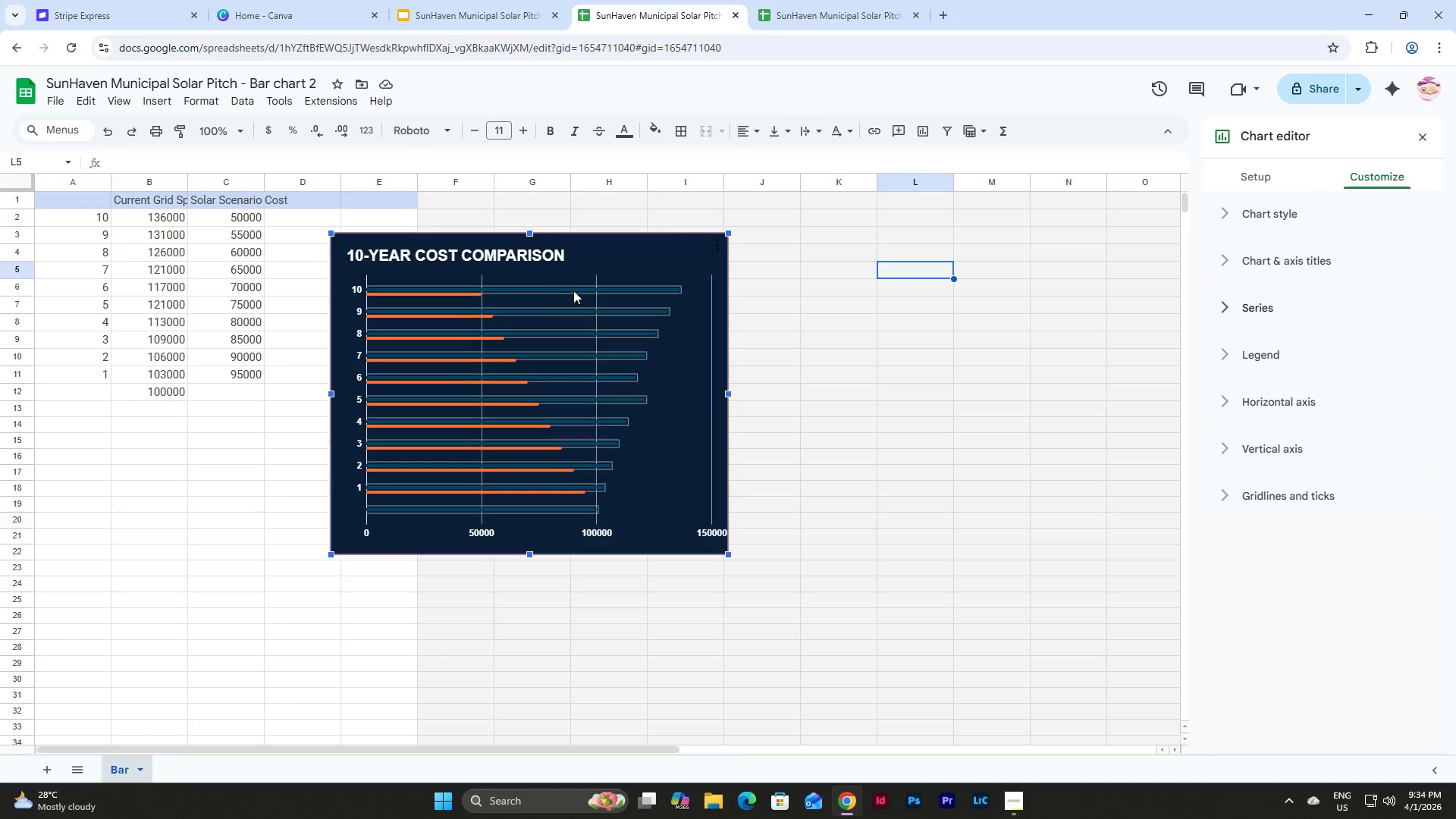 
double_click([575, 290])
 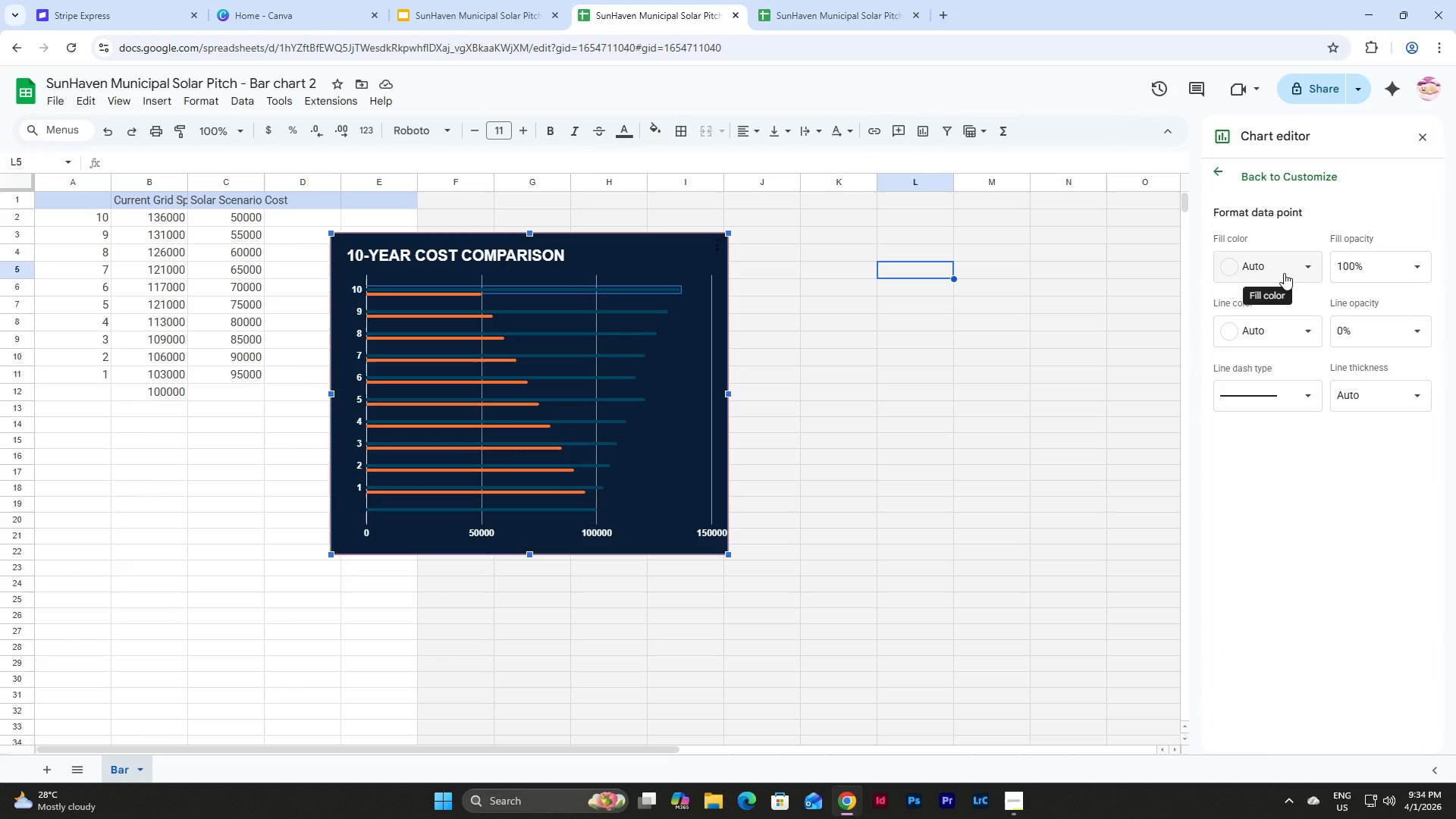 
wait(6.94)
 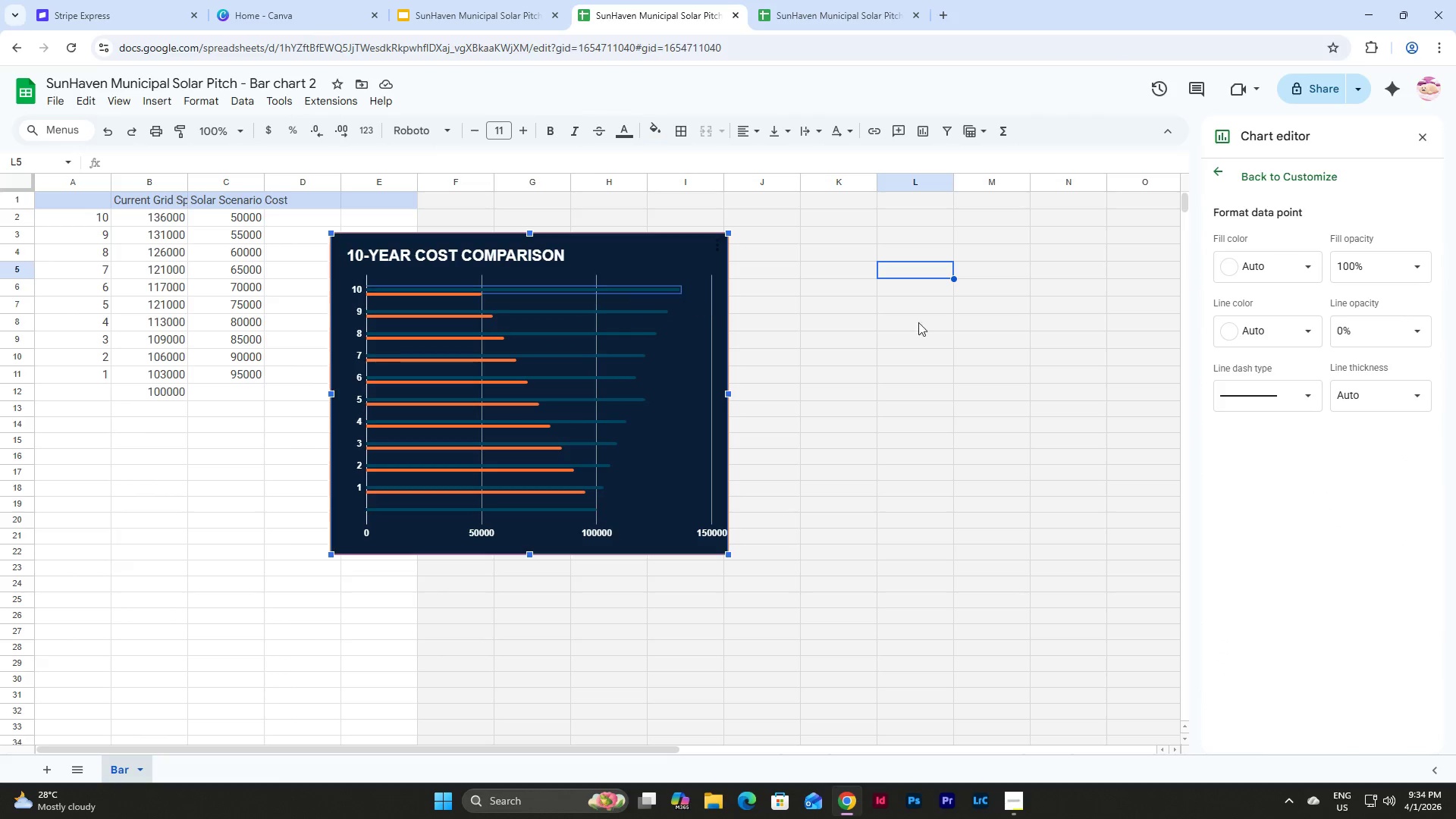 
left_click([1285, 269])
 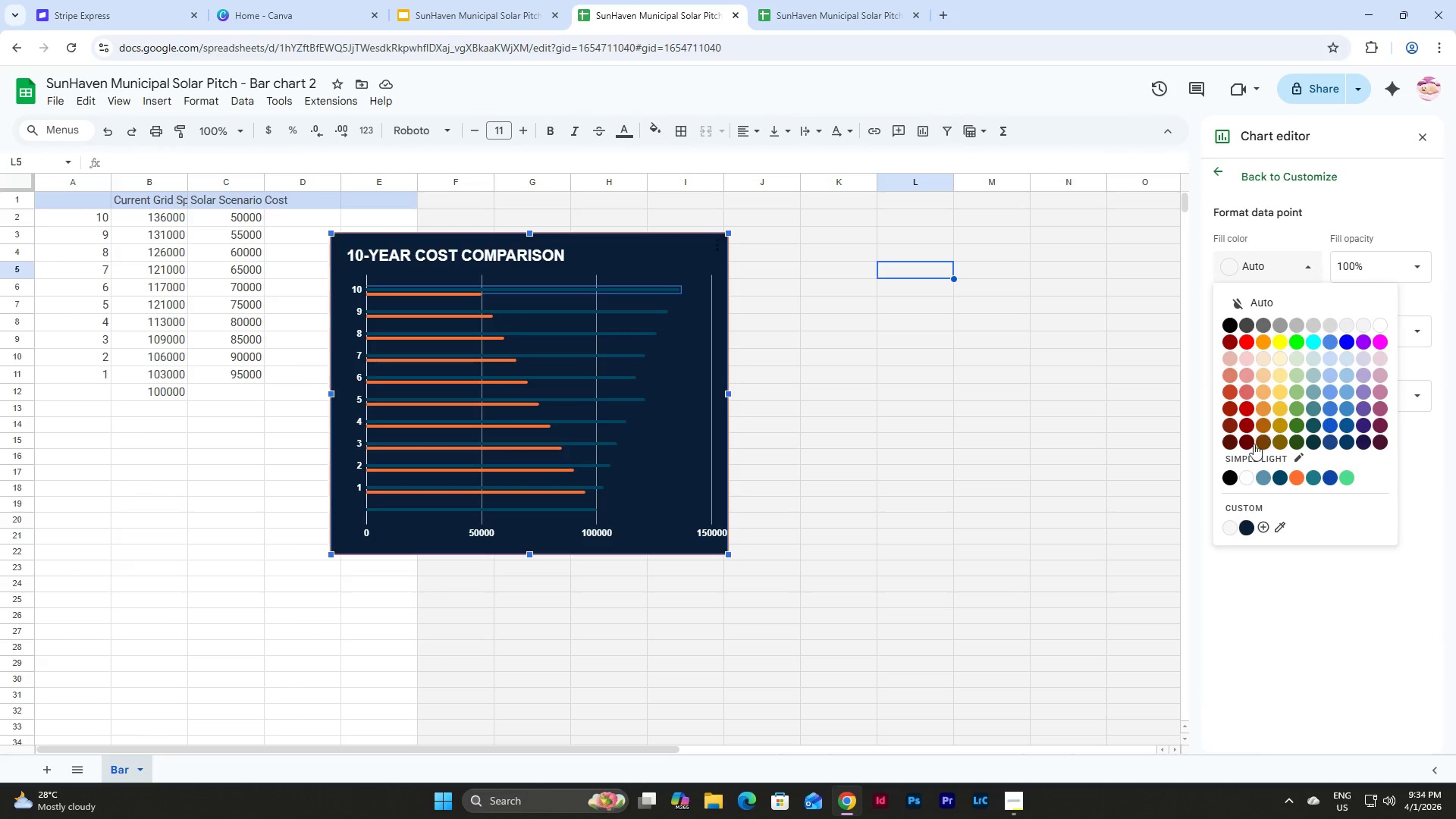 
left_click([1247, 474])
 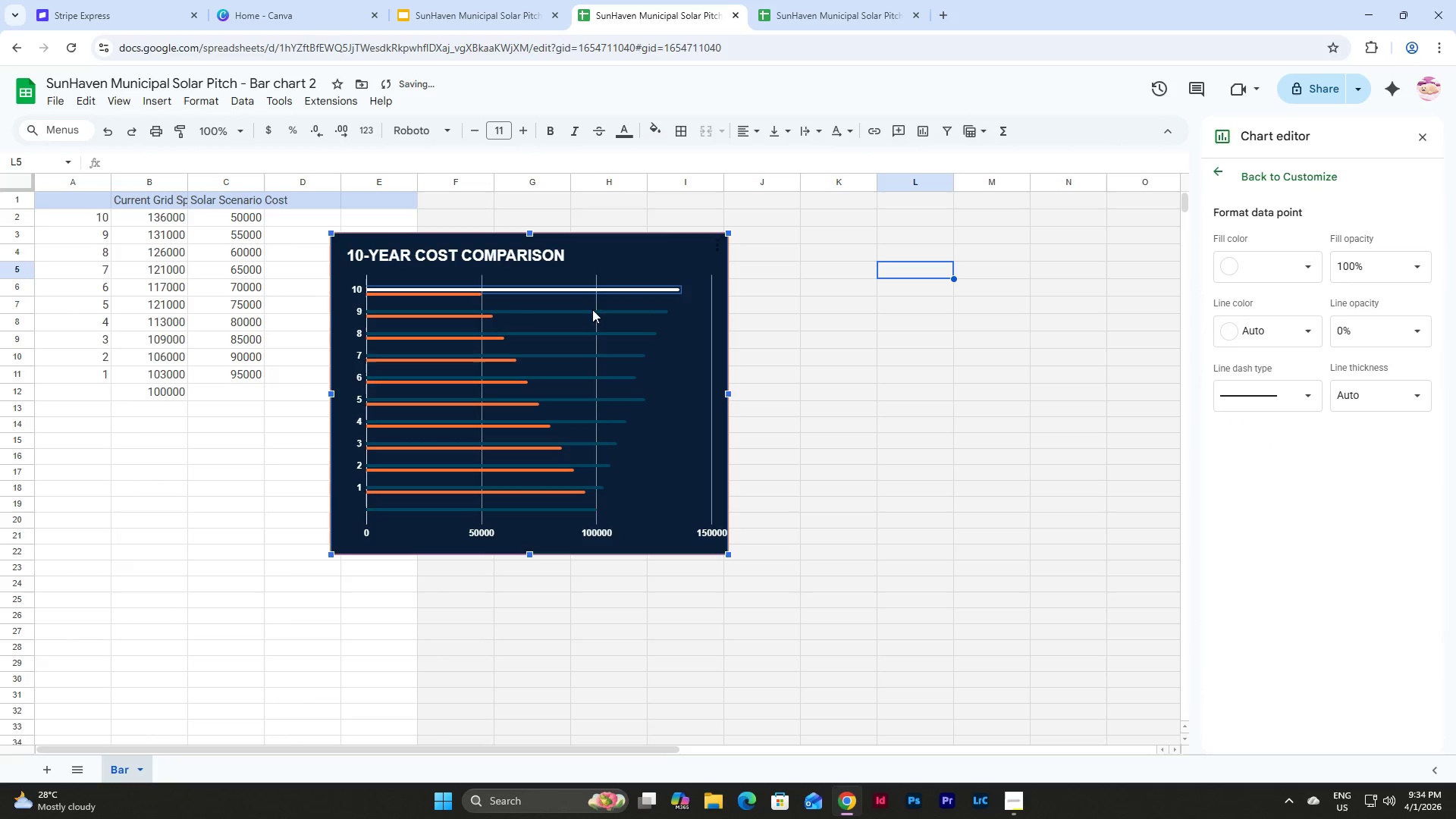 
left_click([580, 309])
 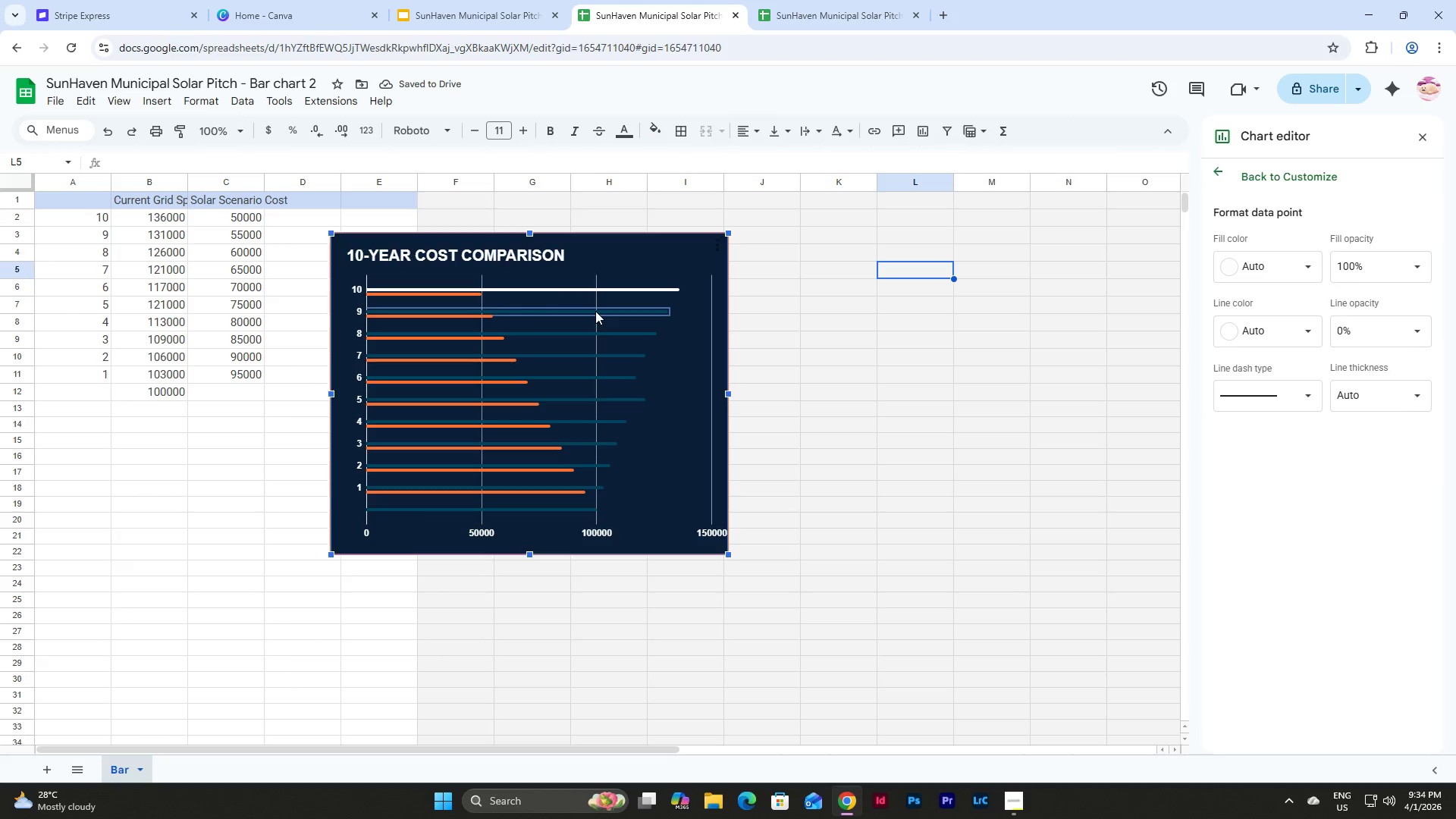 
hold_key(key=ShiftLeft, duration=1.5)
left_click([582, 311])
 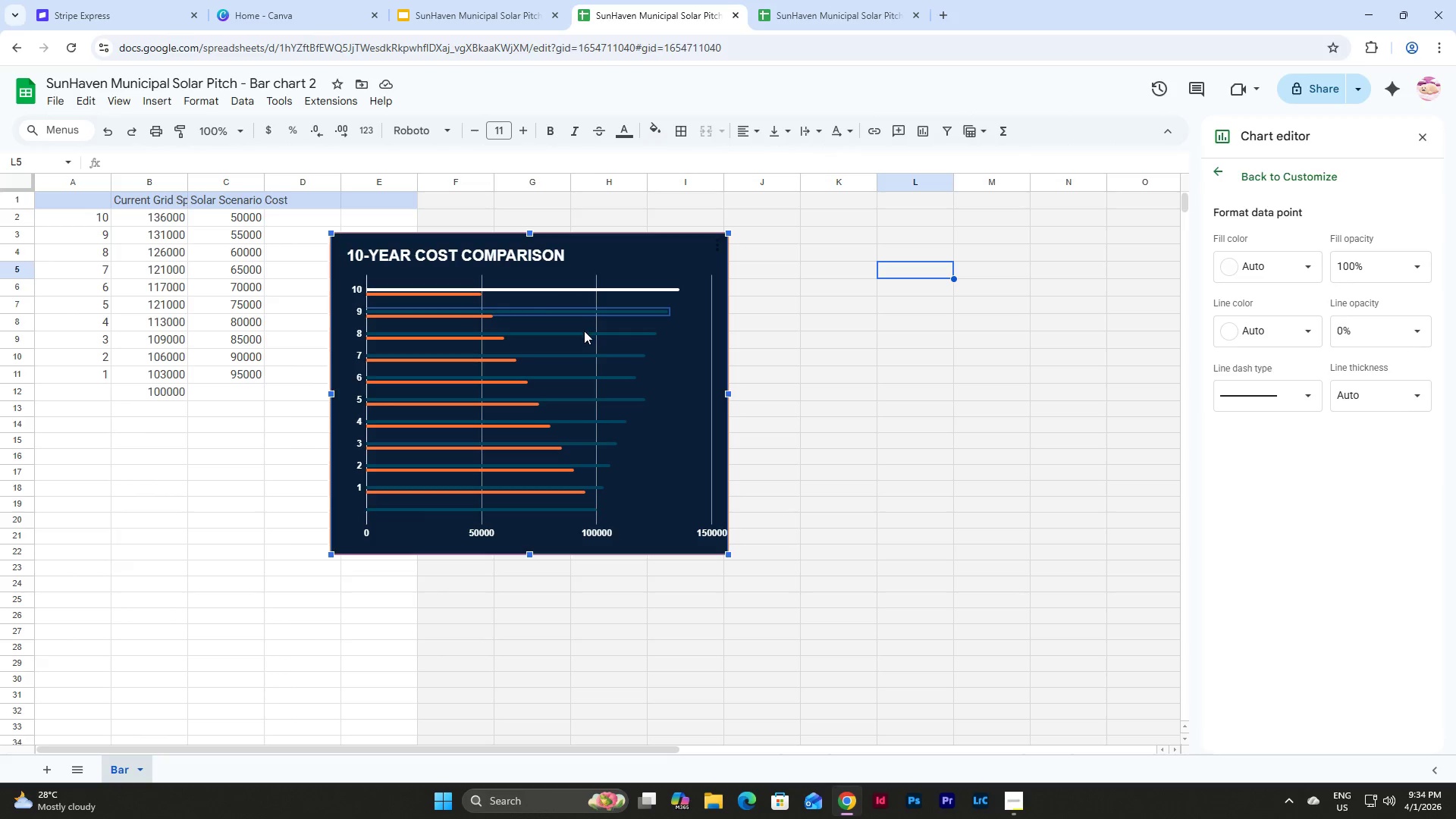 
hold_key(key=ShiftLeft, duration=1.34)
left_click([583, 338])
 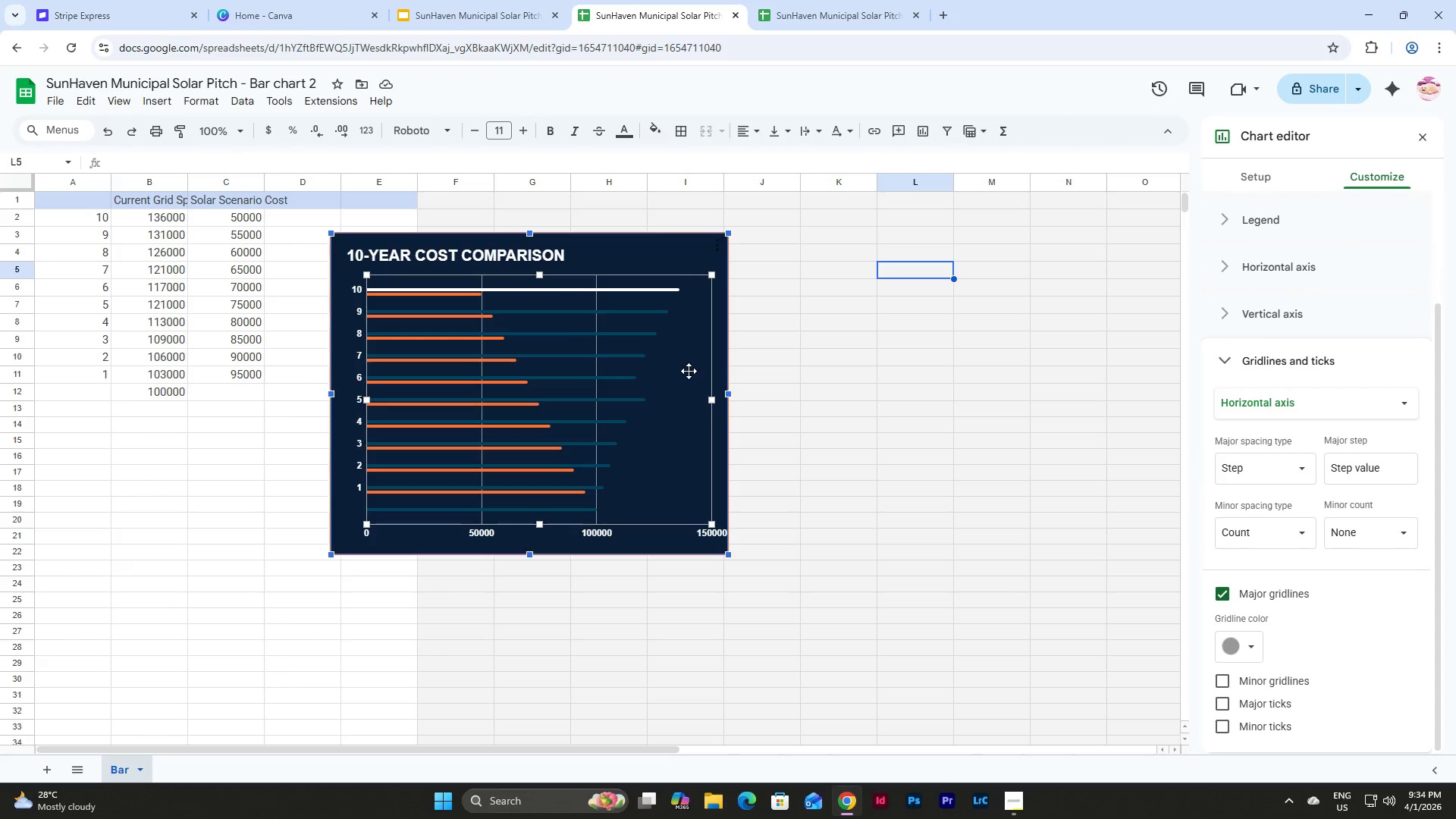 
left_click([805, 358])
 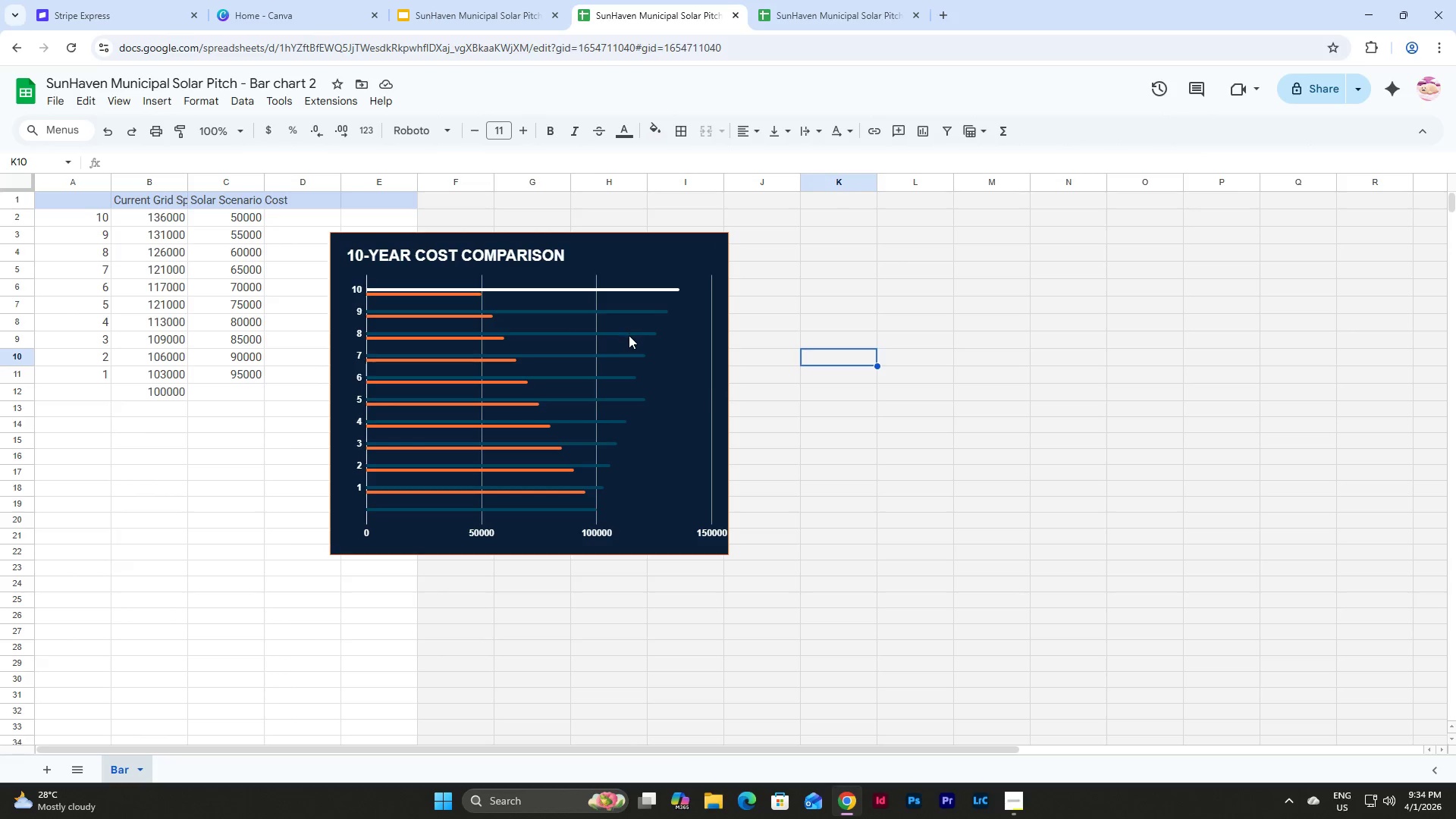 
left_click([629, 335])
 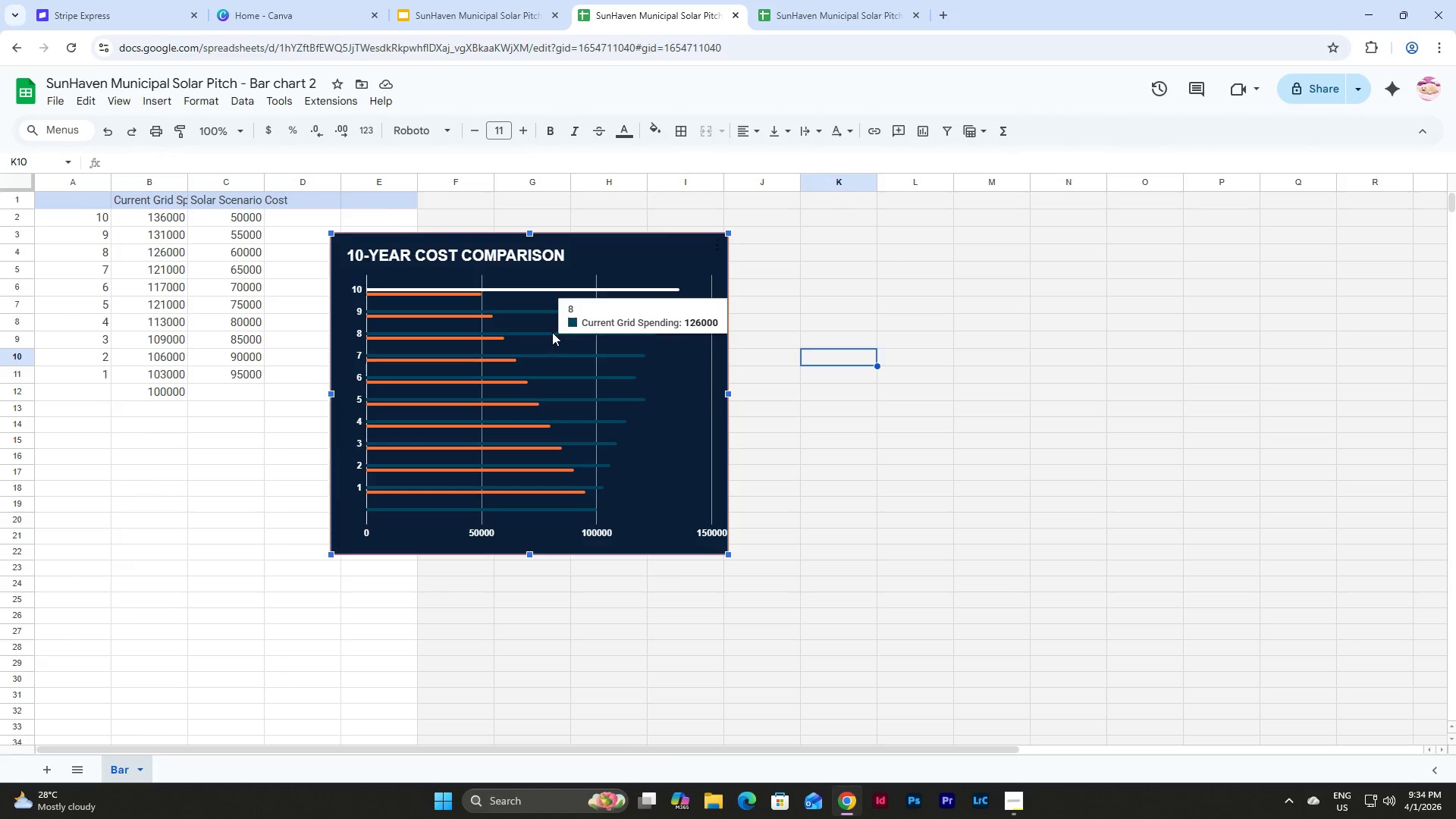 
left_click([548, 329])
 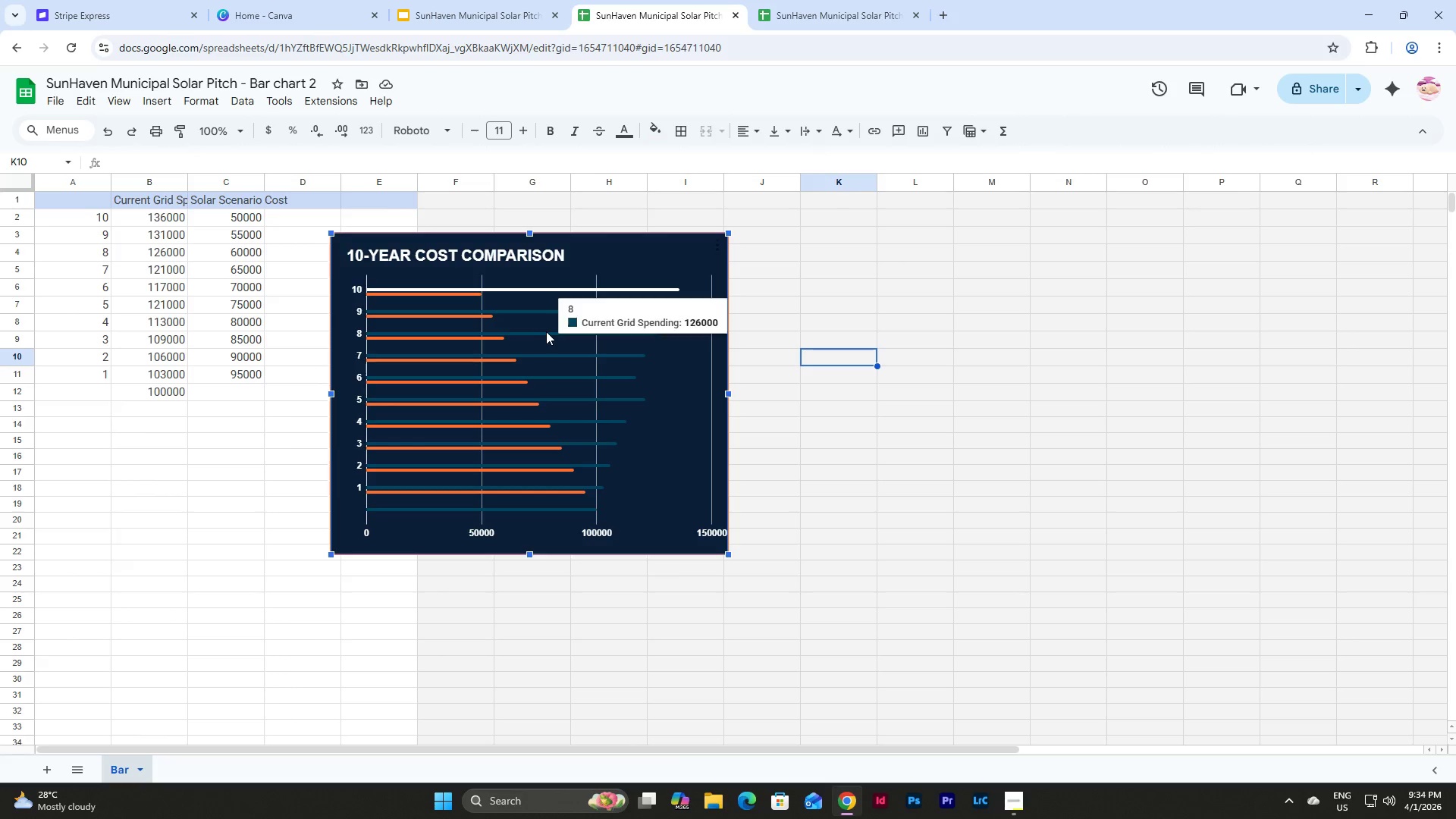 
left_click([547, 333])
 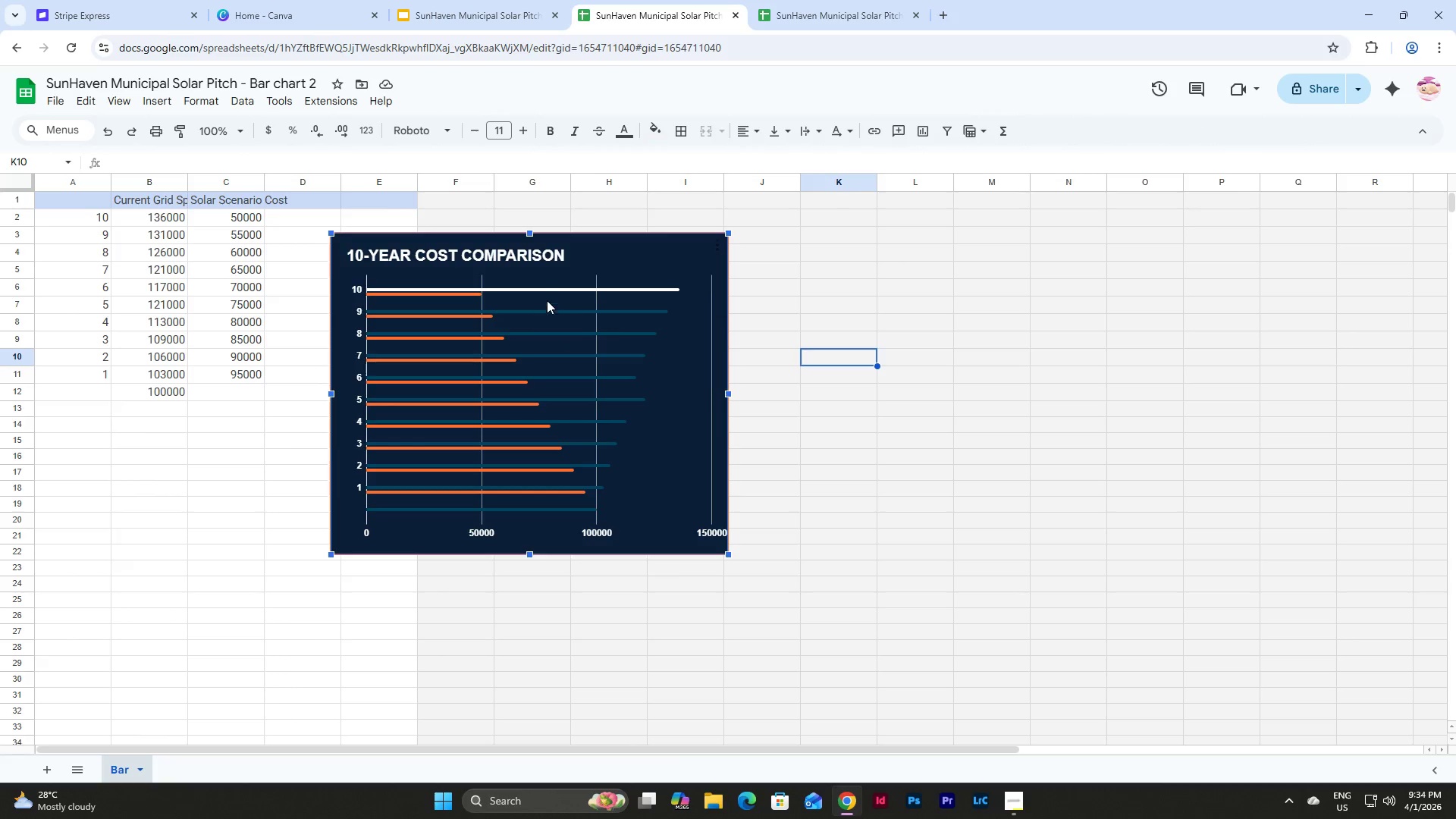 
left_click([548, 296])
 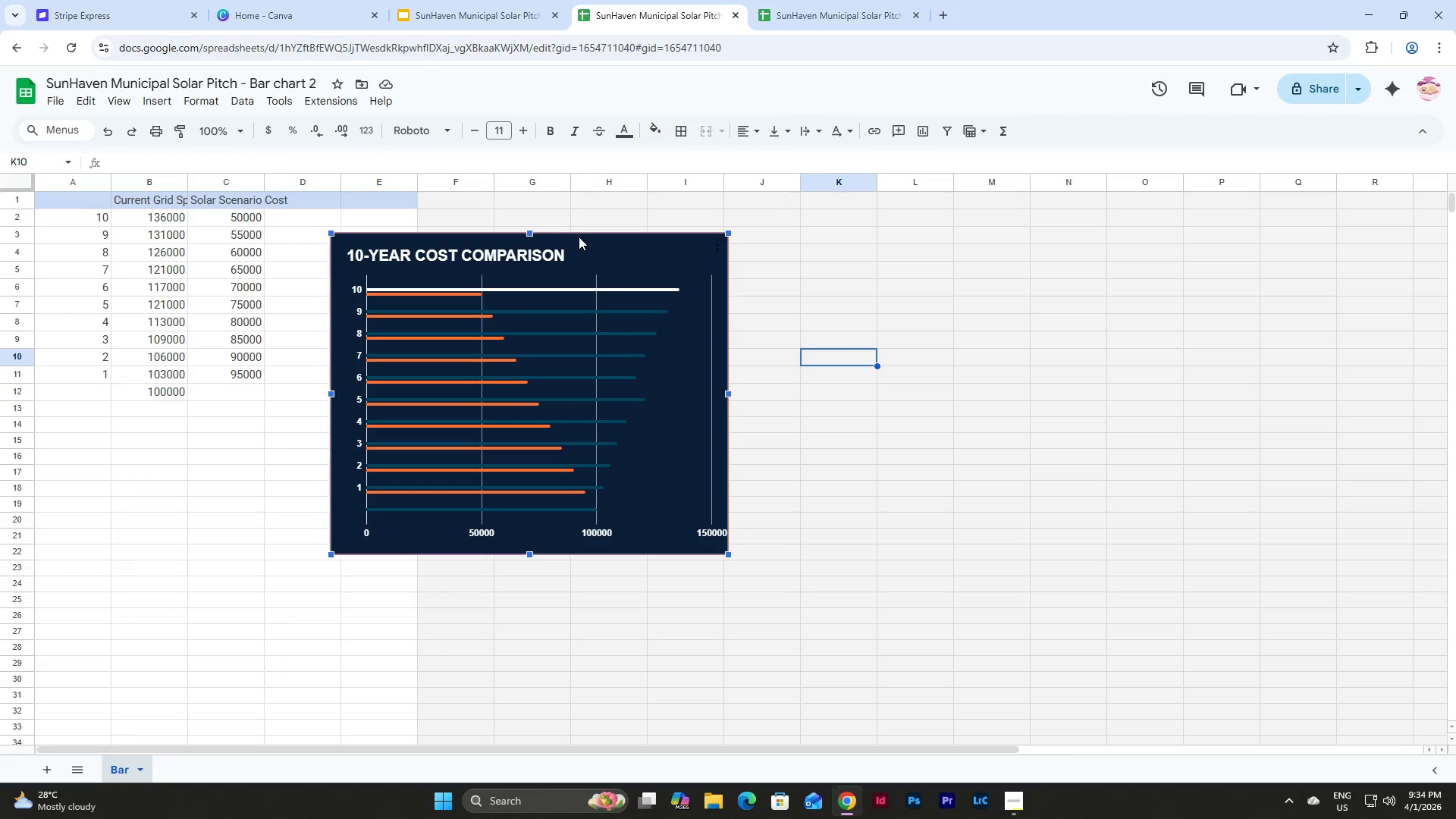 
double_click([579, 237])
 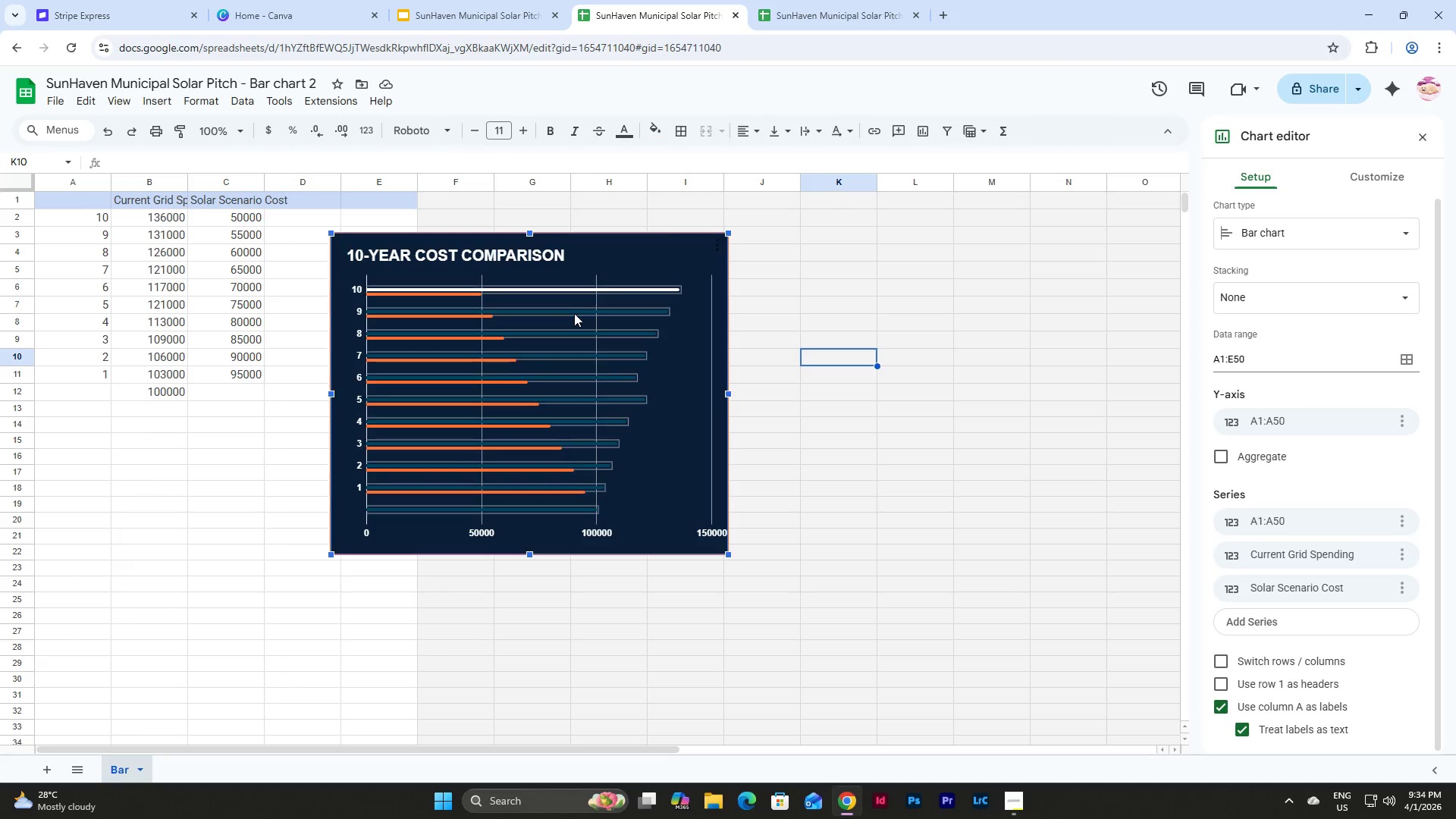 
left_click([574, 313])
 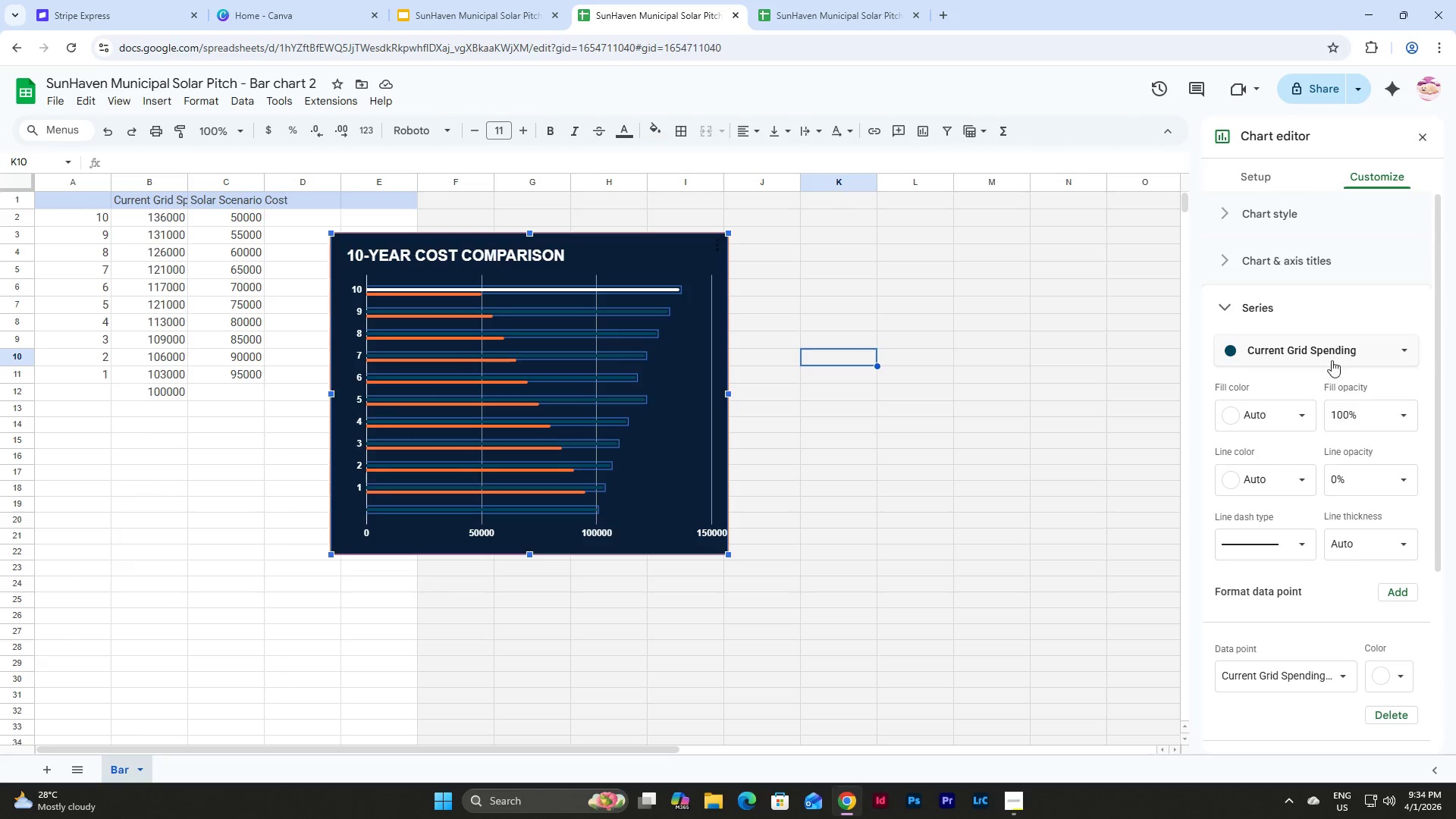 
left_click([1334, 349])
 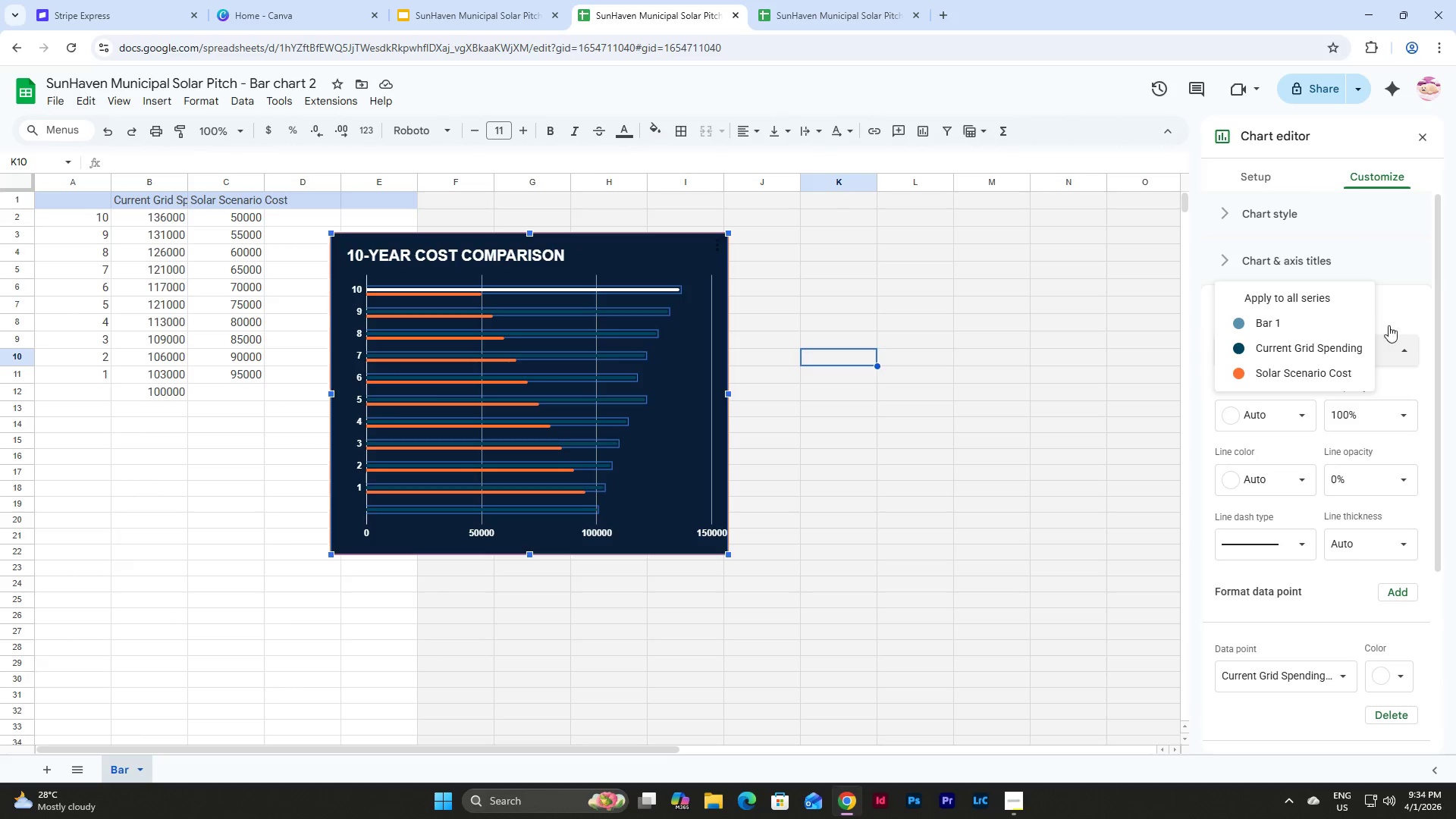 
left_click([1398, 313])
 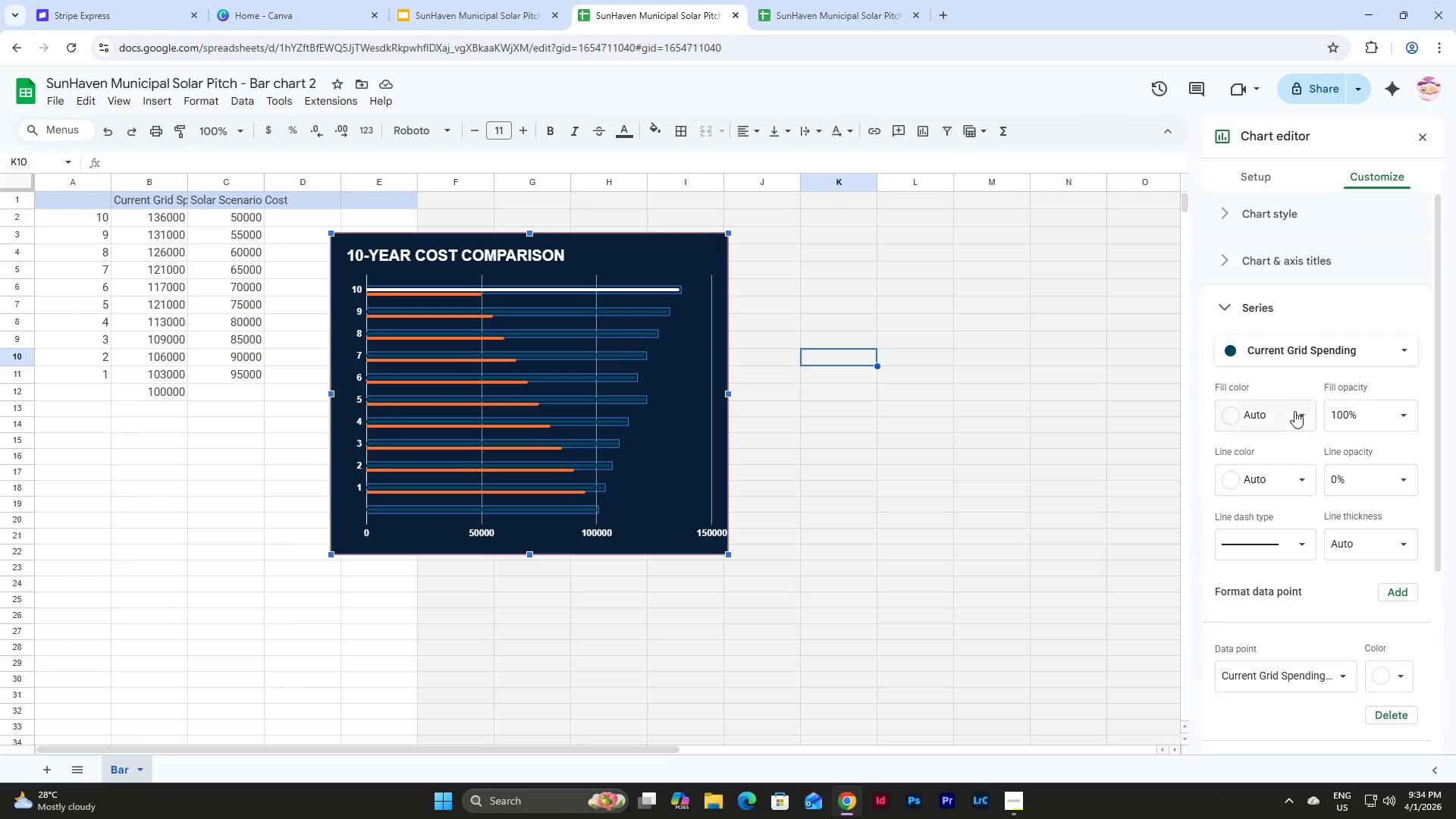 
left_click([1294, 411])
 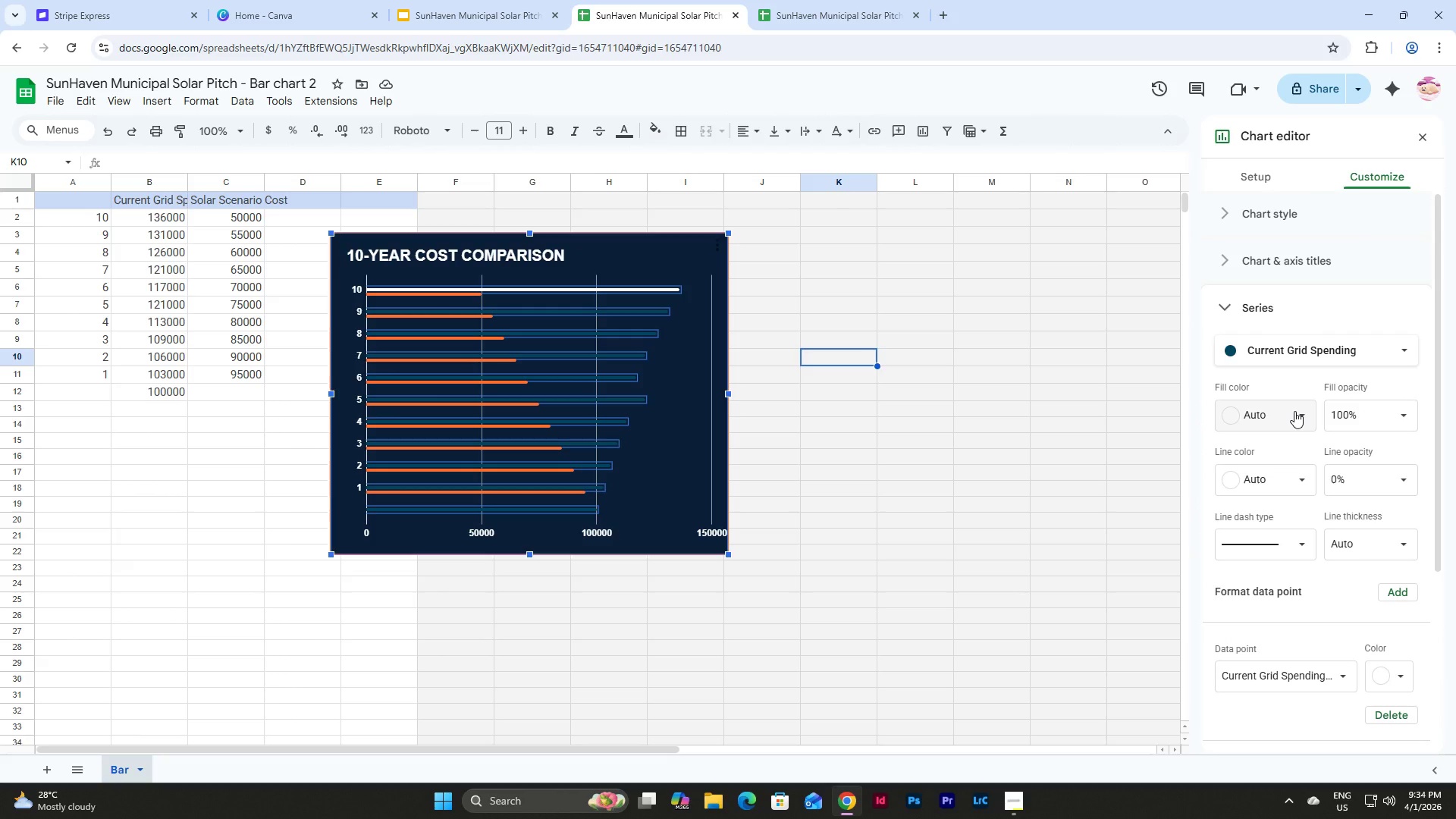 
left_click([1294, 411])
 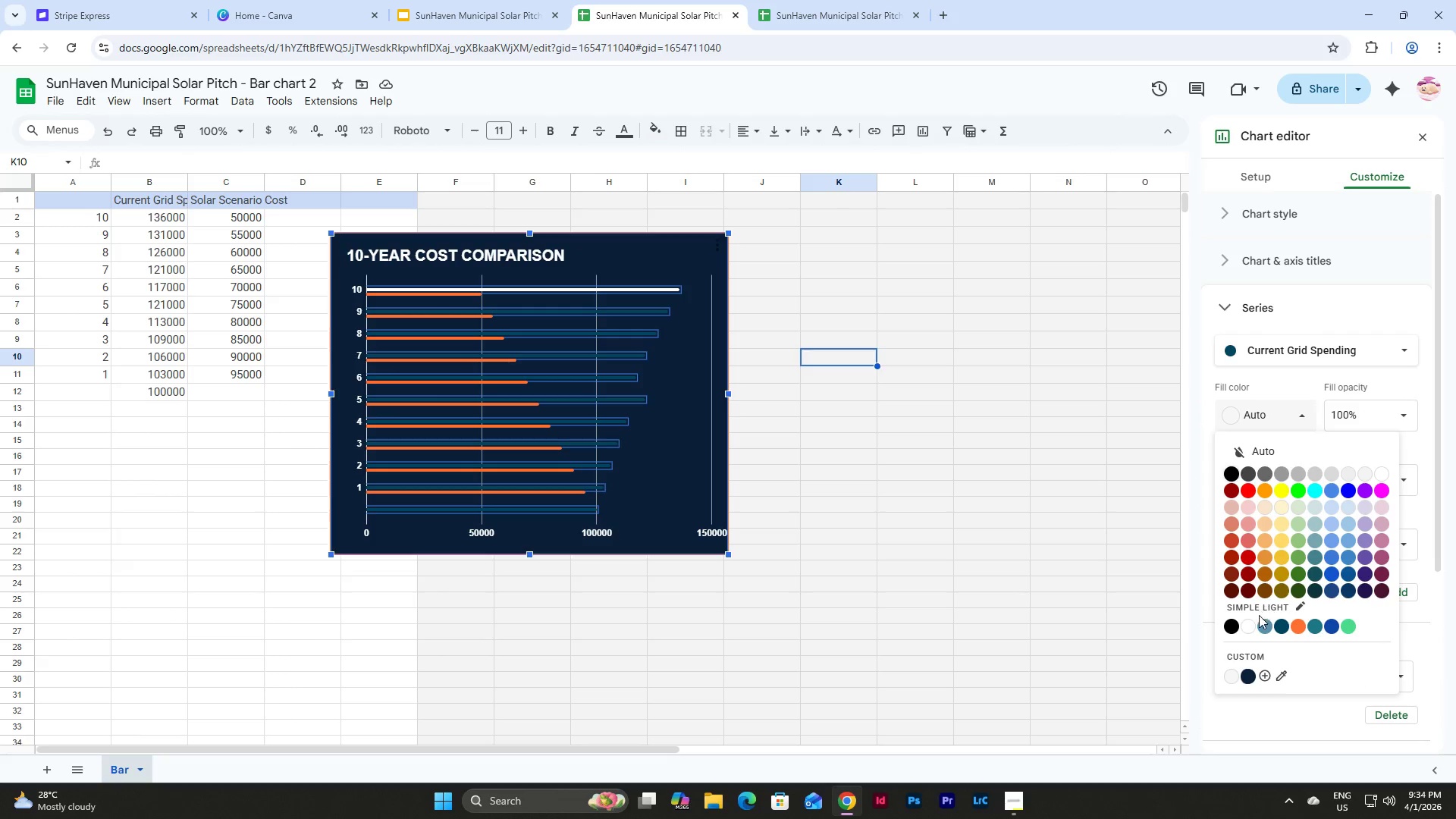 
left_click([1247, 629])
 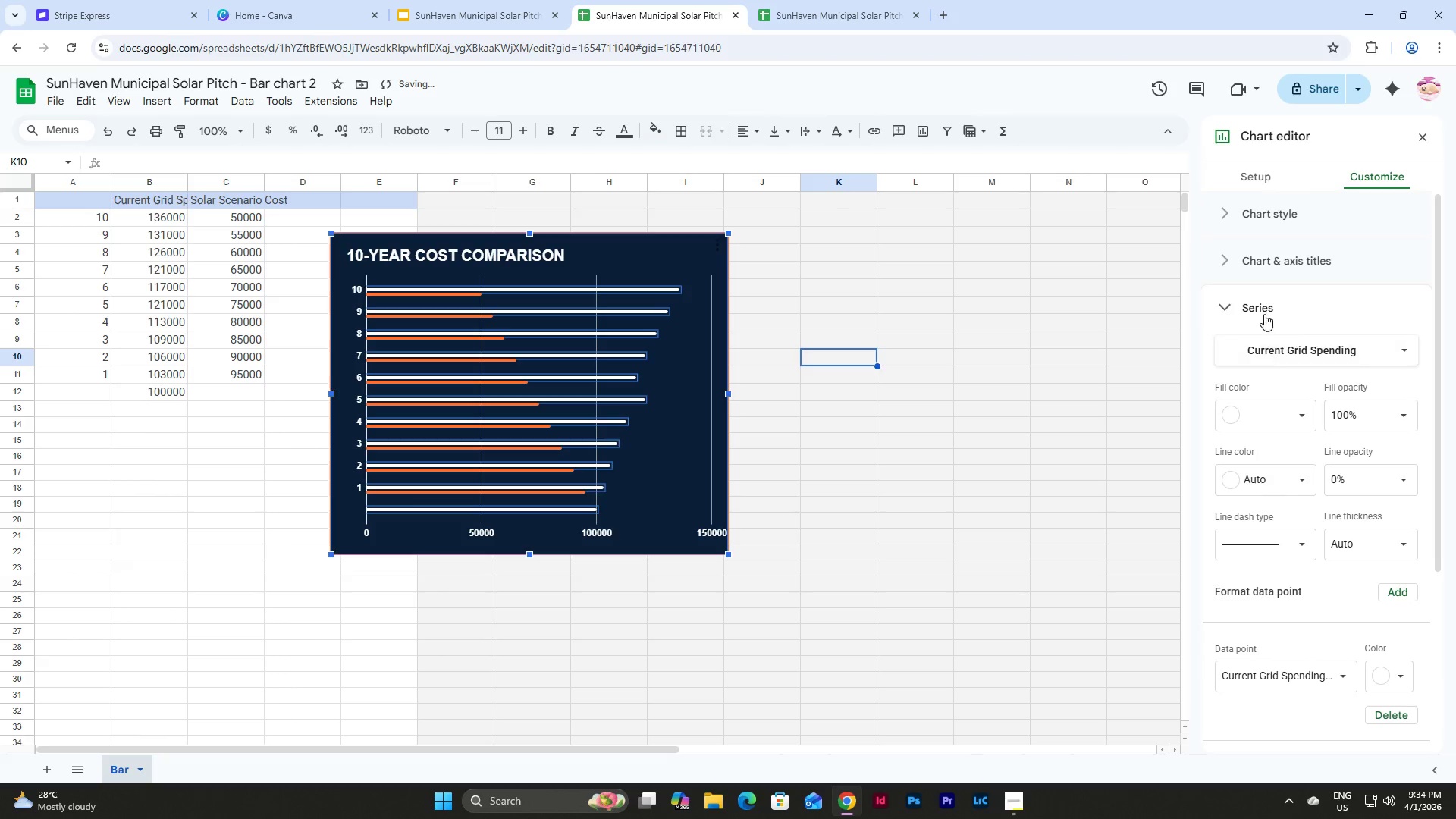 
left_click([1286, 345])
 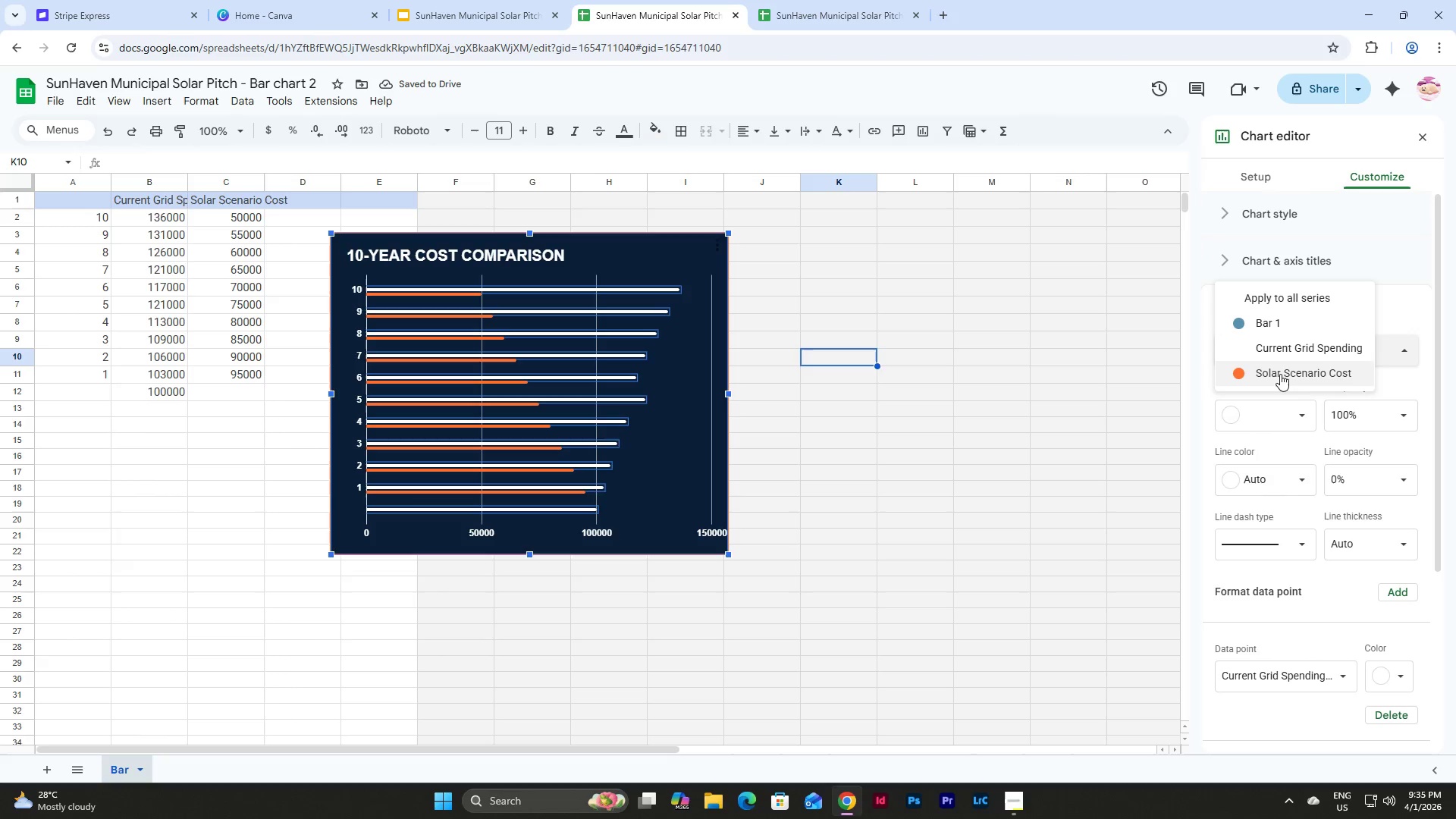 
left_click([1280, 374])
 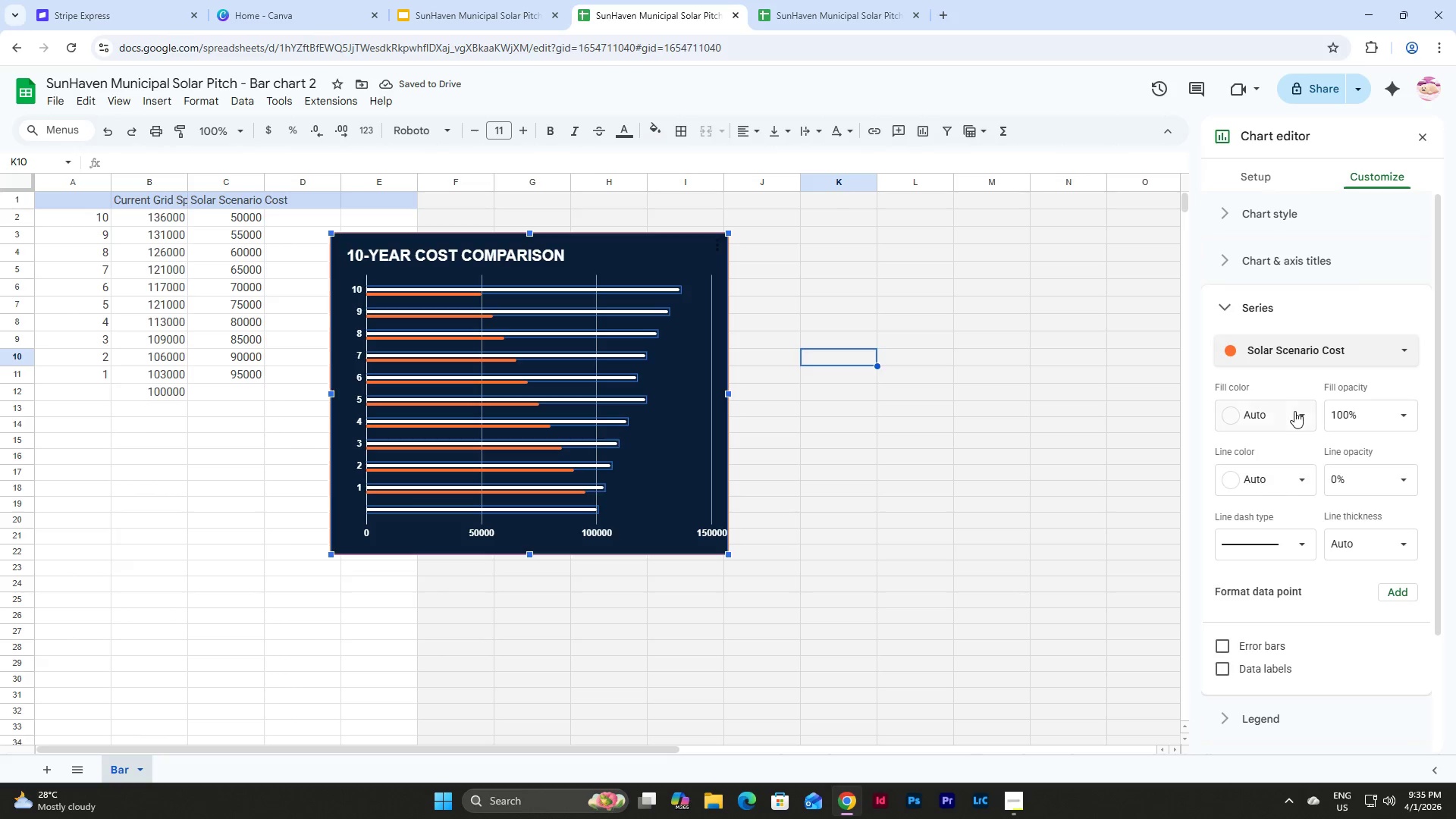 
left_click([1296, 415])
 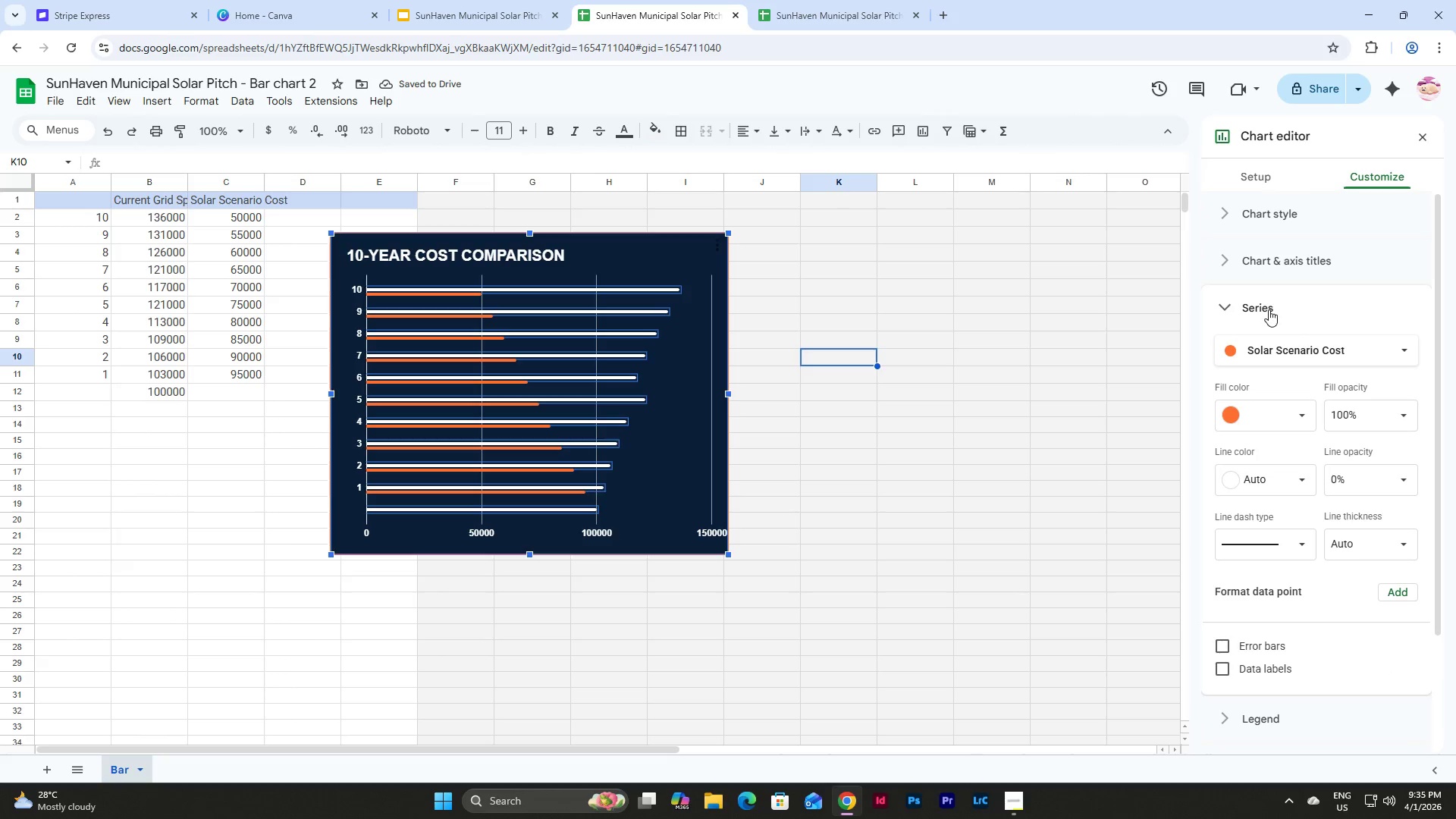 
wait(5.22)
 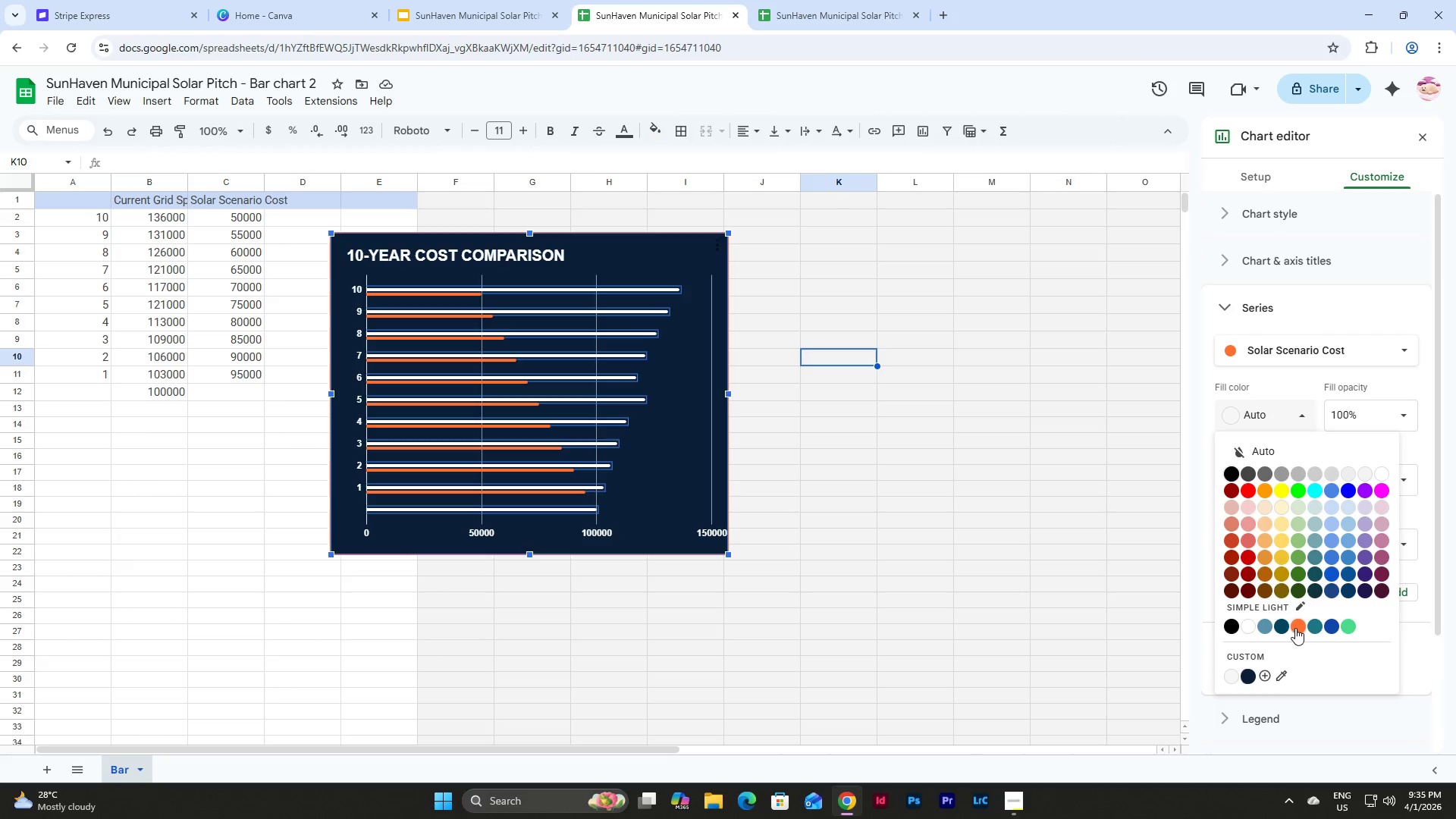 
left_click([1301, 300])
 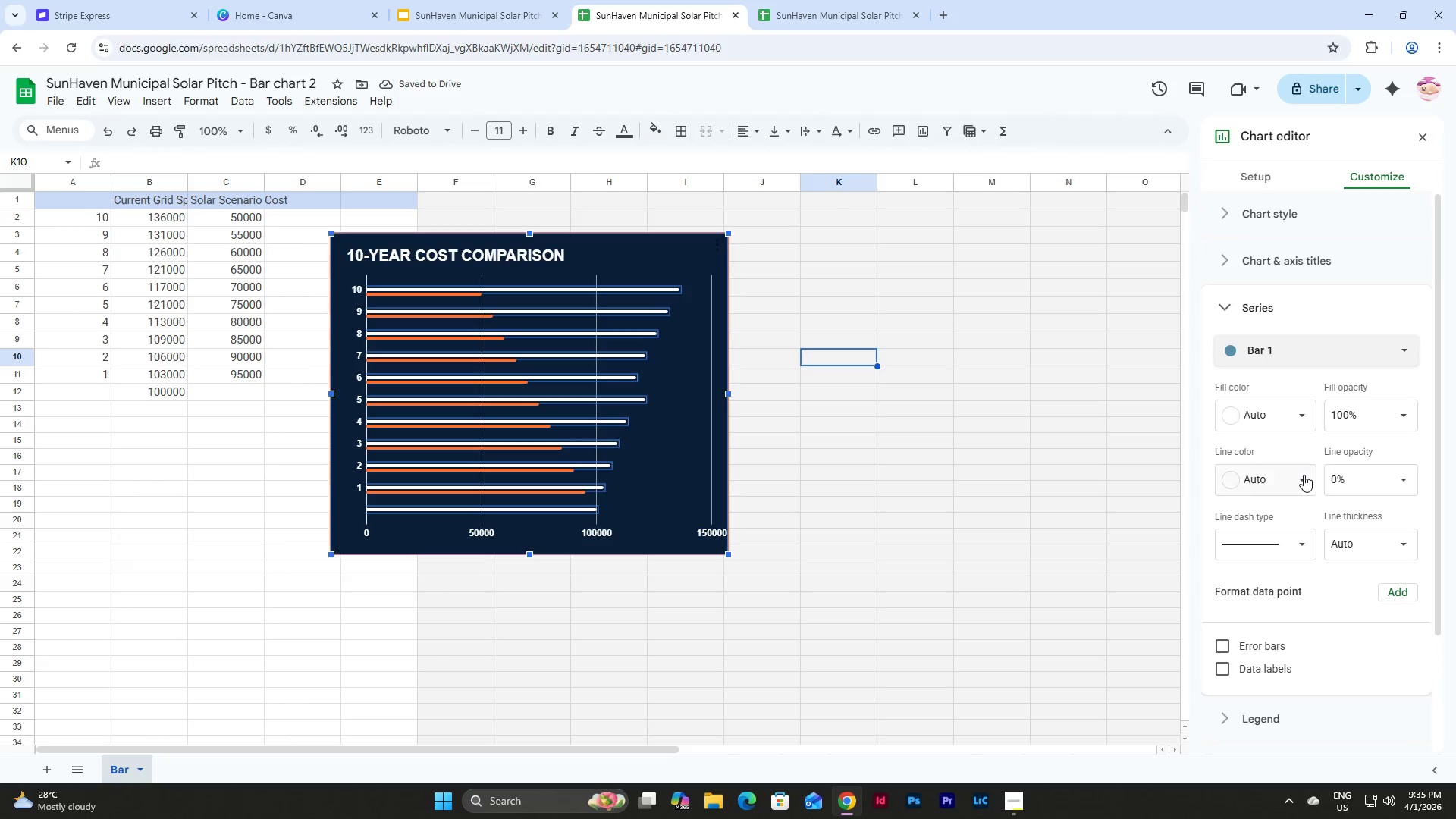 
scroll: coordinate [1304, 471], scroll_direction: down, amount: 4.0
 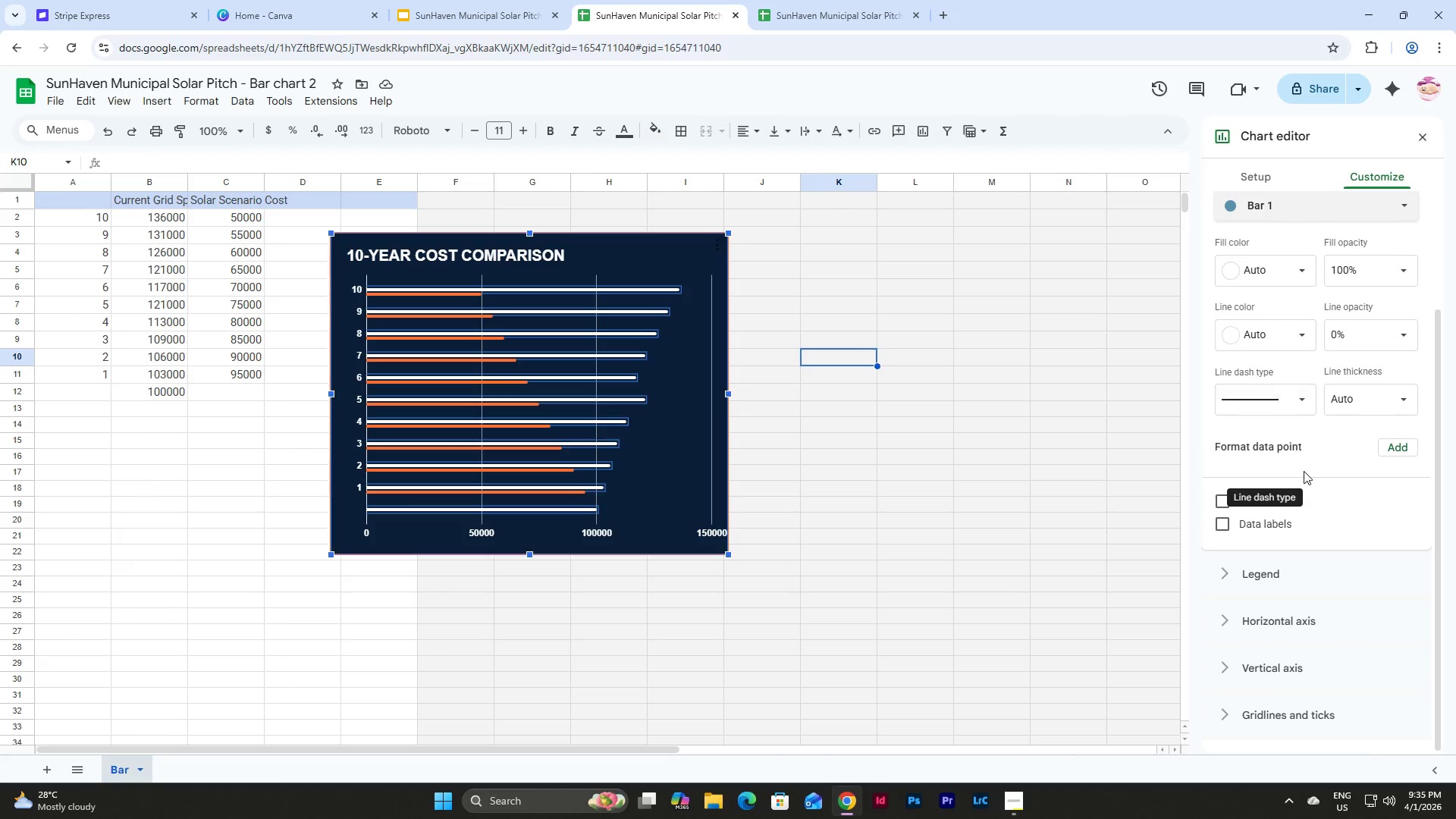 
scroll: coordinate [1304, 471], scroll_direction: up, amount: 8.0
 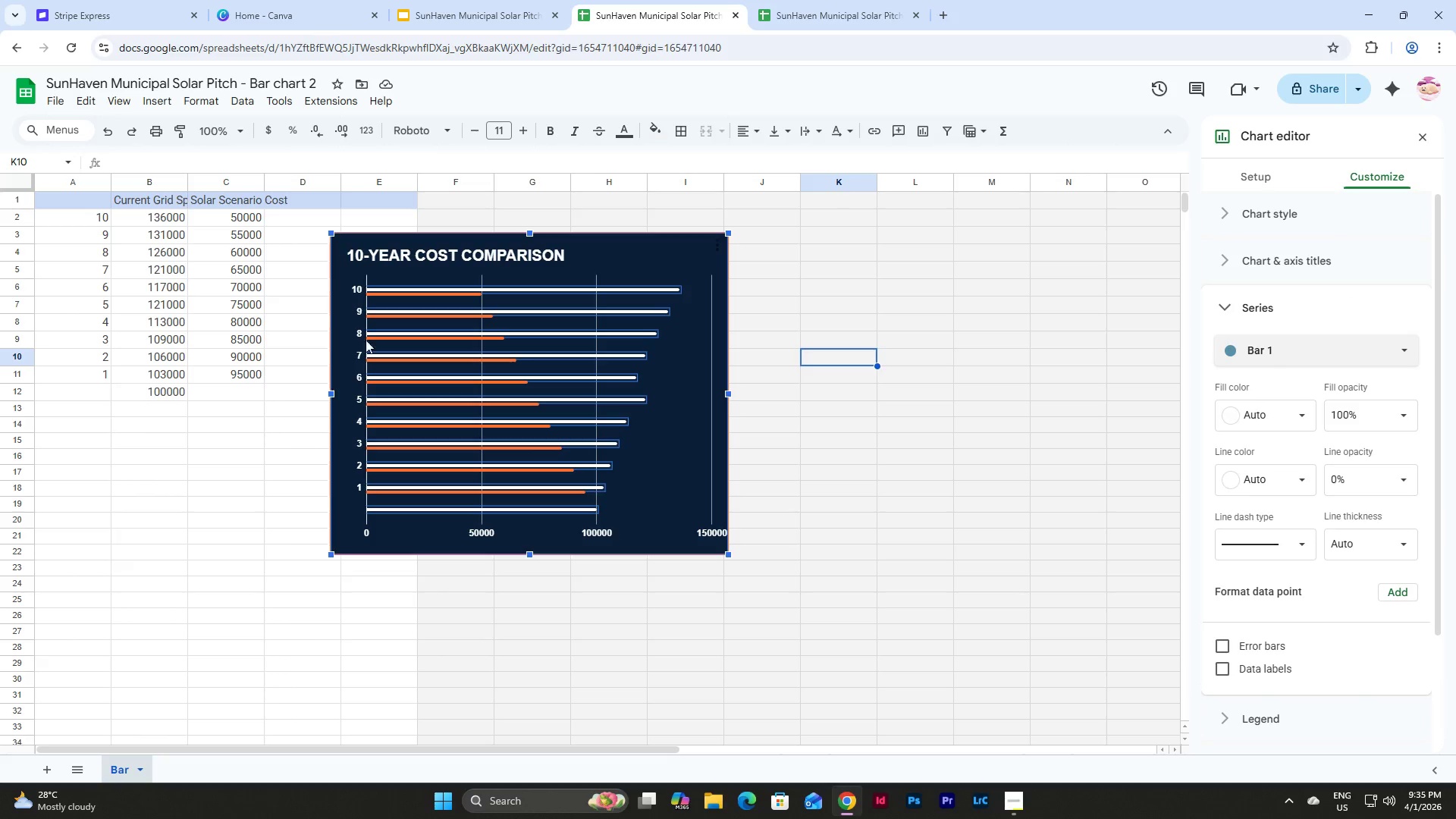 
left_click([174, 394])
 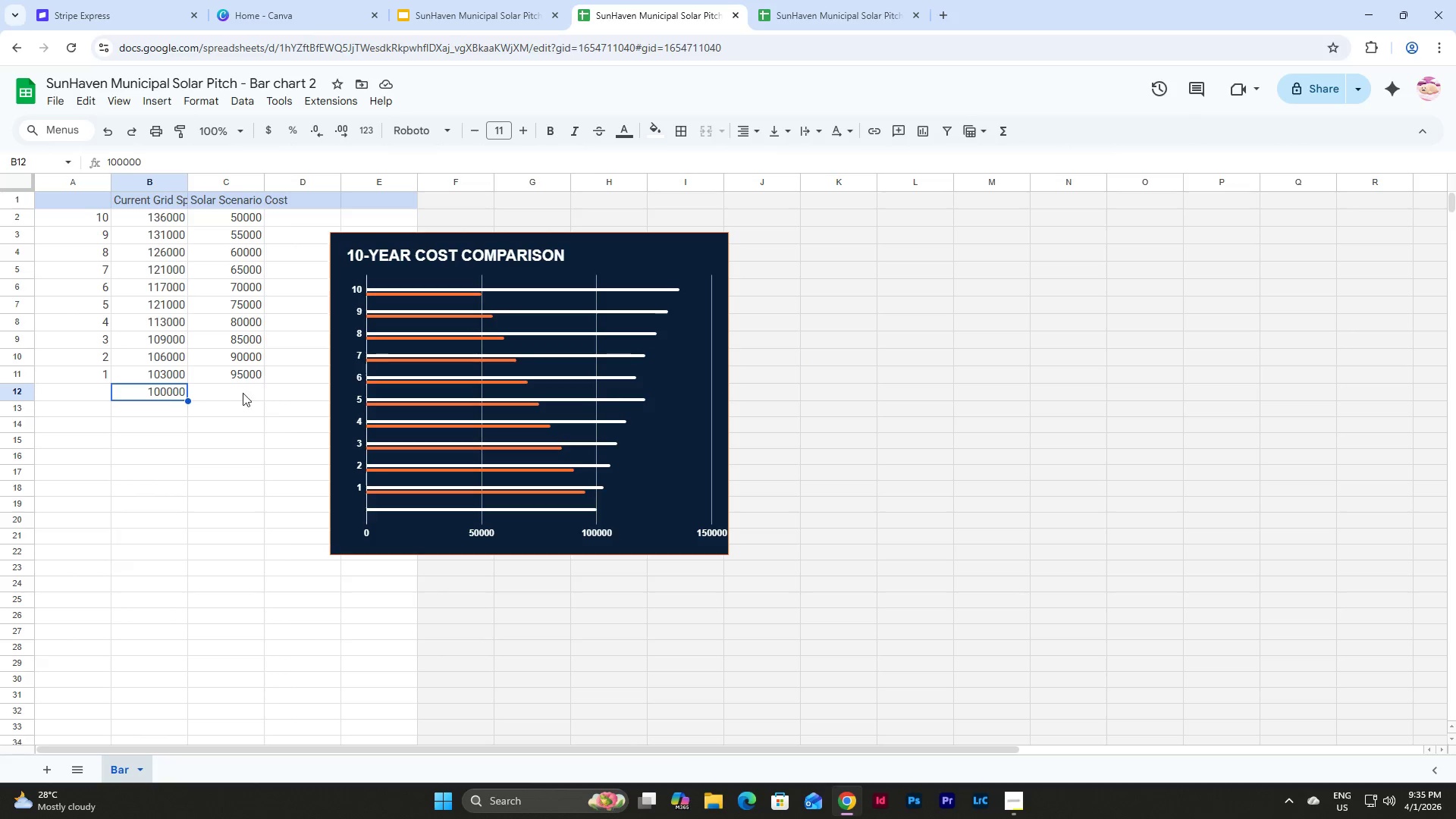 
left_click([246, 391])
 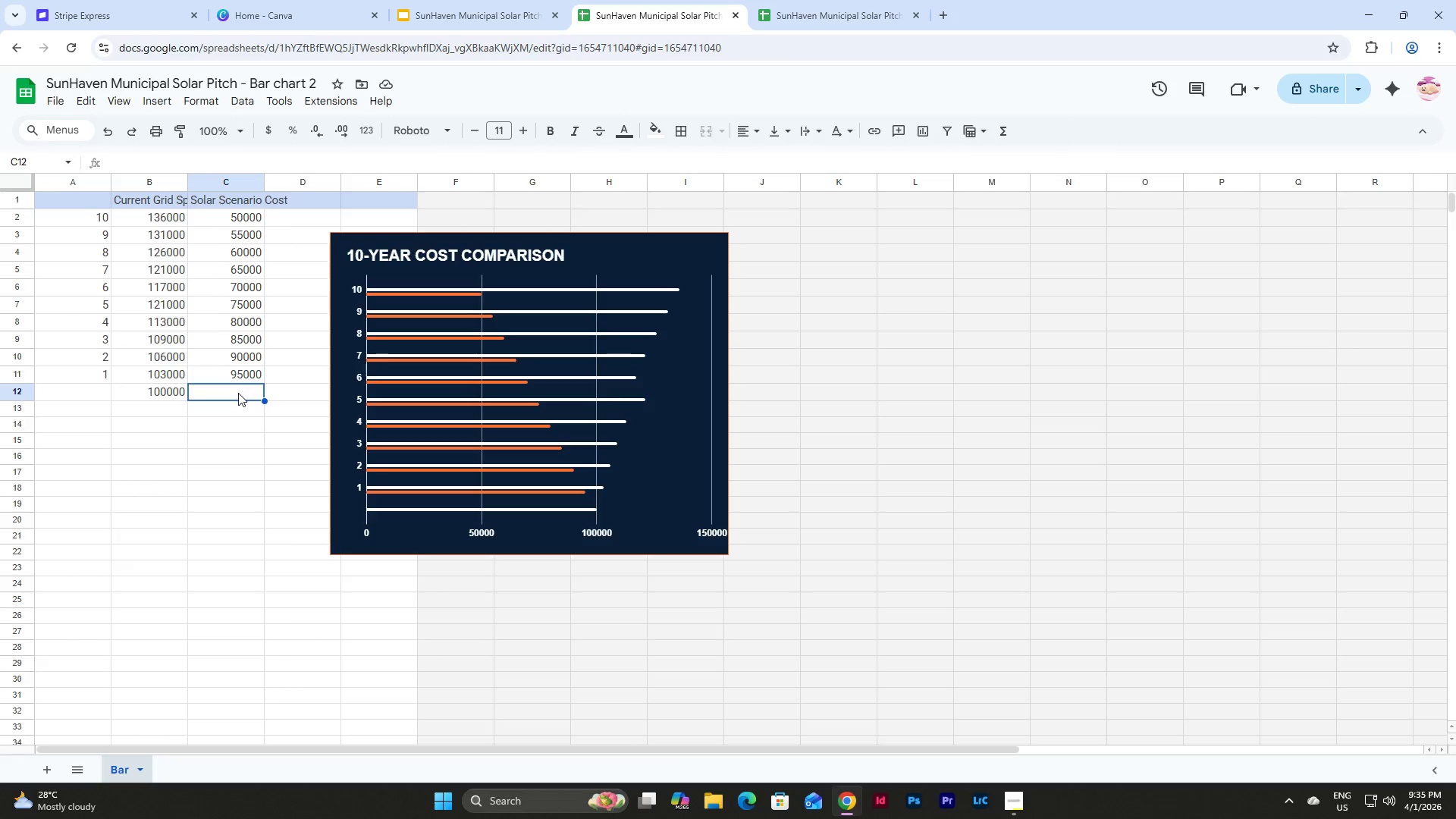 
left_click([159, 393])
 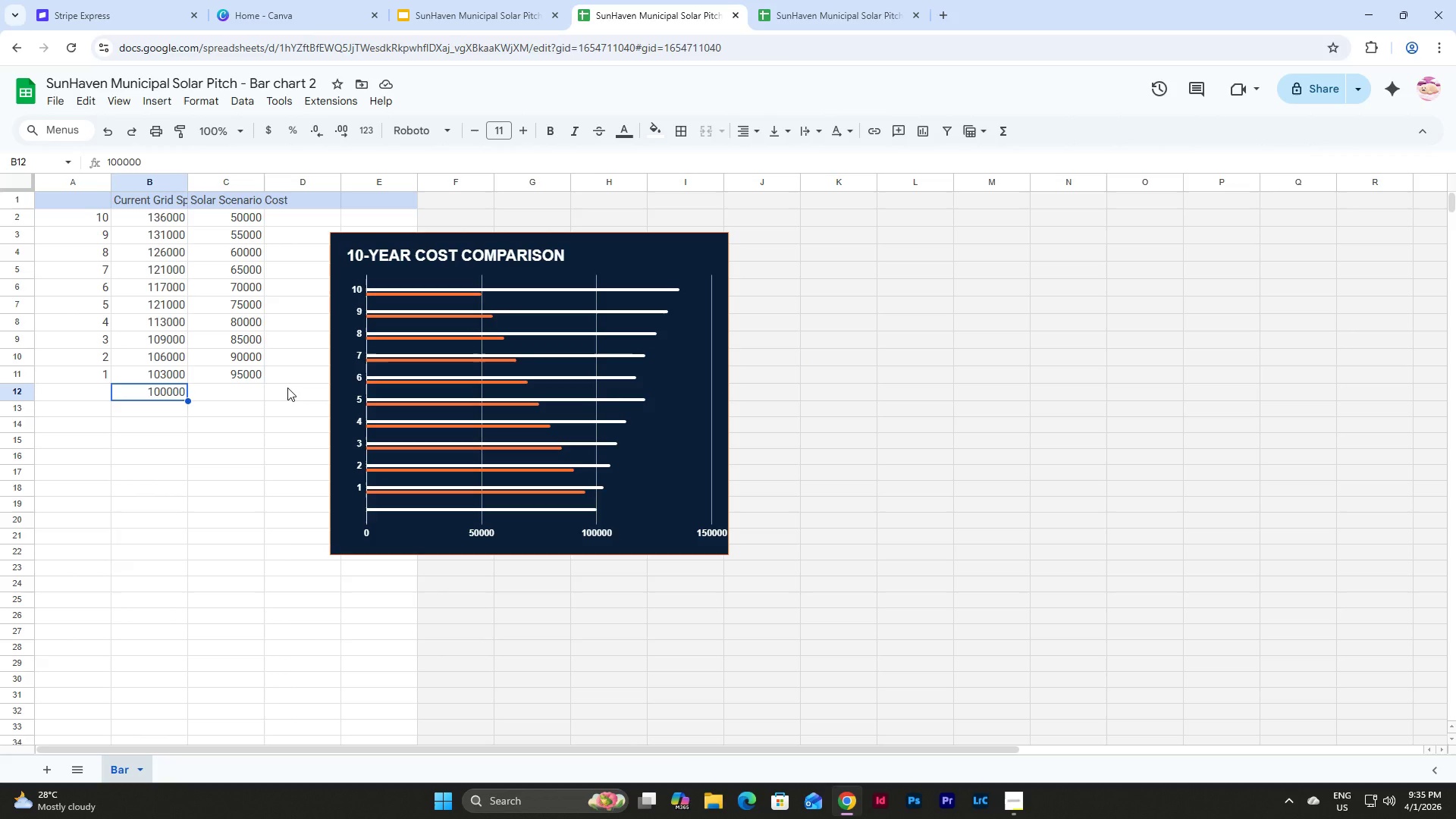 
scroll: coordinate [287, 388], scroll_direction: up, amount: 5.0
 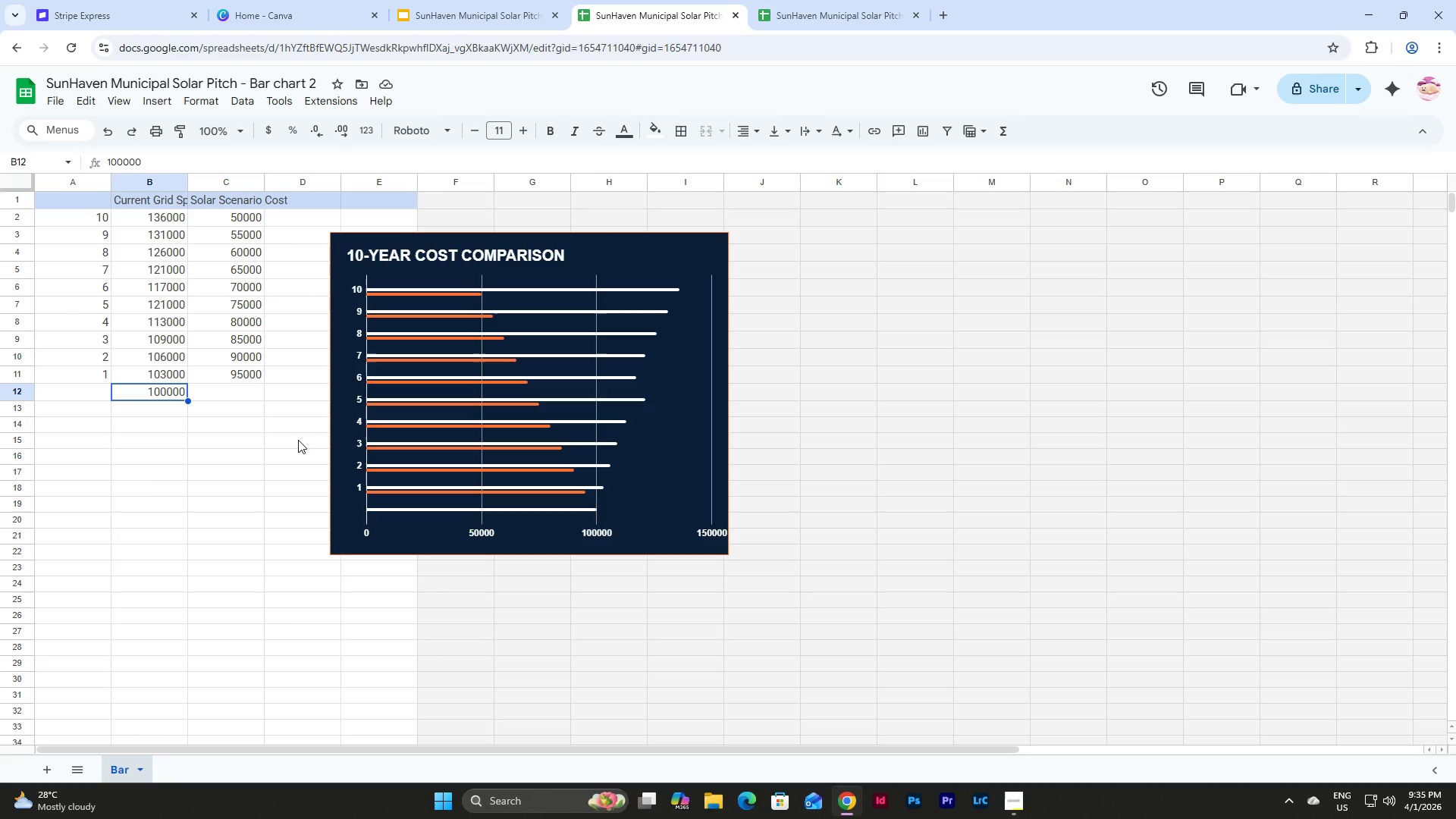 
wait(13.28)
 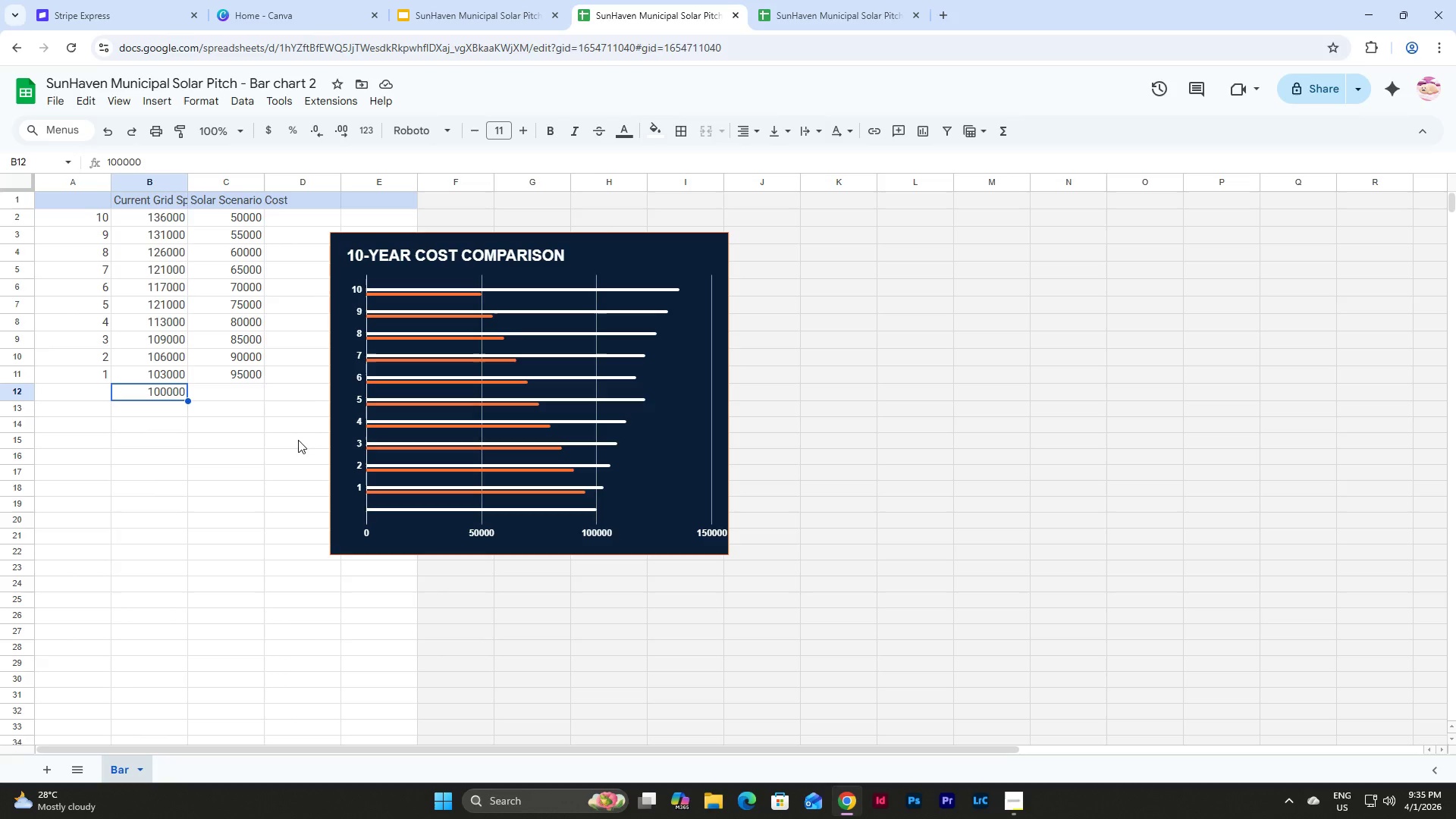 
scroll: coordinate [102, 338], scroll_direction: up, amount: 2.0
 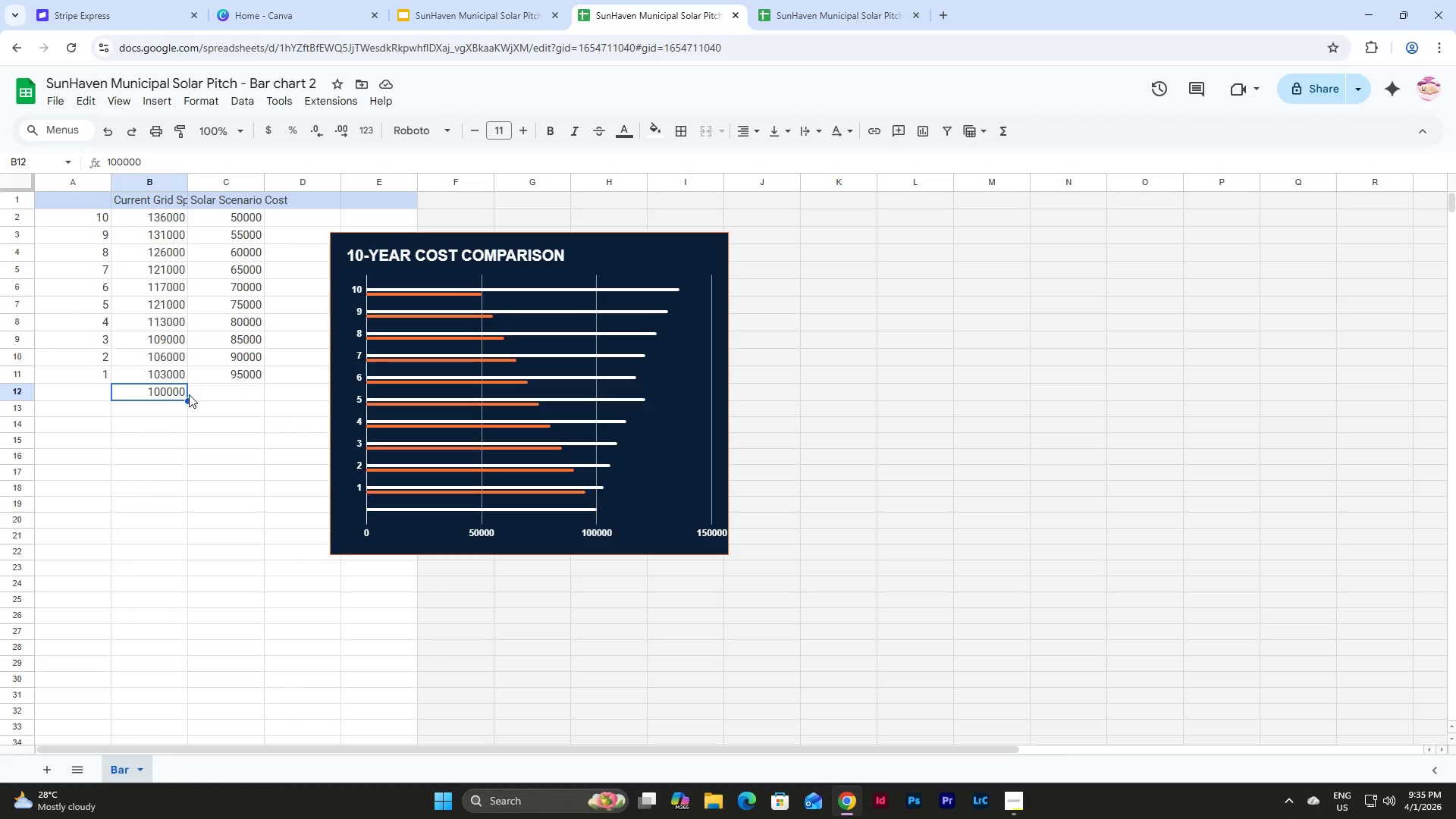 
left_click([87, 393])
 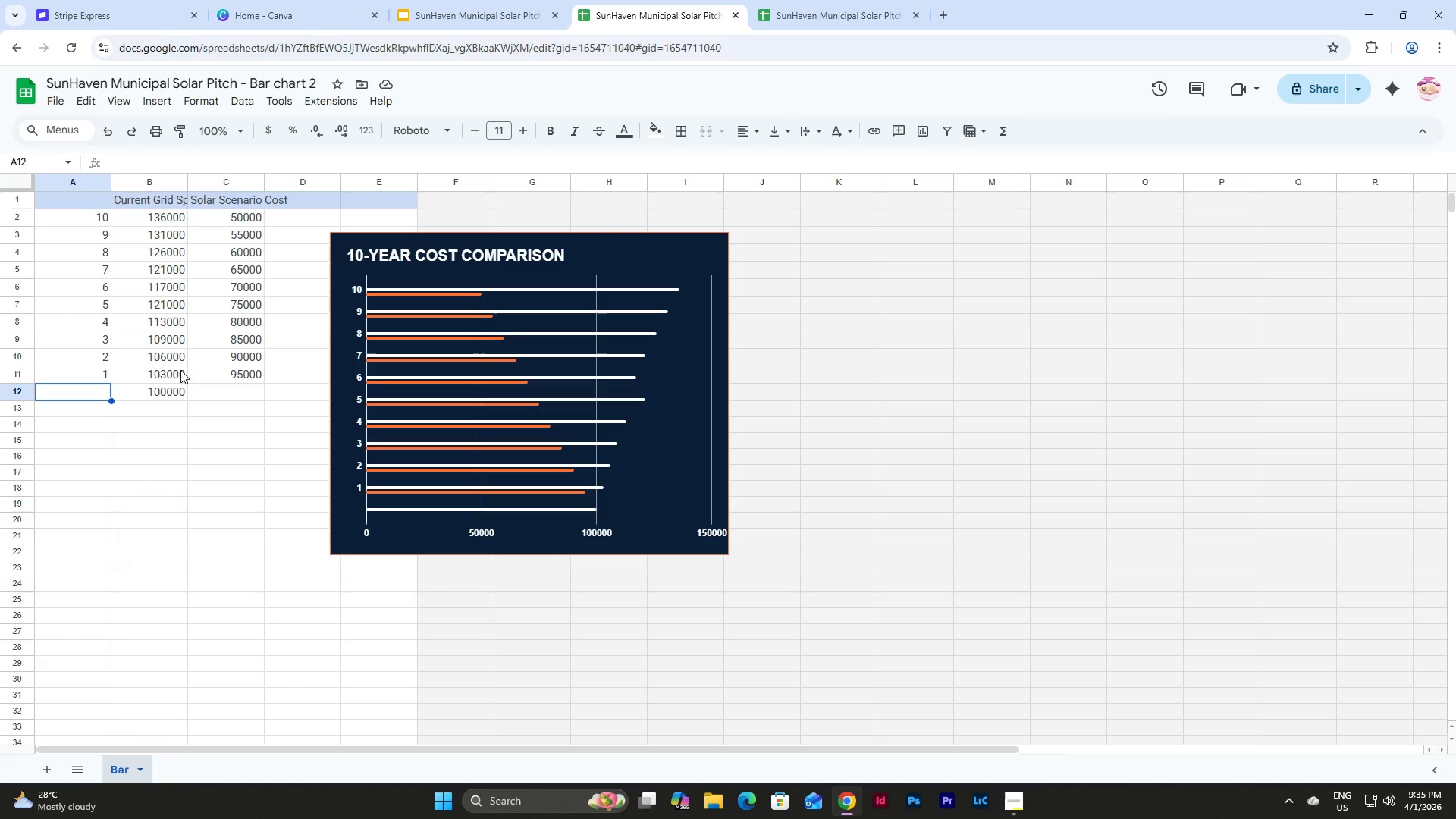 
wait(10.45)
 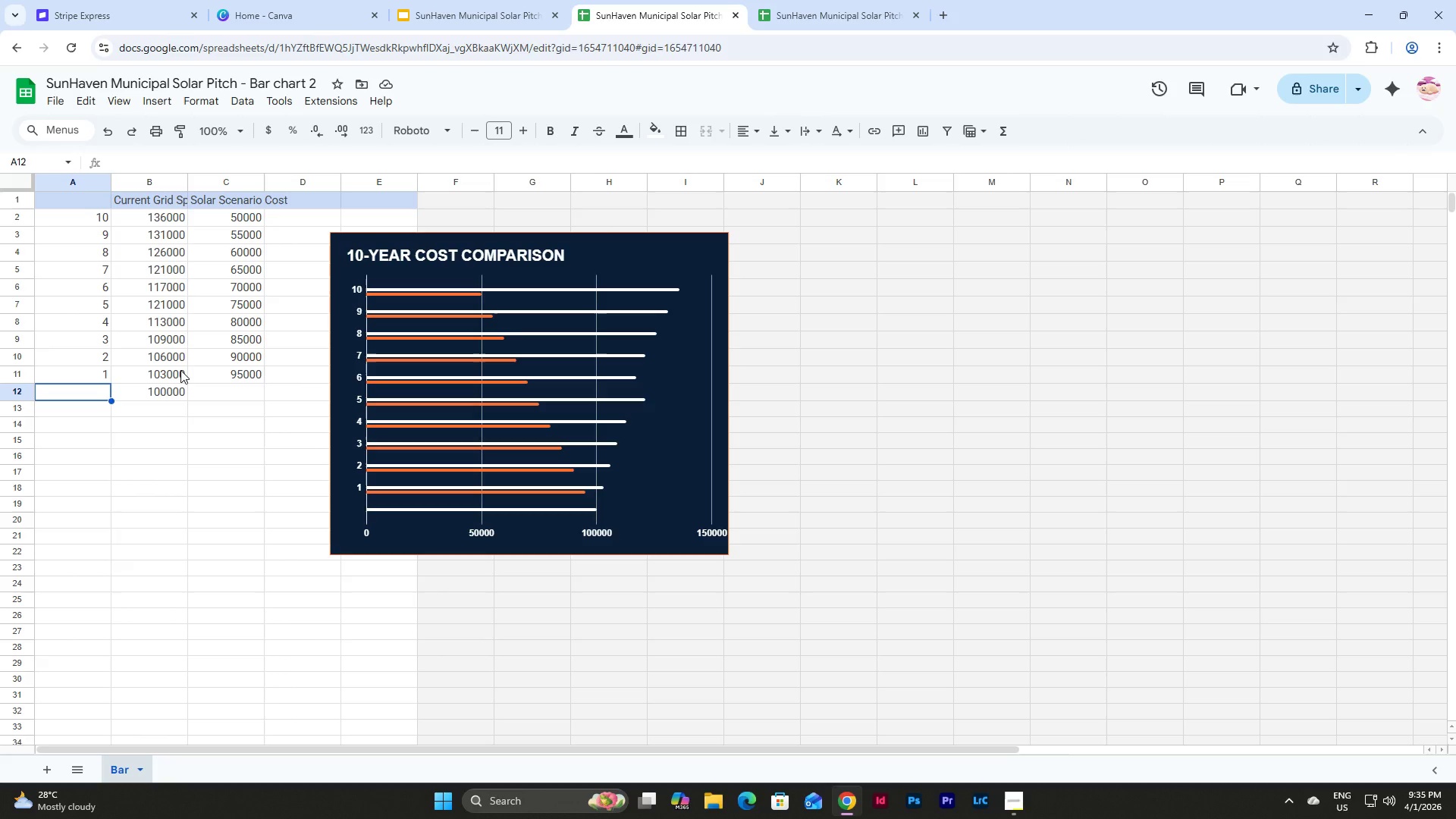 
left_click([176, 302])
 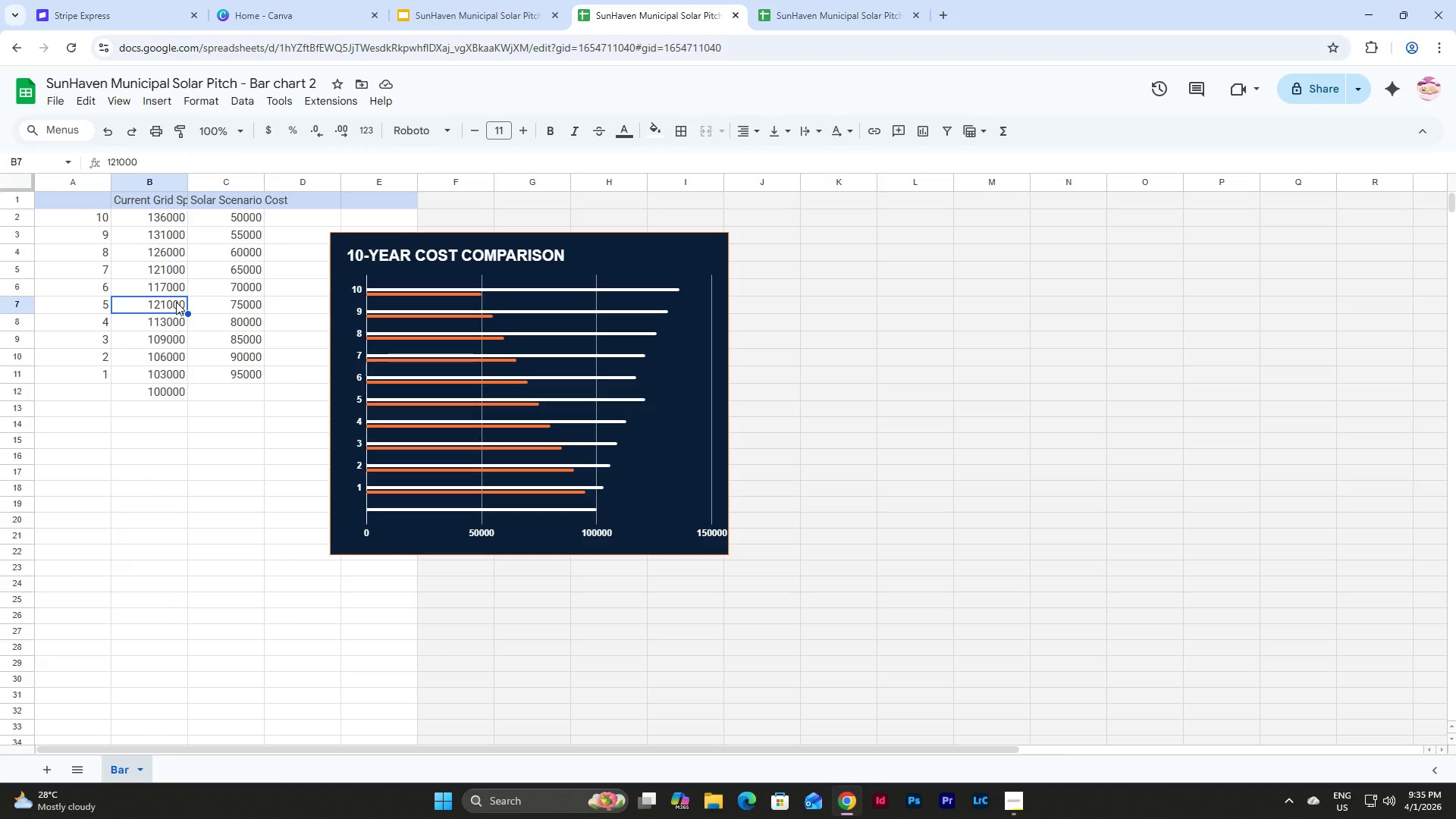 
key(Backspace)
 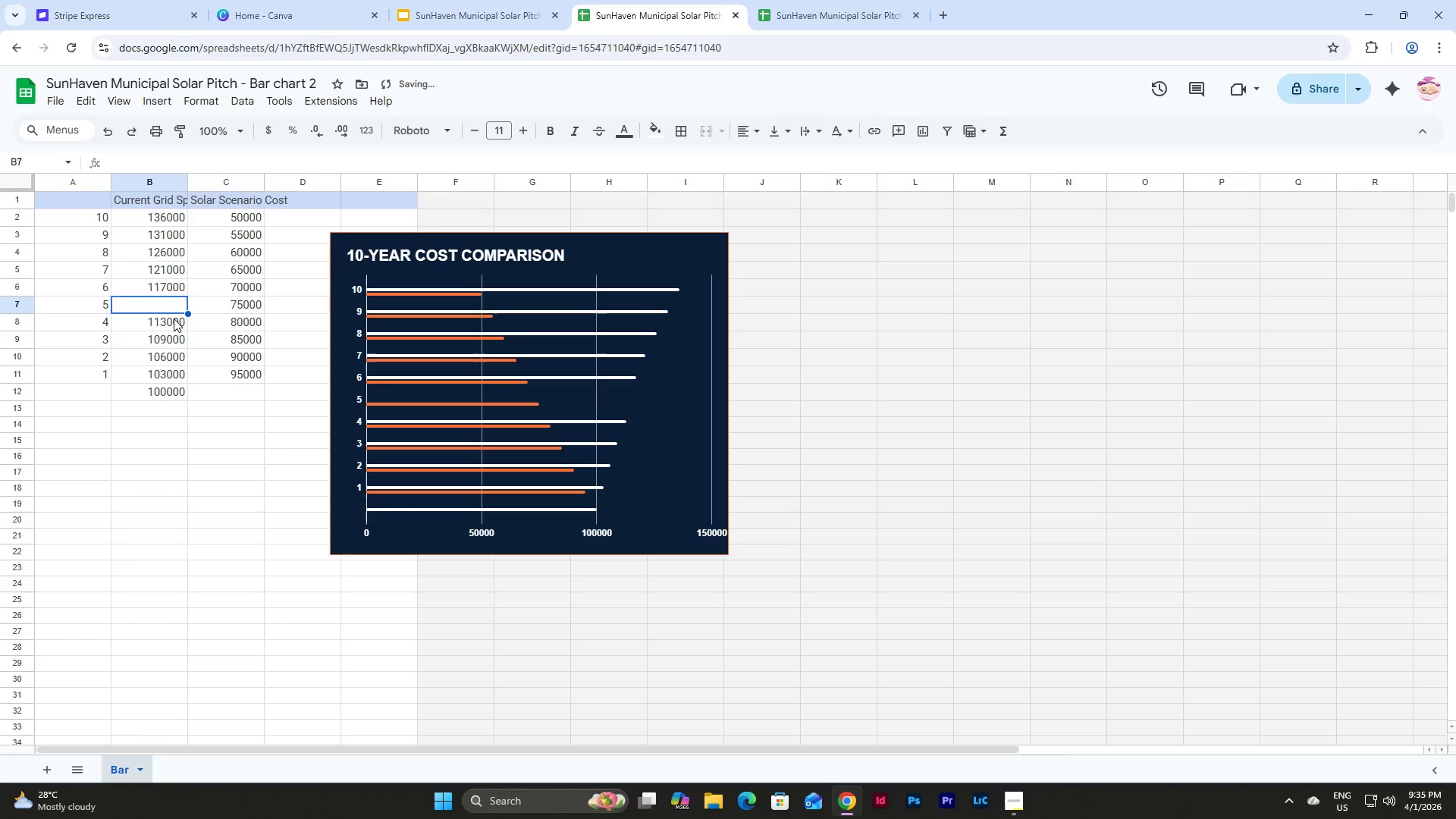 
left_click_drag(start_coordinate=[174, 318], to_coordinate=[172, 391])
 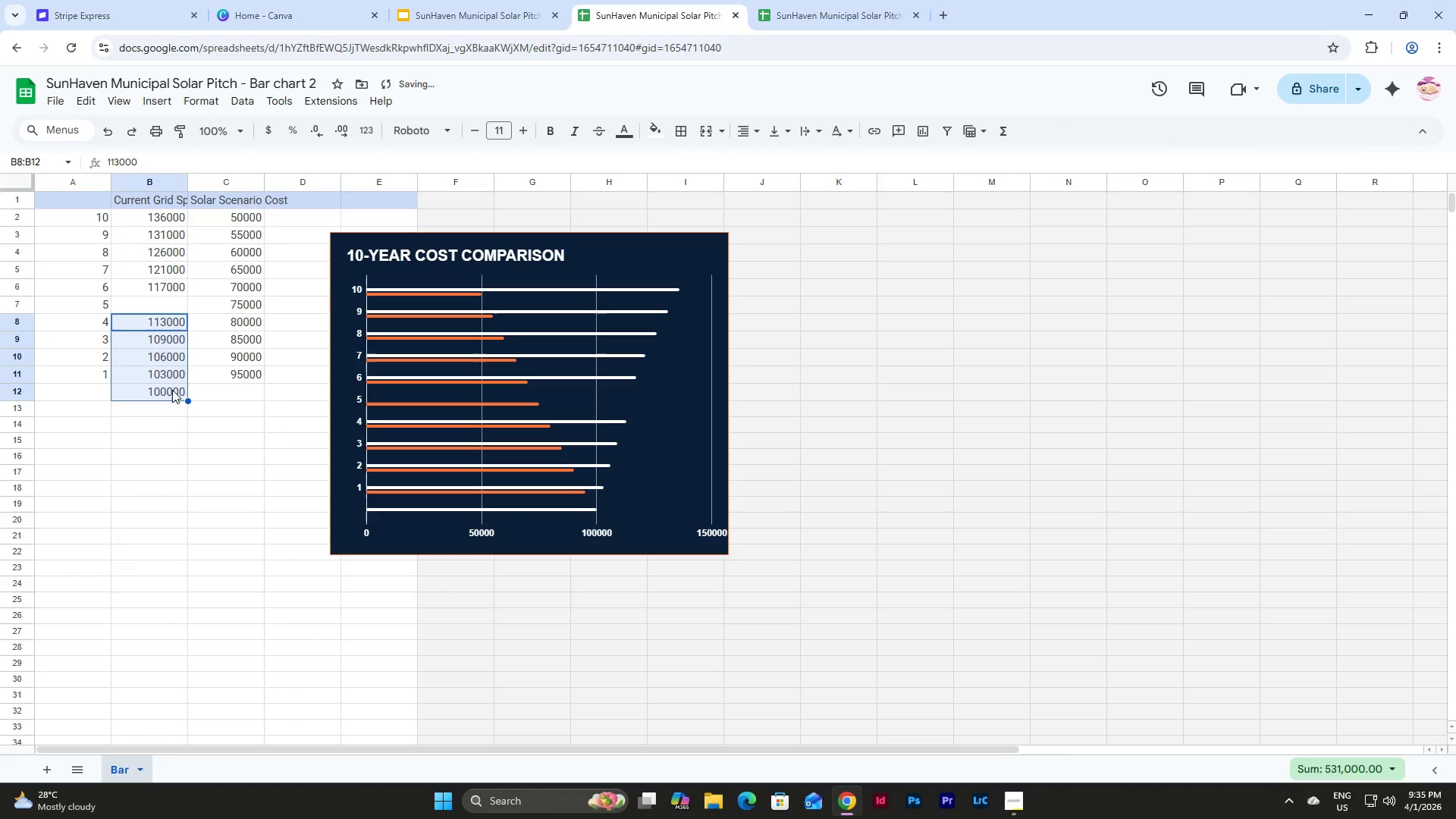 
key(Control+C)
 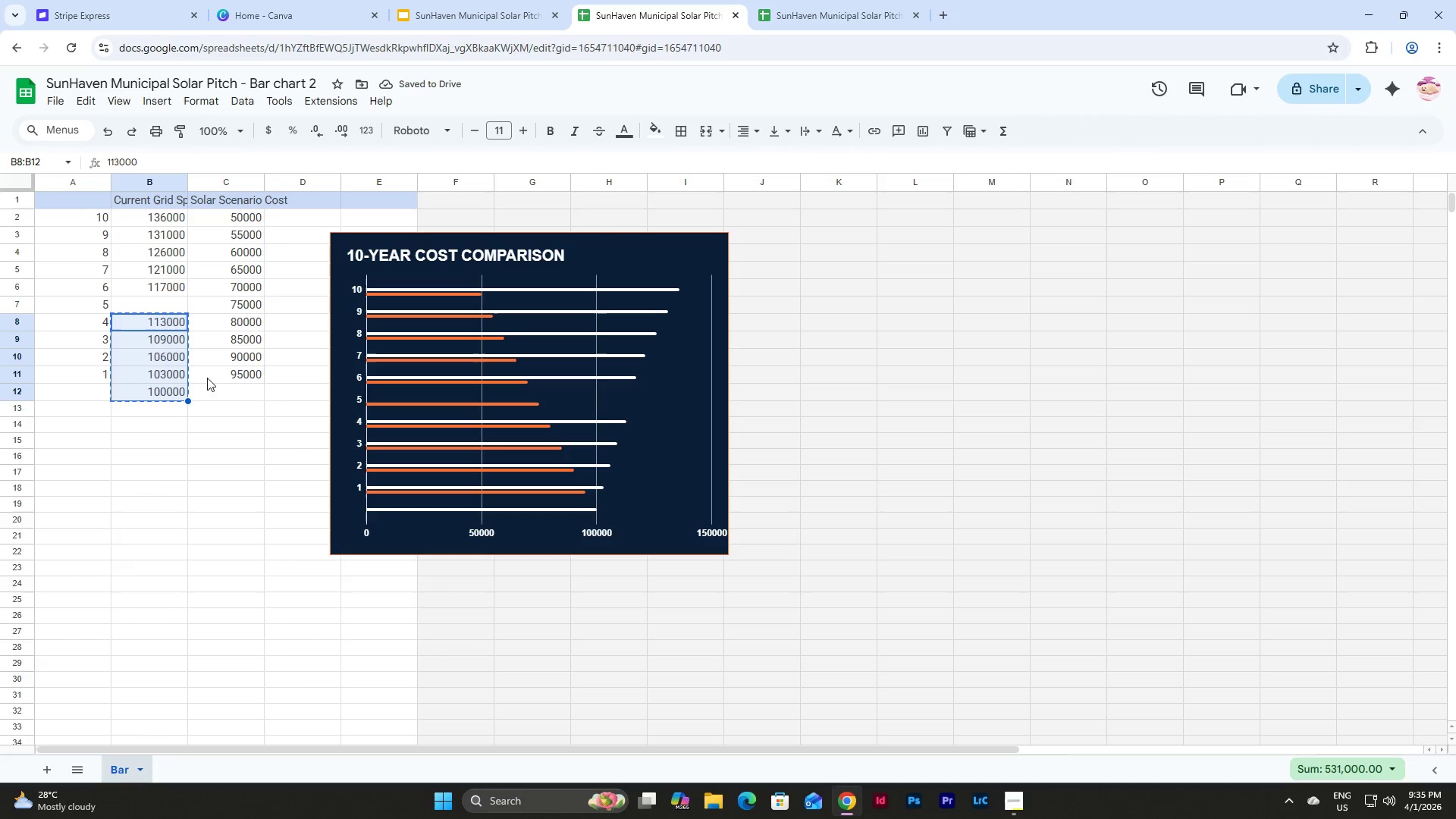 
left_click([230, 460])
 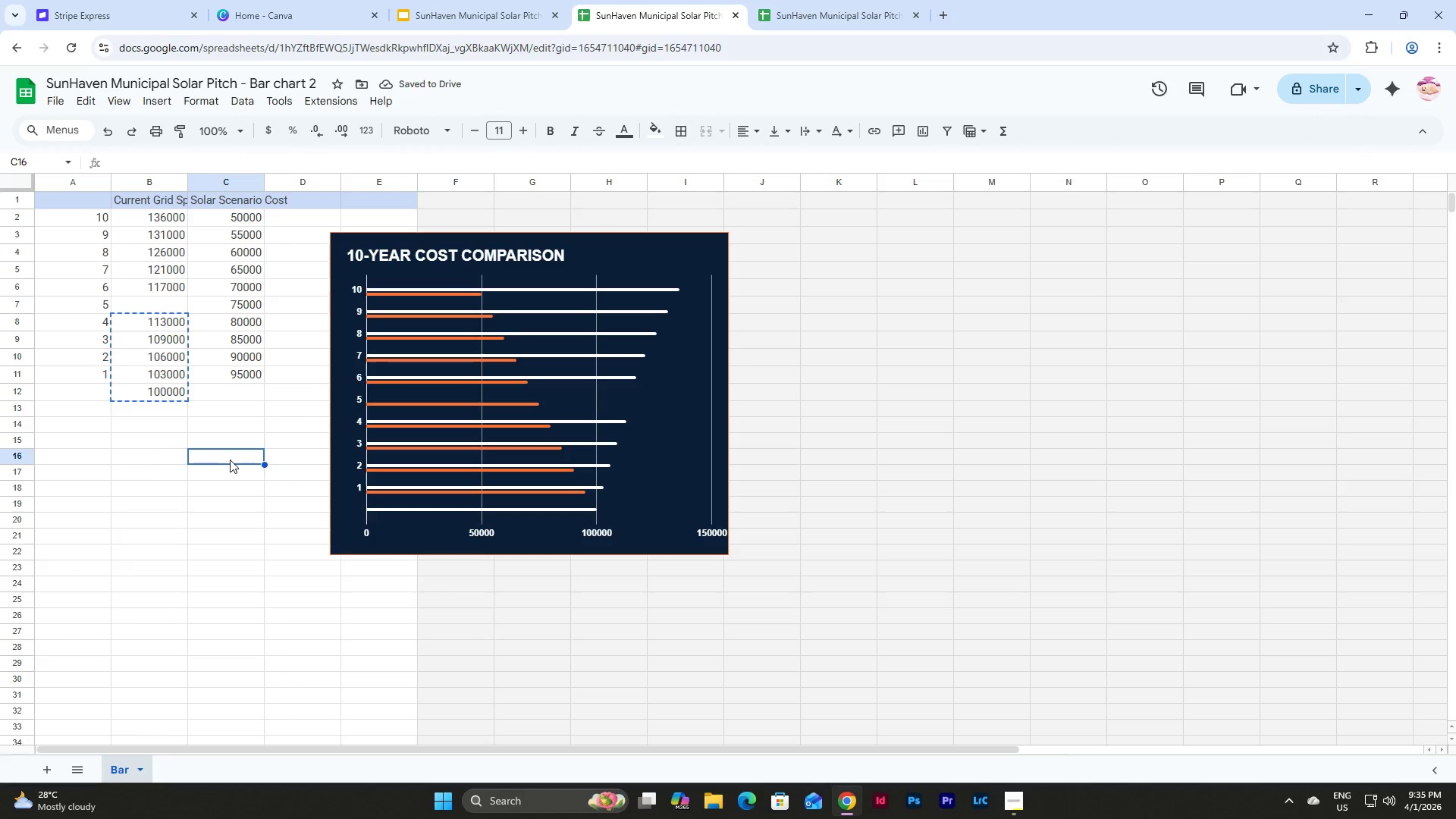 
key(Control+V)
 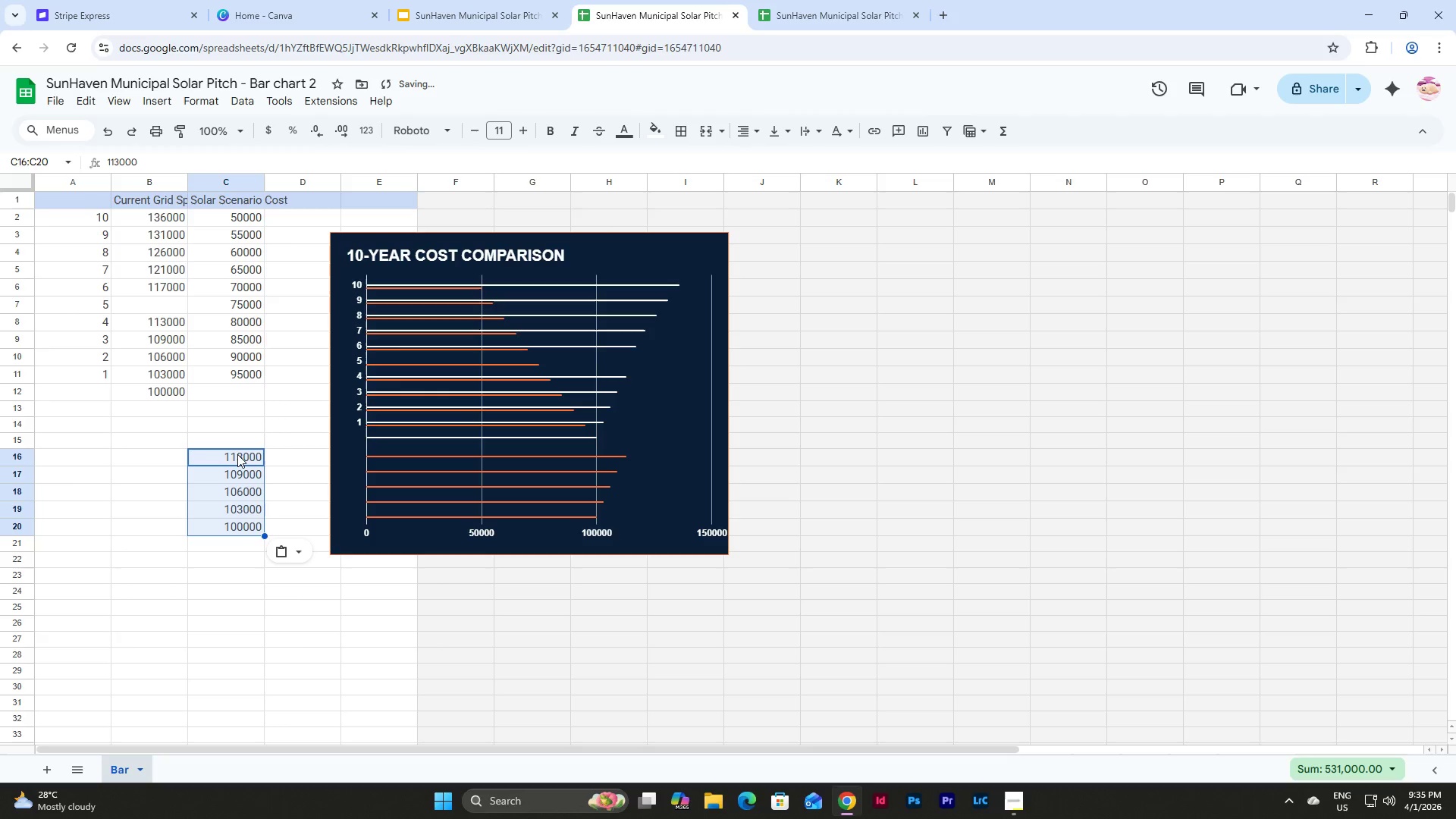 
left_click_drag(start_coordinate=[237, 454], to_coordinate=[231, 516])
 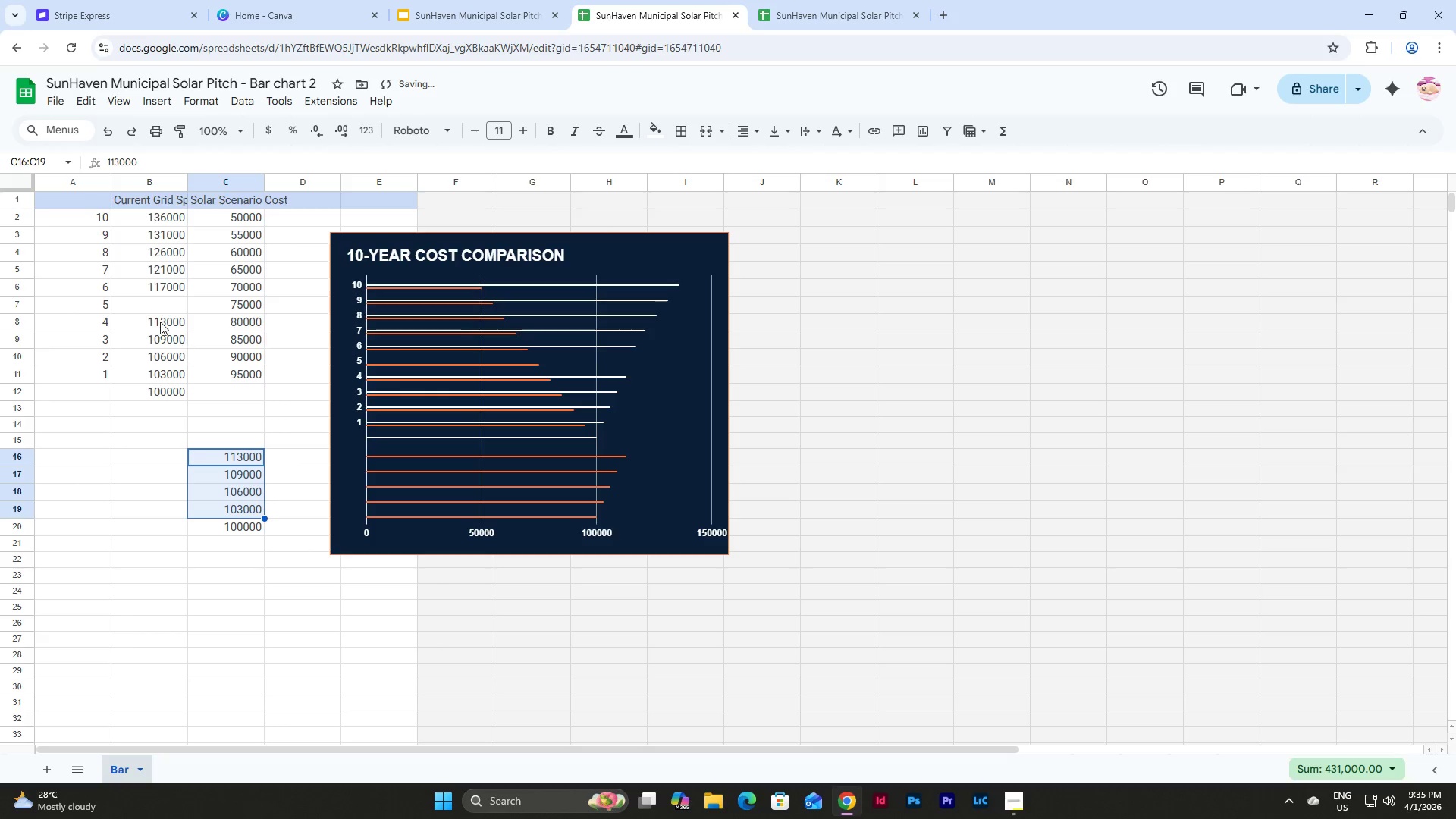 
left_click_drag(start_coordinate=[158, 320], to_coordinate=[162, 394])
 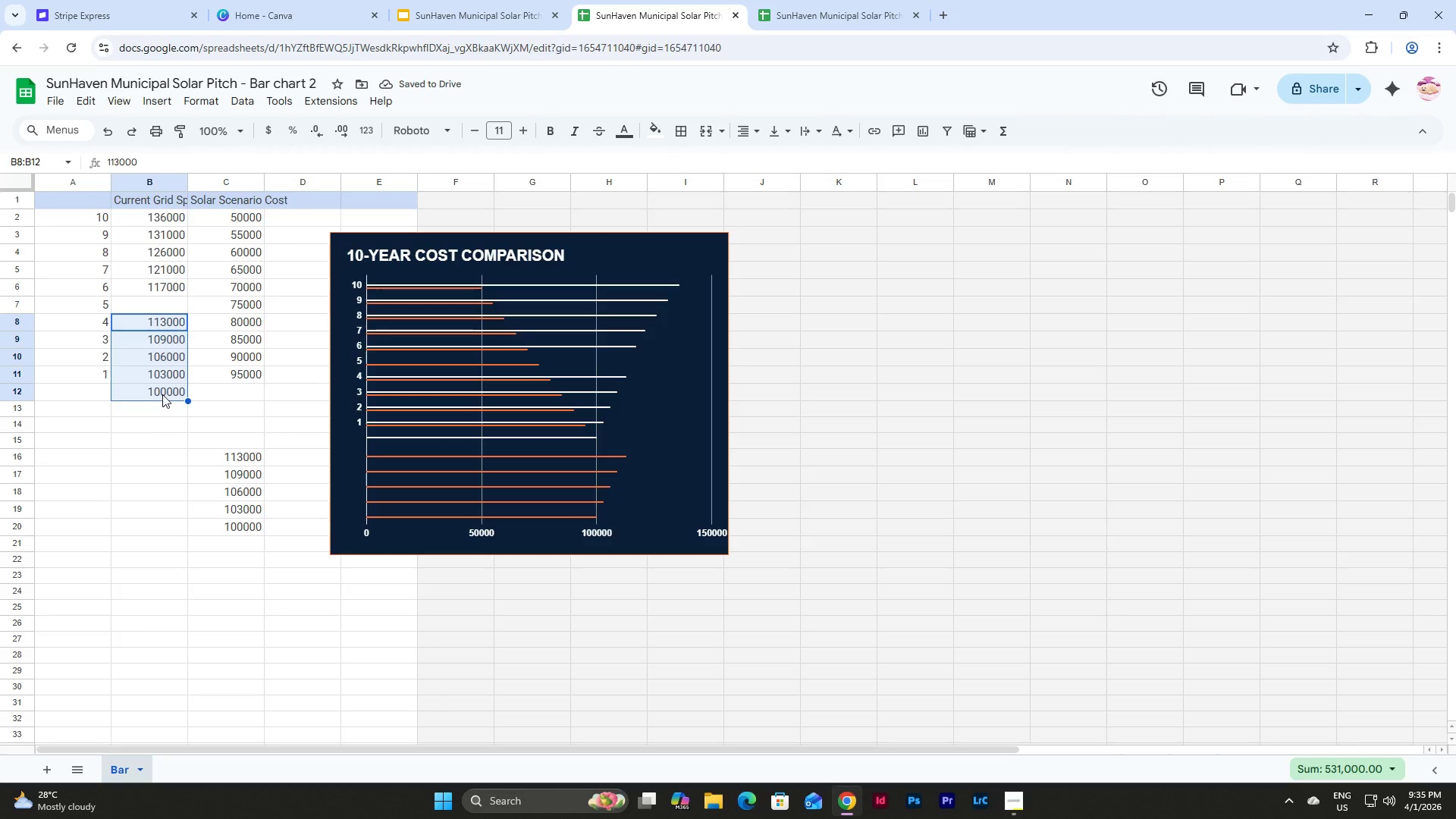 
key(Backspace)
 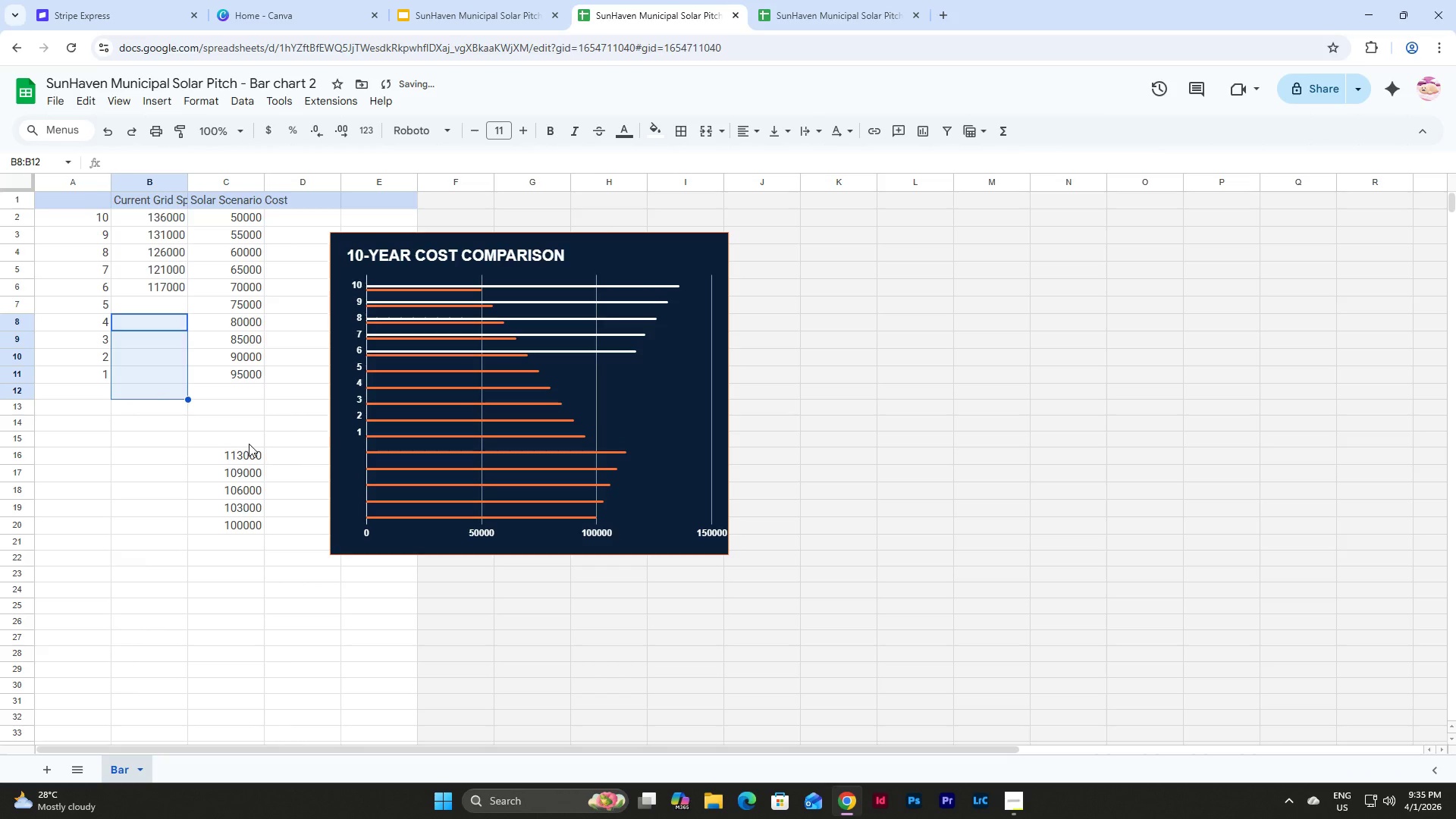 
left_click_drag(start_coordinate=[249, 460], to_coordinate=[247, 529])
 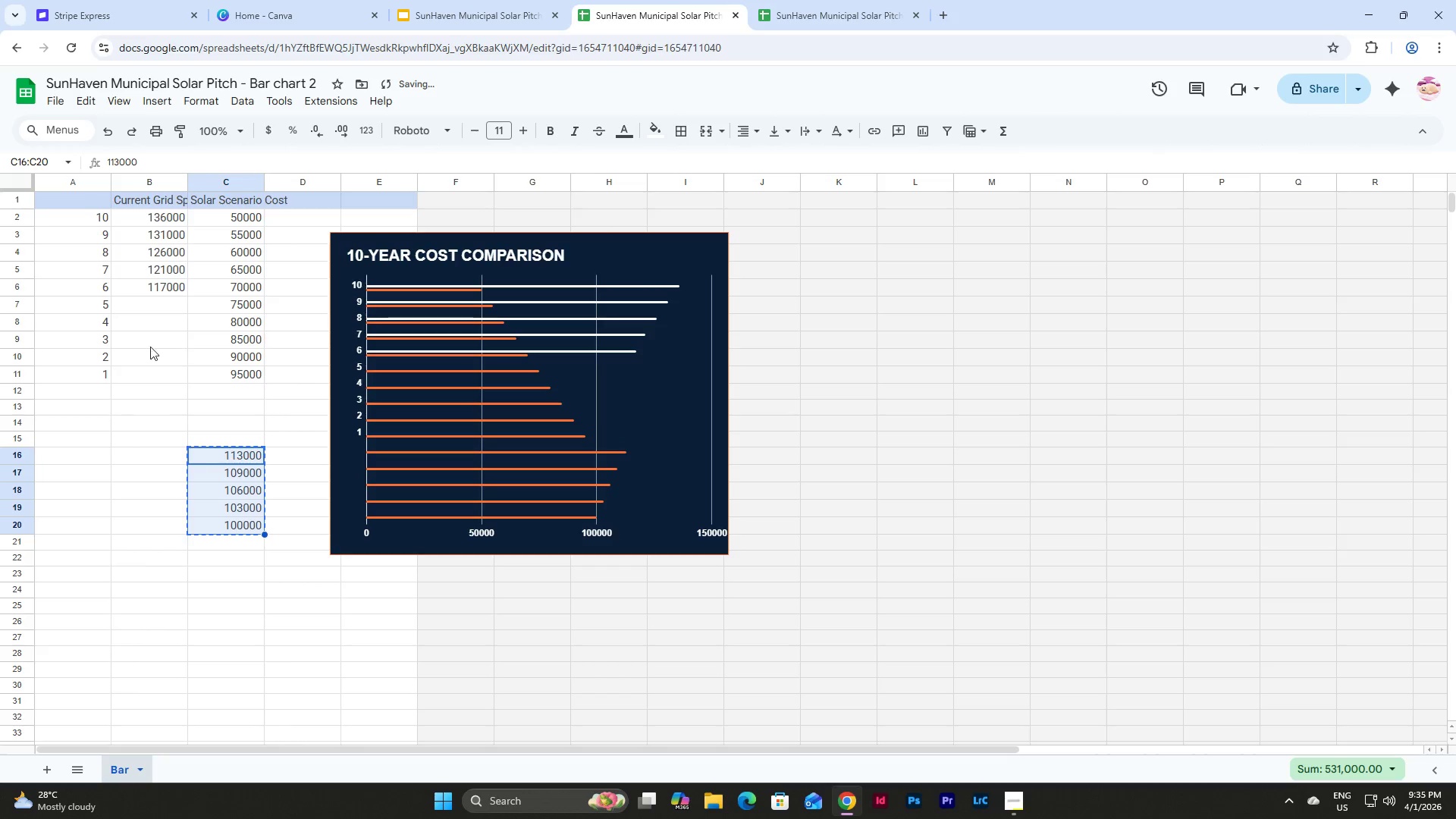 
key(Control+C)
 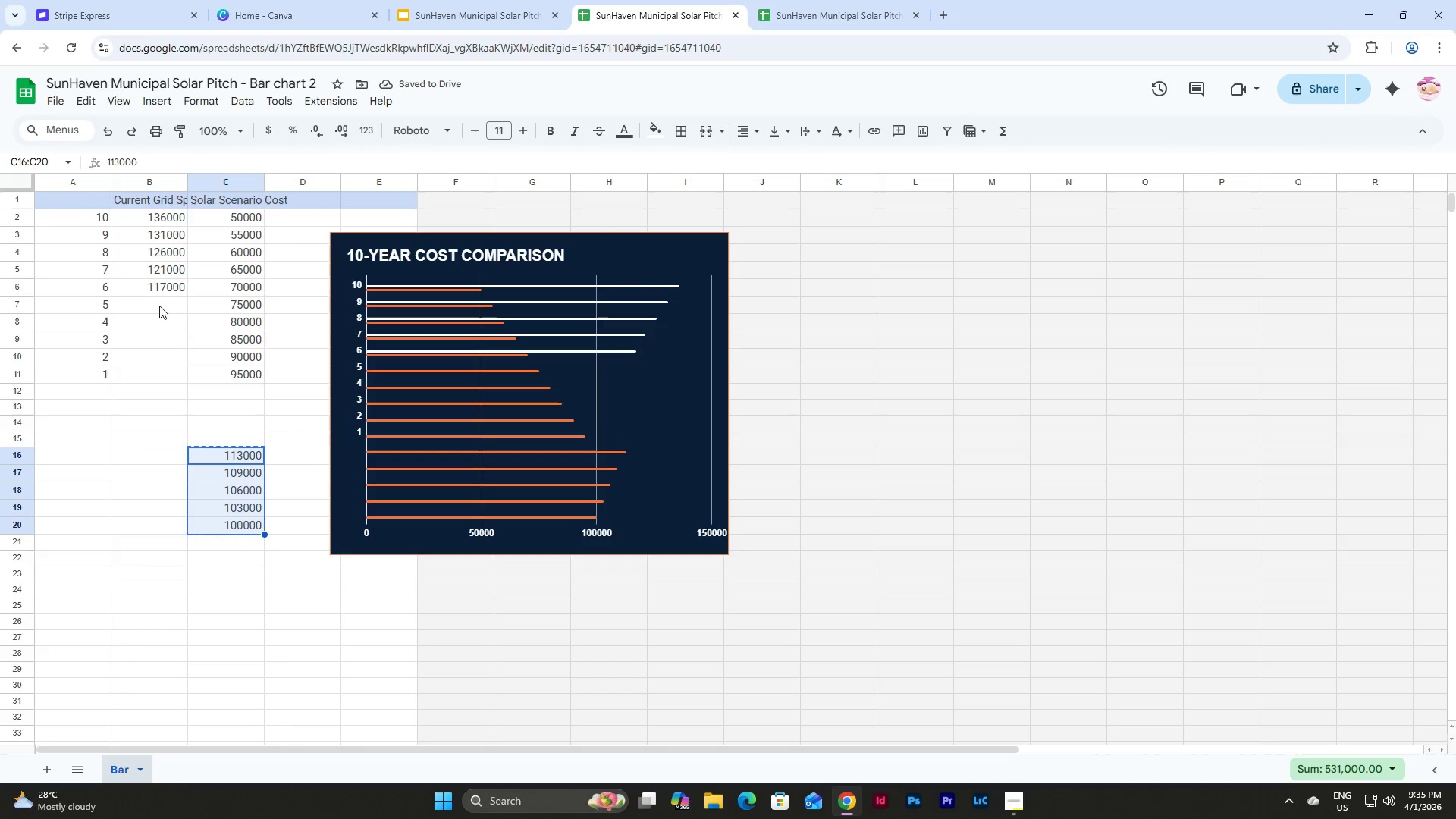 
left_click_drag(start_coordinate=[162, 300], to_coordinate=[162, 373])
 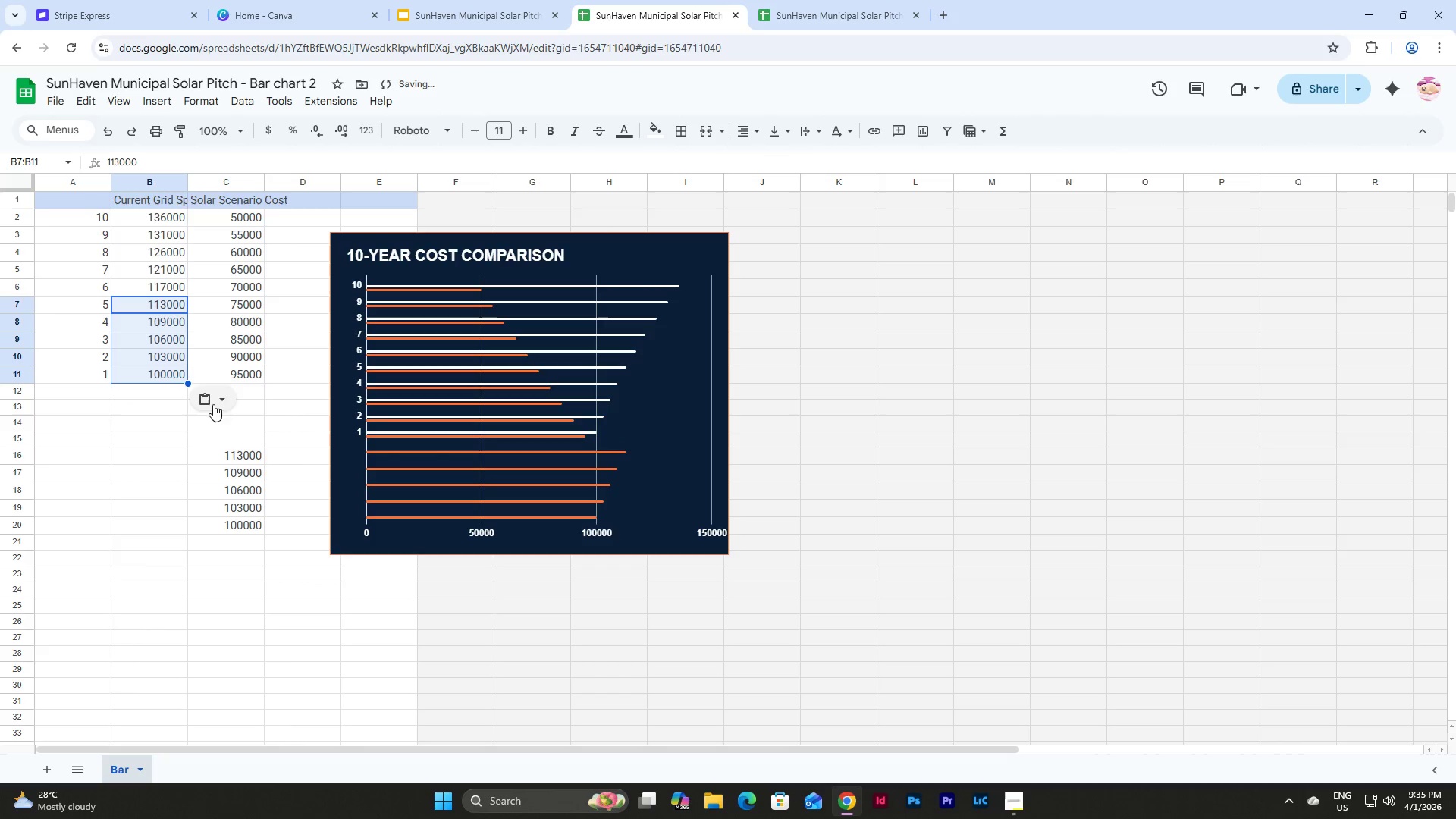 
key(Control+V)
 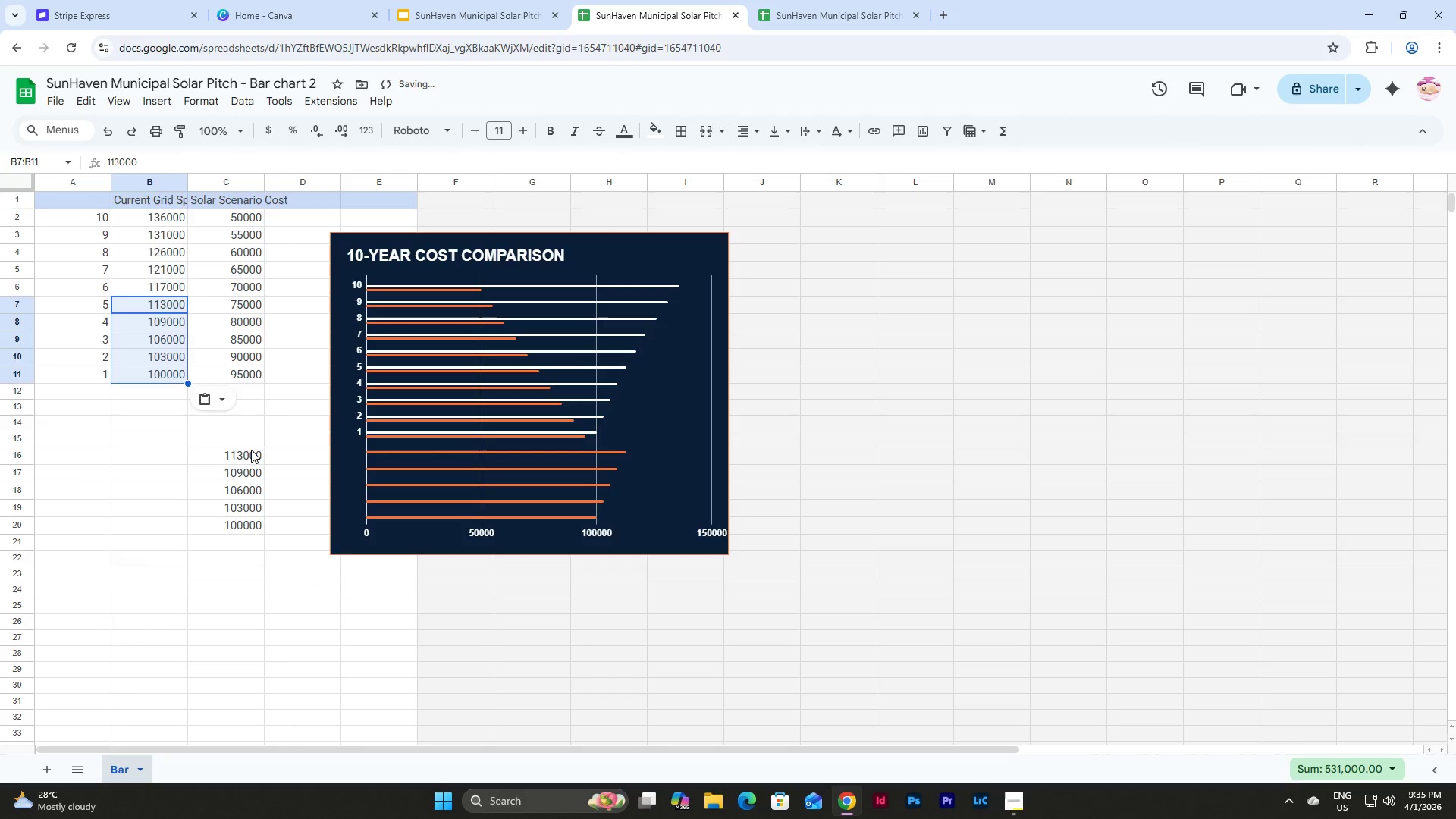 
left_click_drag(start_coordinate=[251, 450], to_coordinate=[249, 525])
 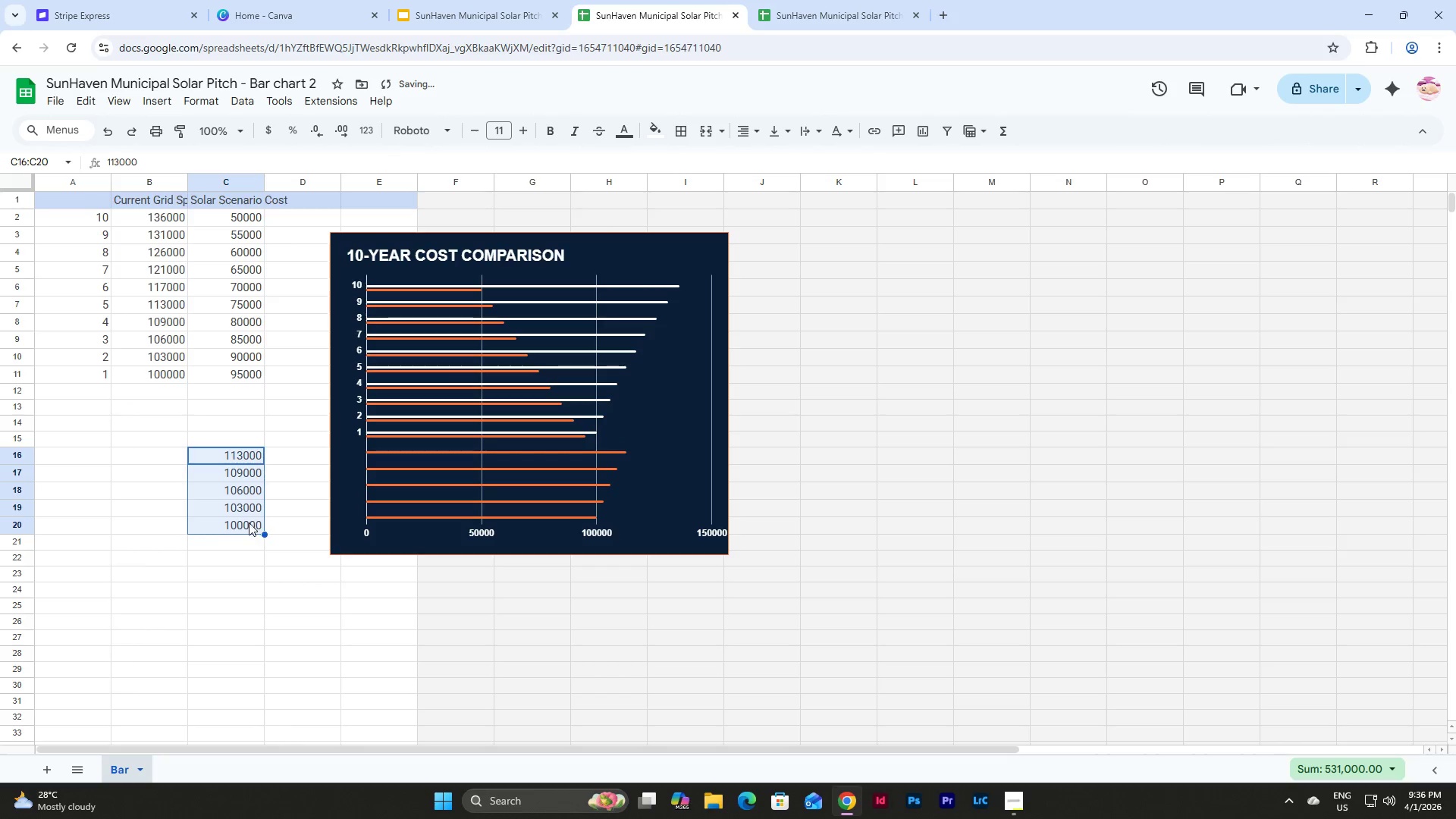 
key(Backspace)
 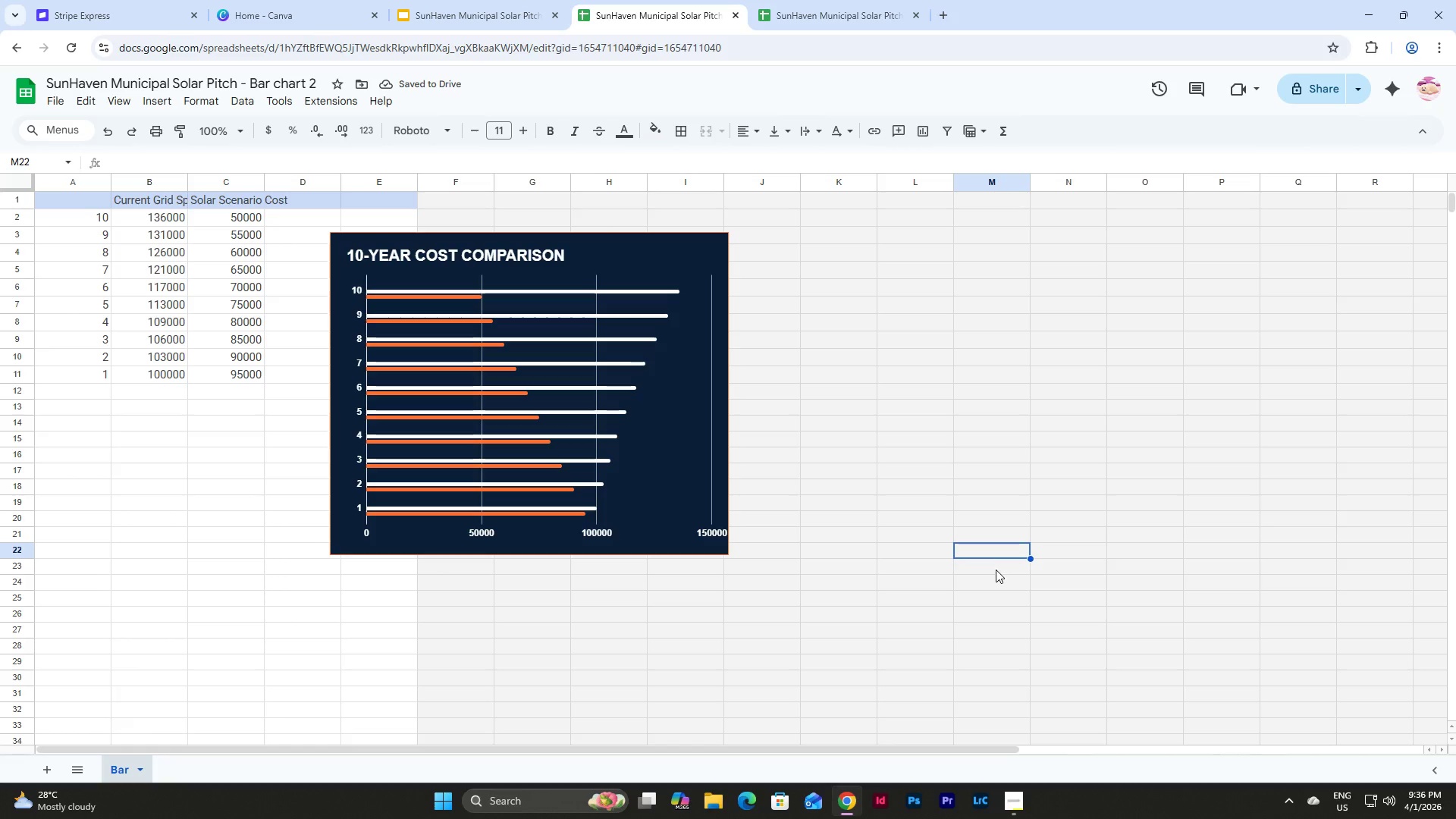 
scroll: coordinate [256, 231], scroll_direction: up, amount: 3.0
 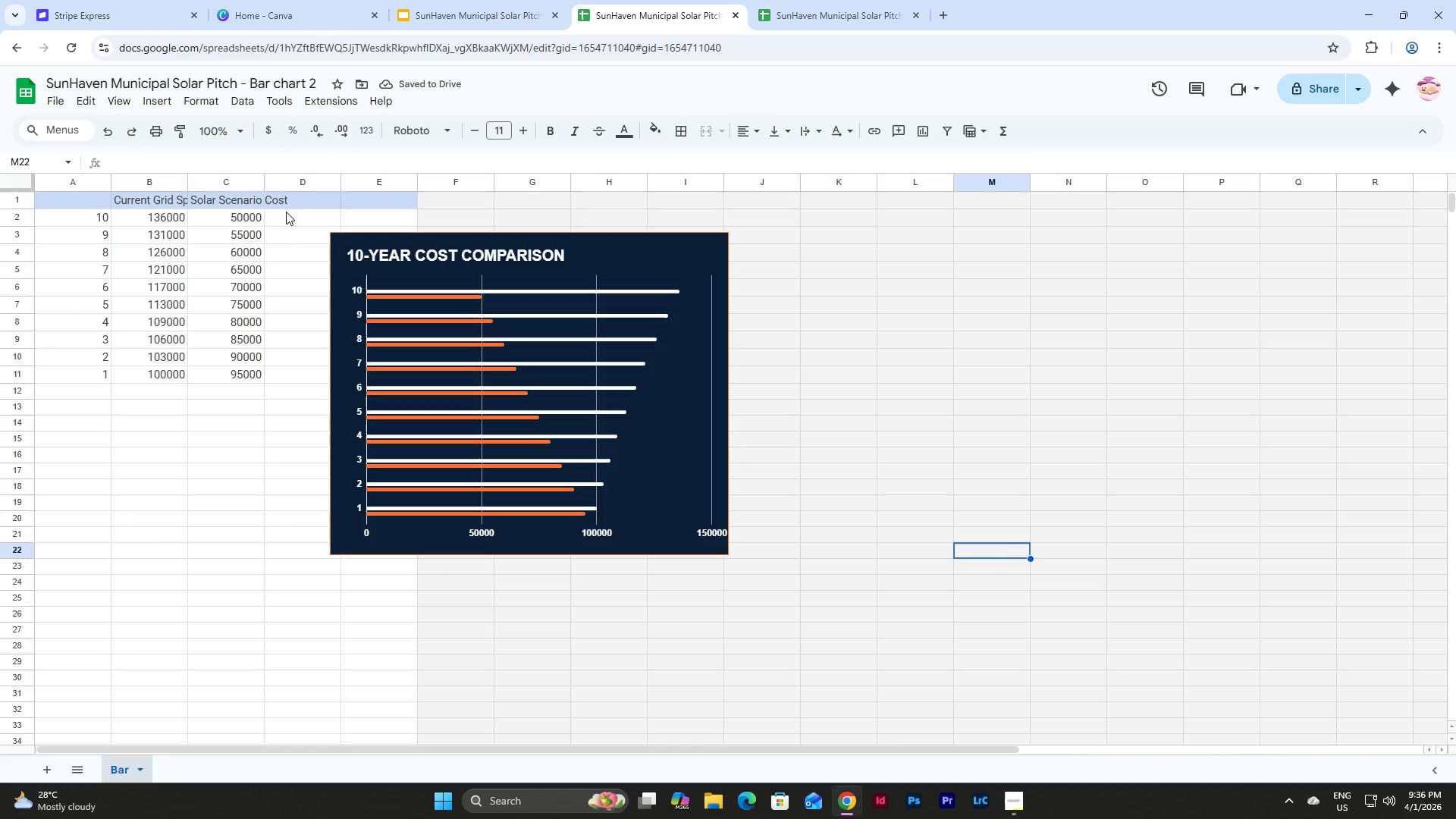 
left_click([295, 206])
 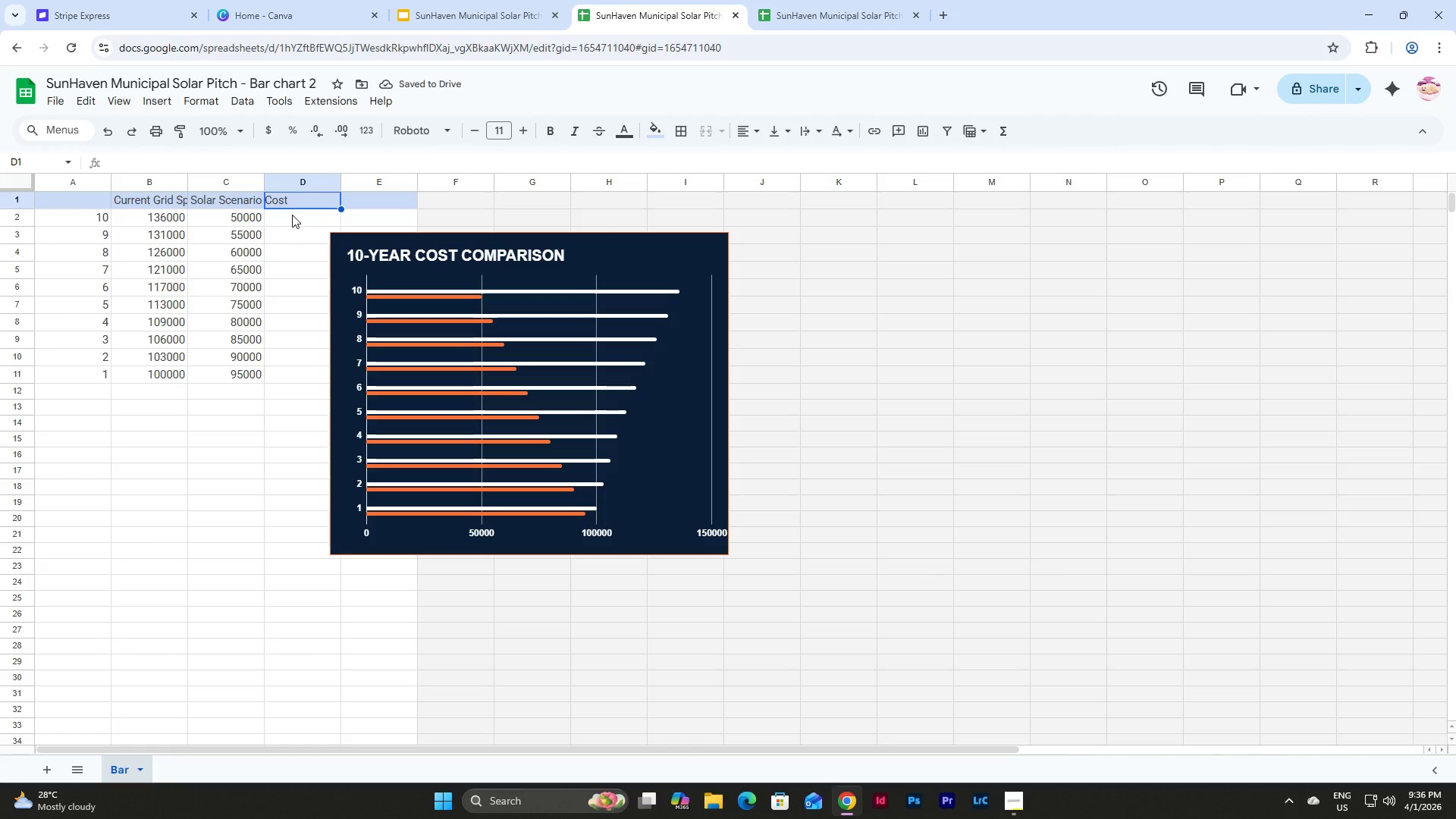 
left_click([293, 216])
 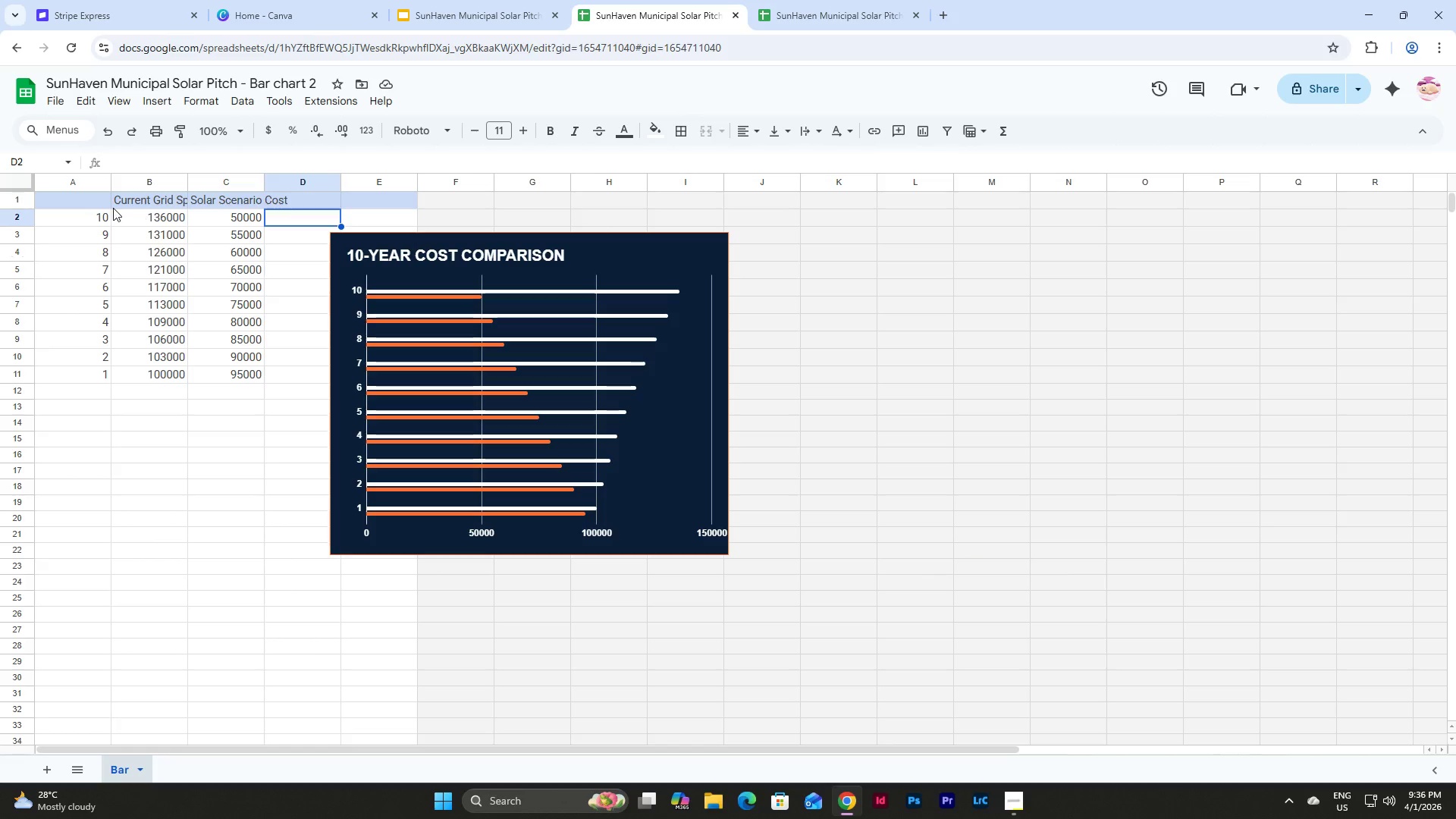 
left_click([113, 208])
 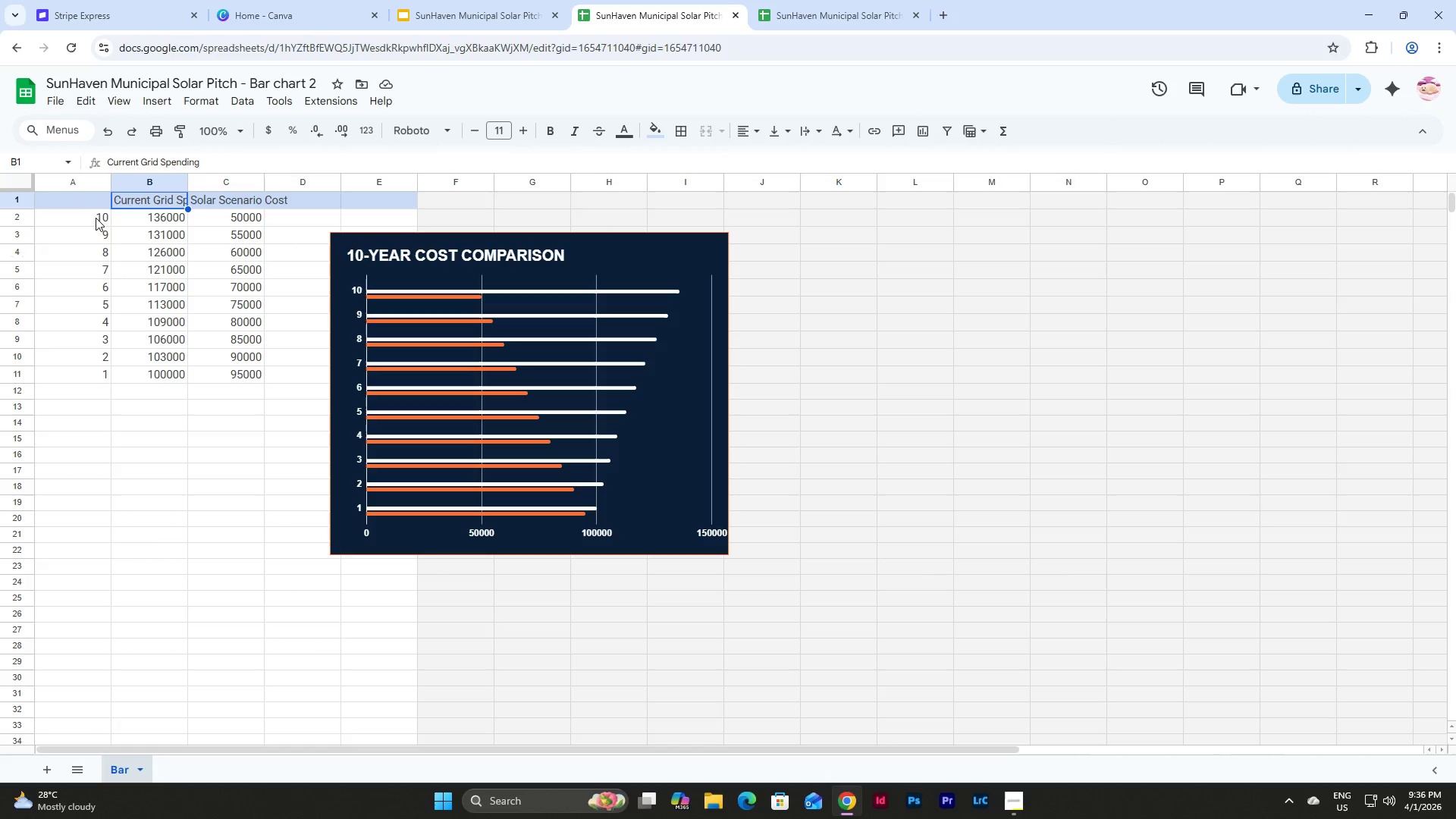 
double_click([89, 201])
 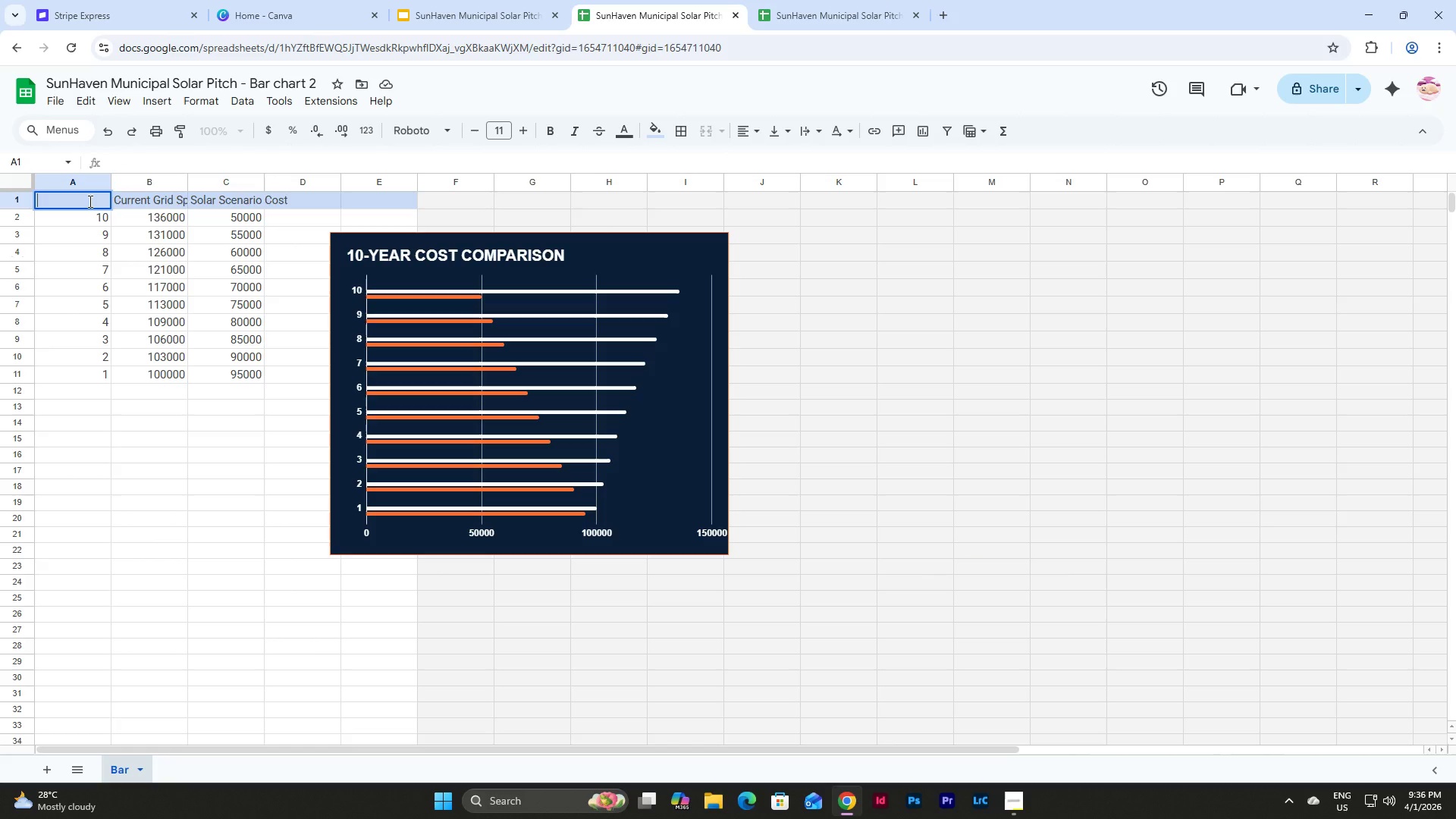 
type(Year)
 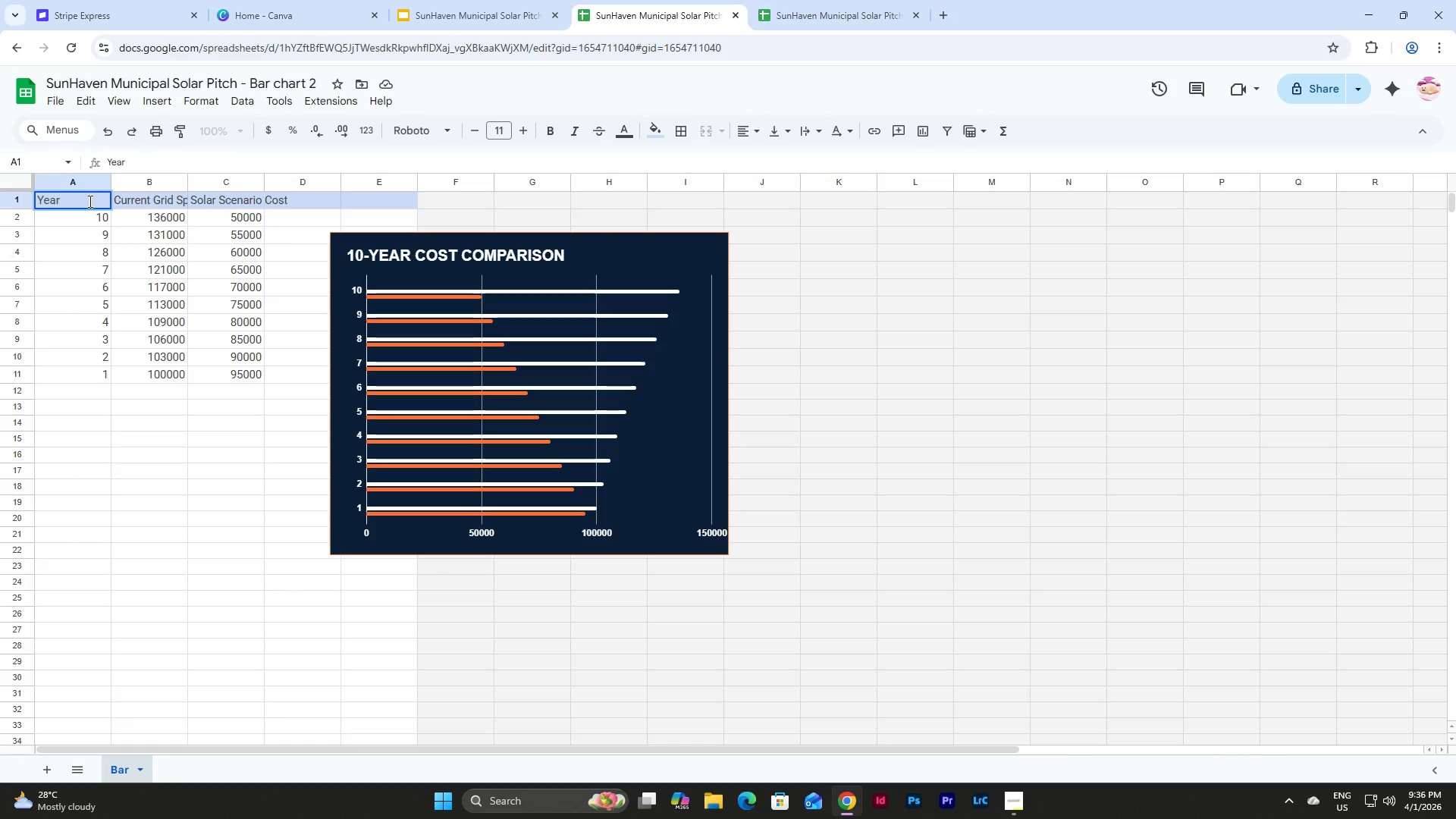 
key(Enter)
 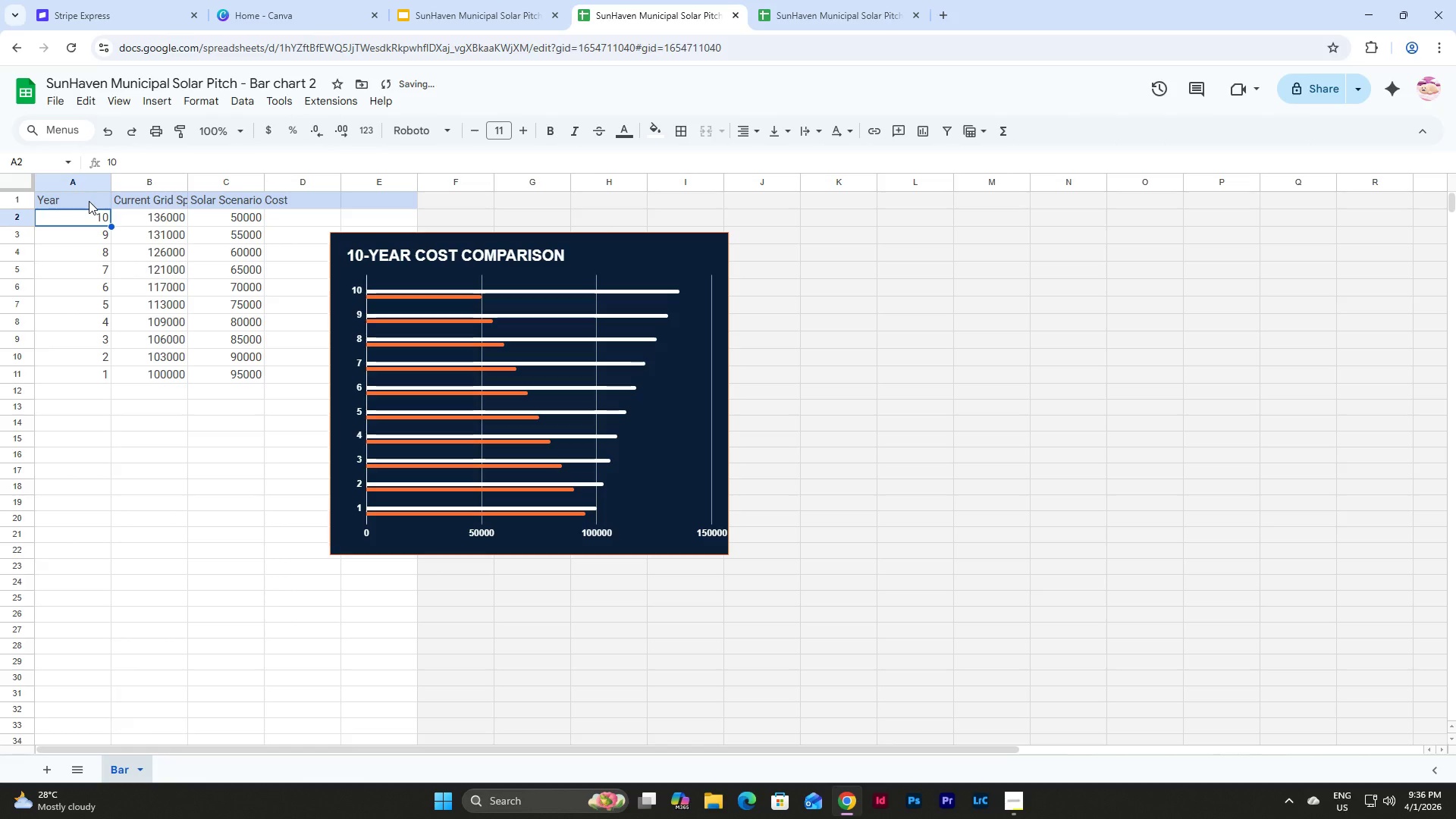 
left_click([89, 201])
 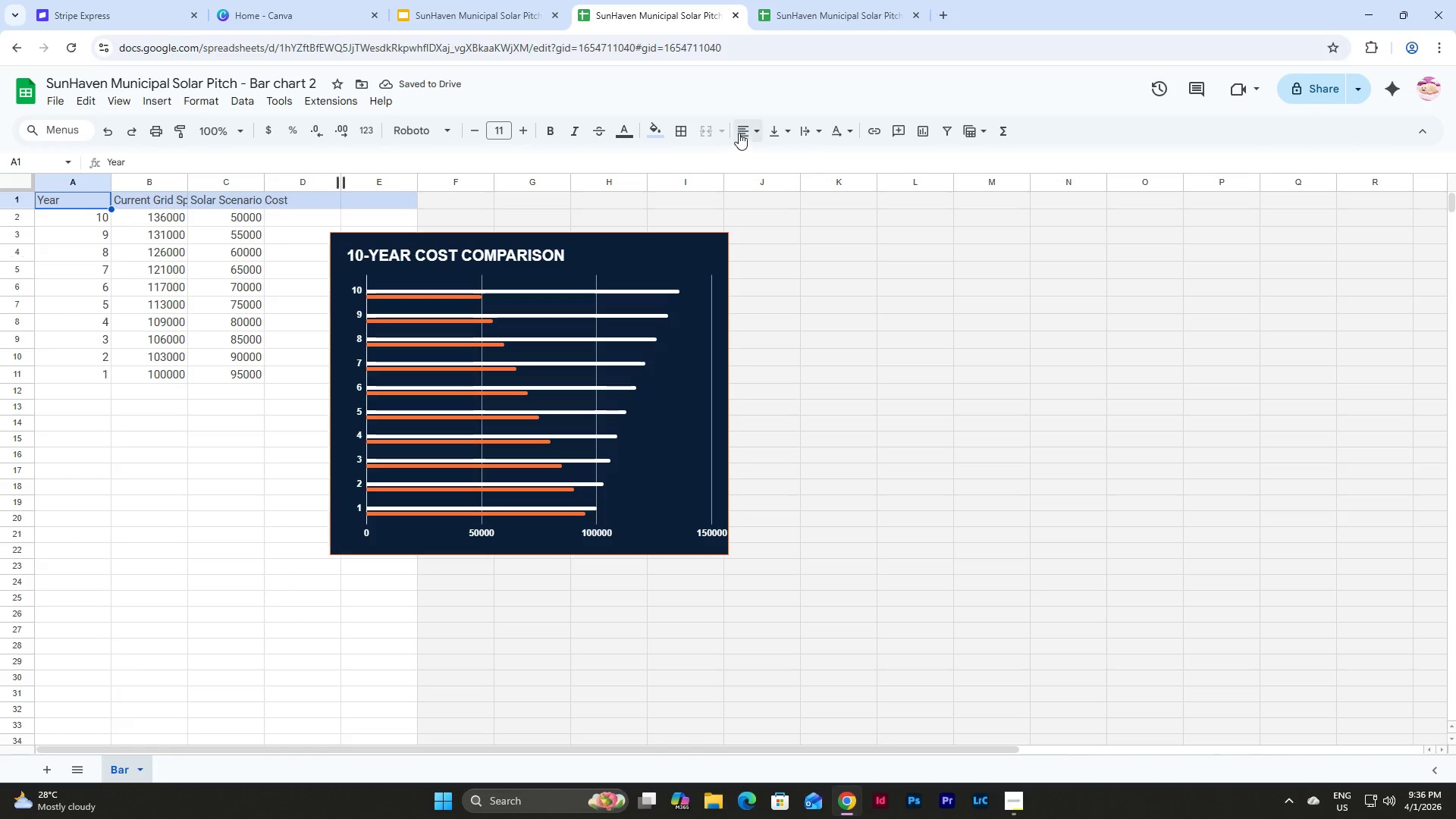 
double_click([772, 161])
 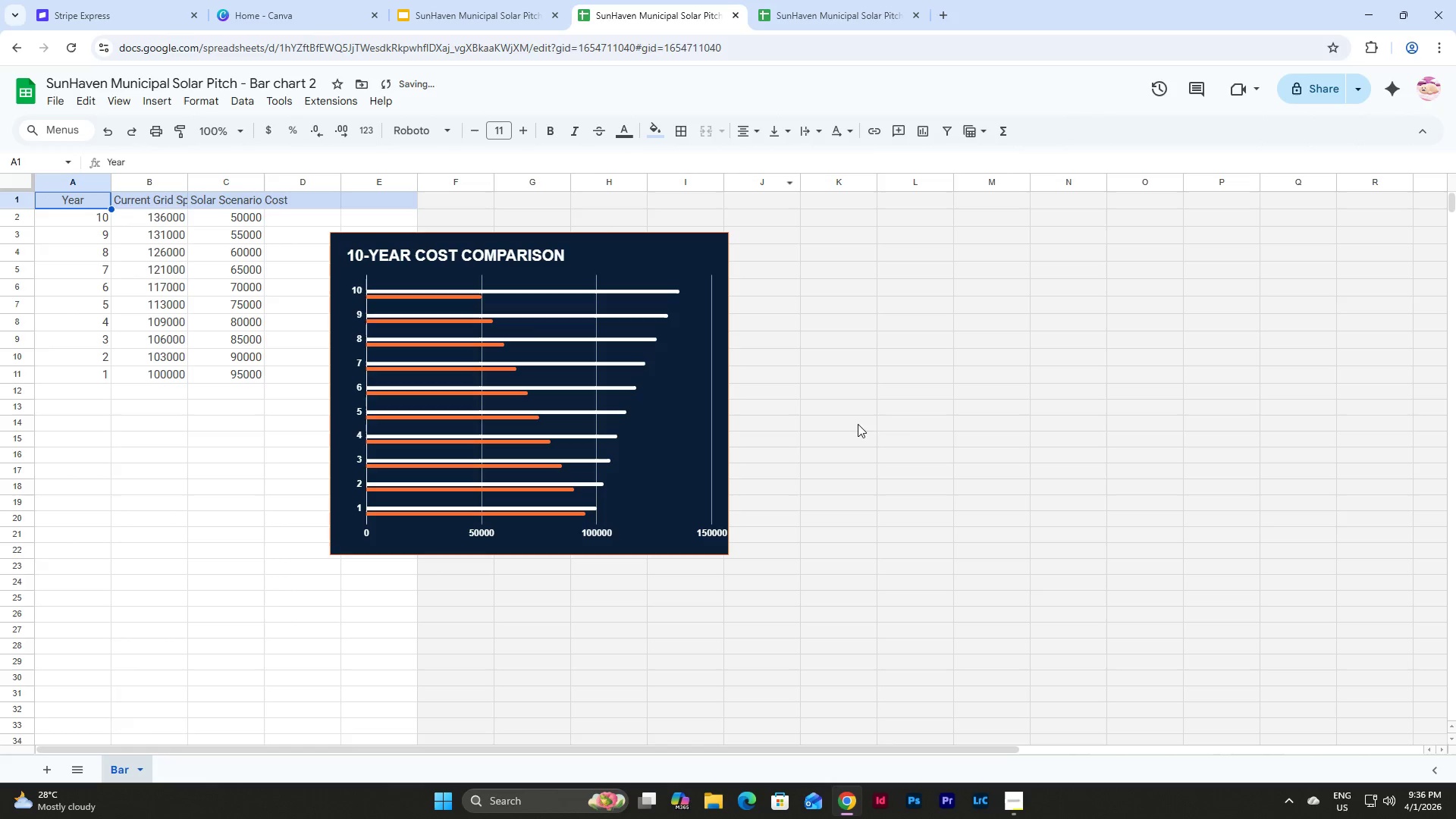 
left_click([906, 404])
 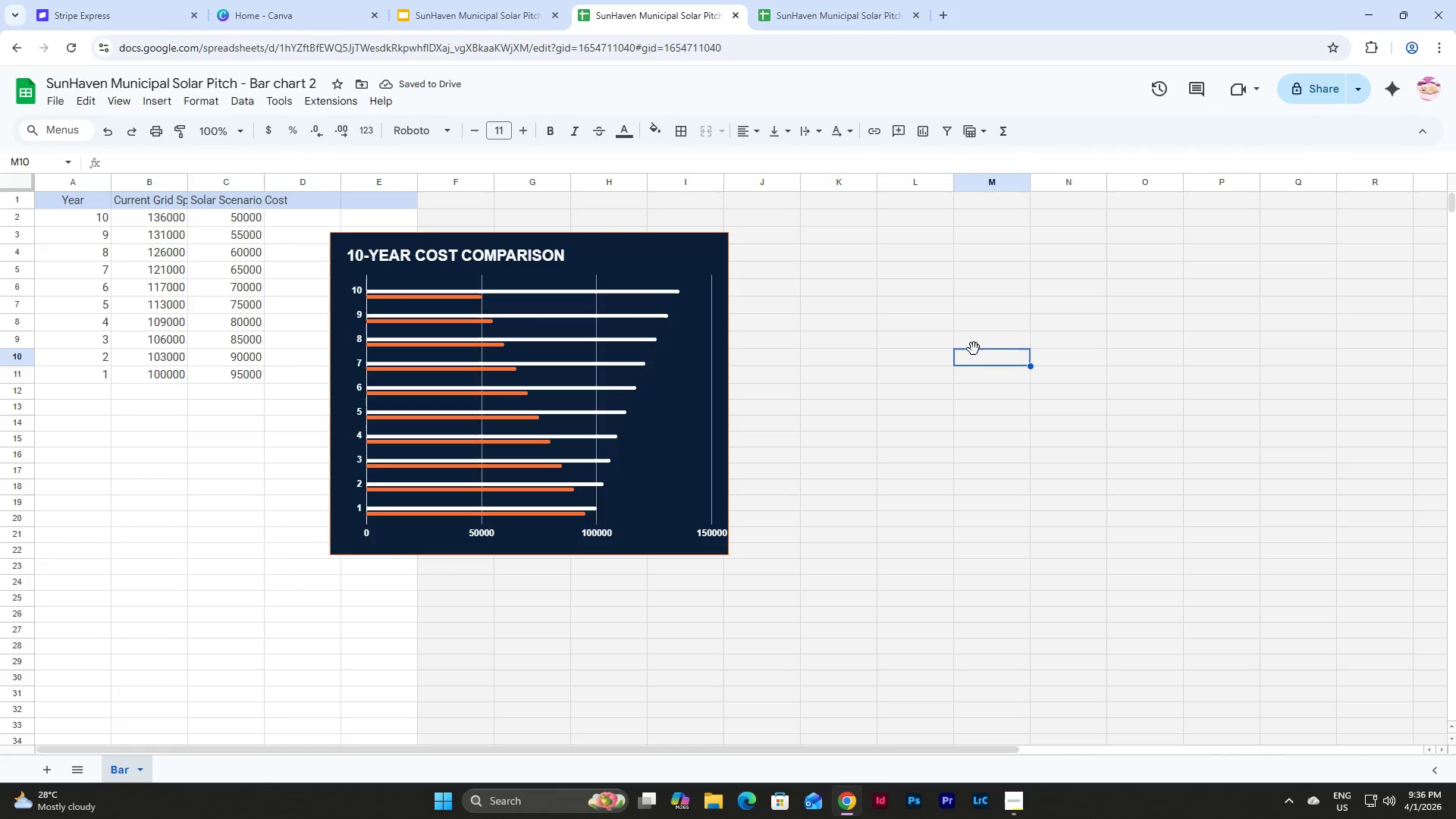 
left_click([693, 361])
 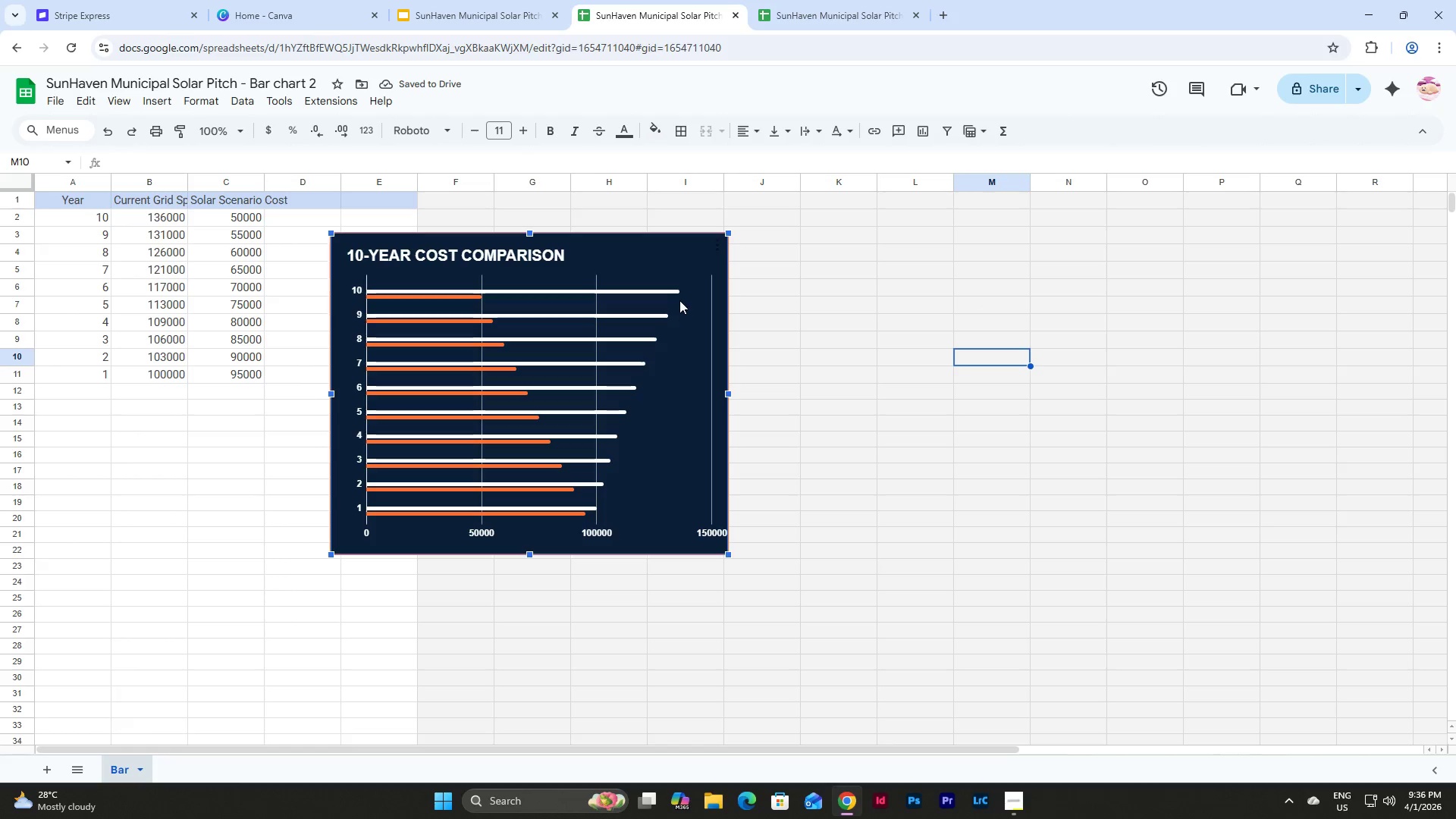 
double_click([695, 285])
 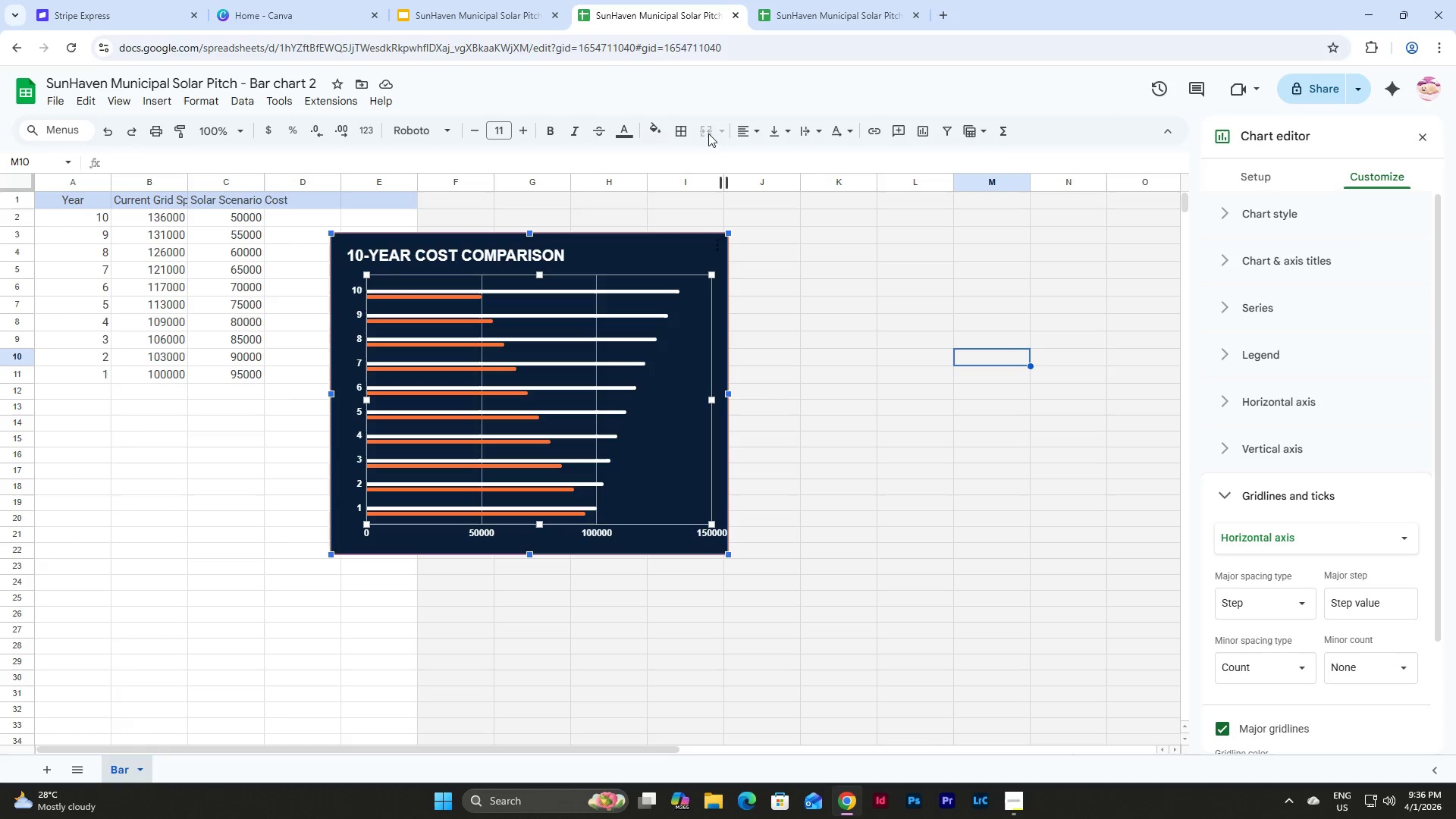 
left_click([736, 136])
 